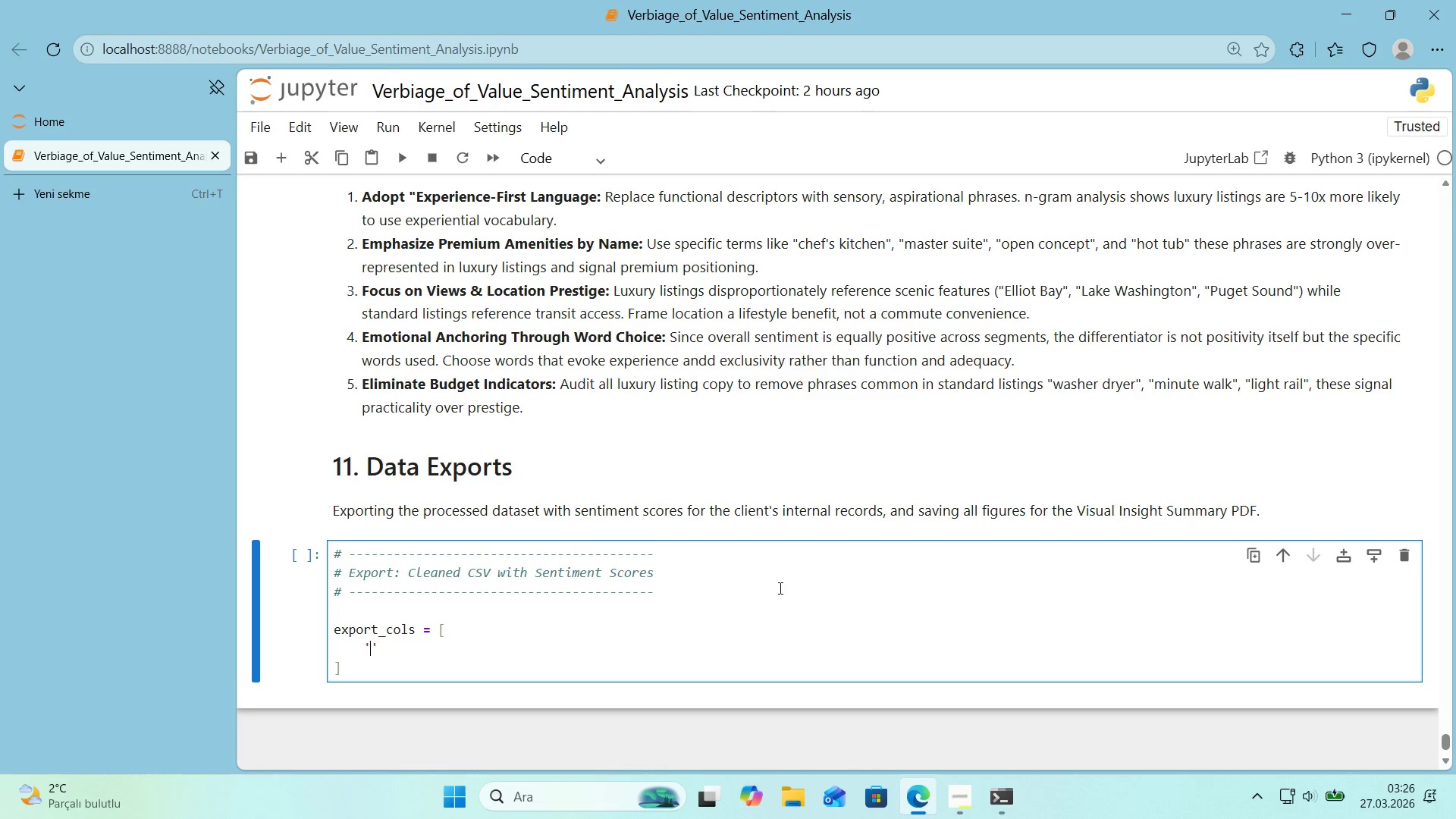 
key(ArrowLeft)
 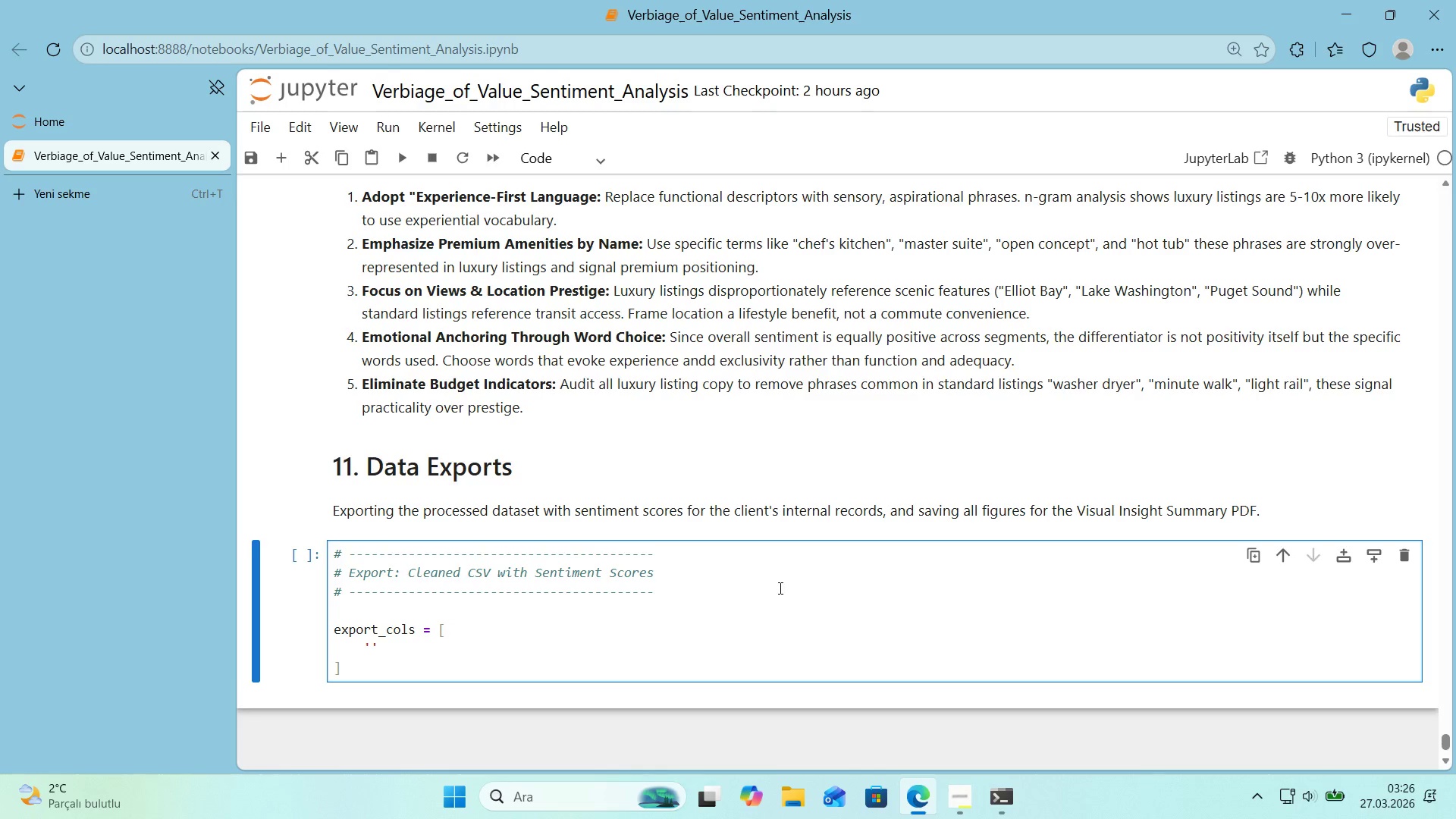 
key(Quote)
 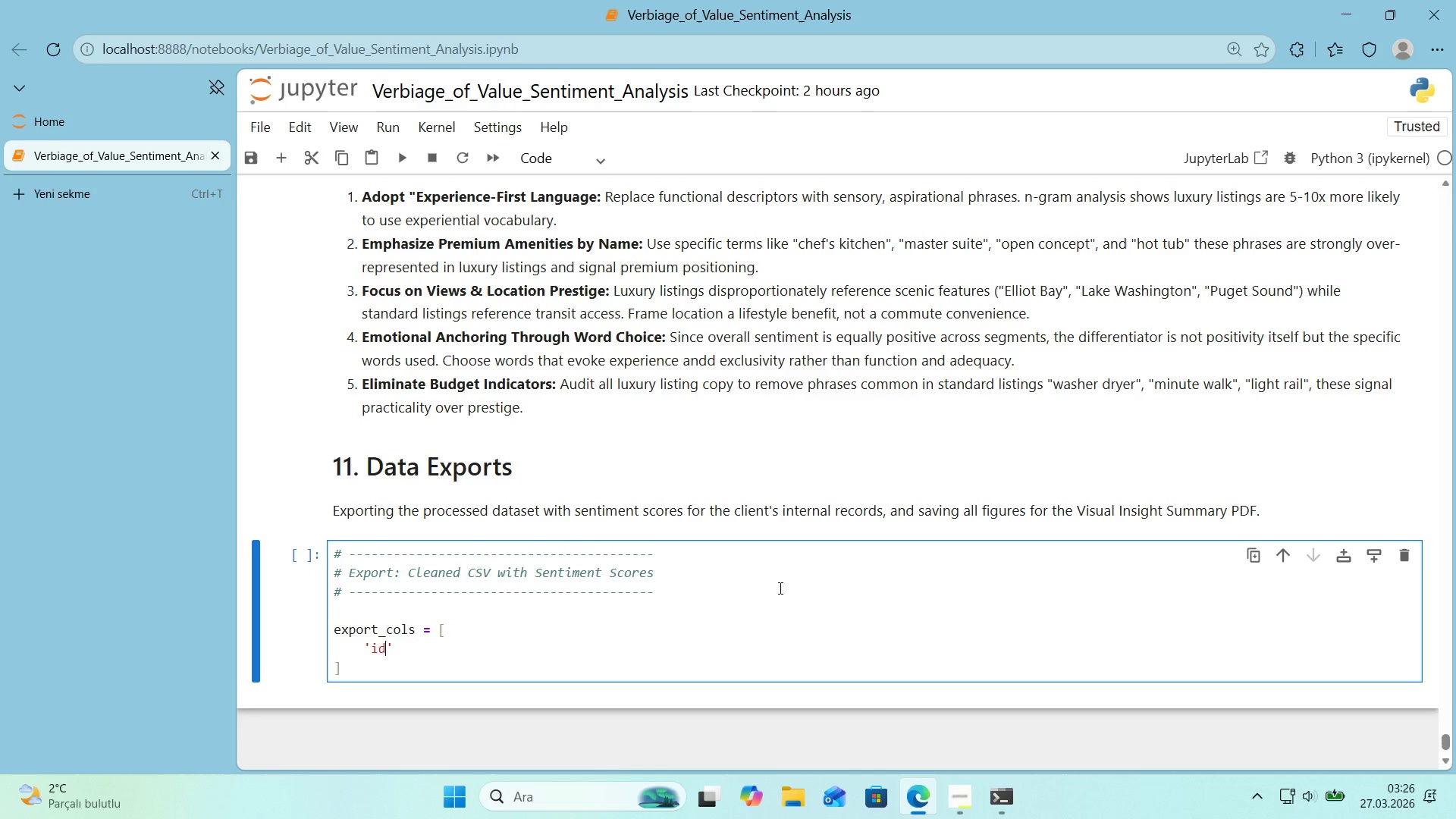 
key(D)
 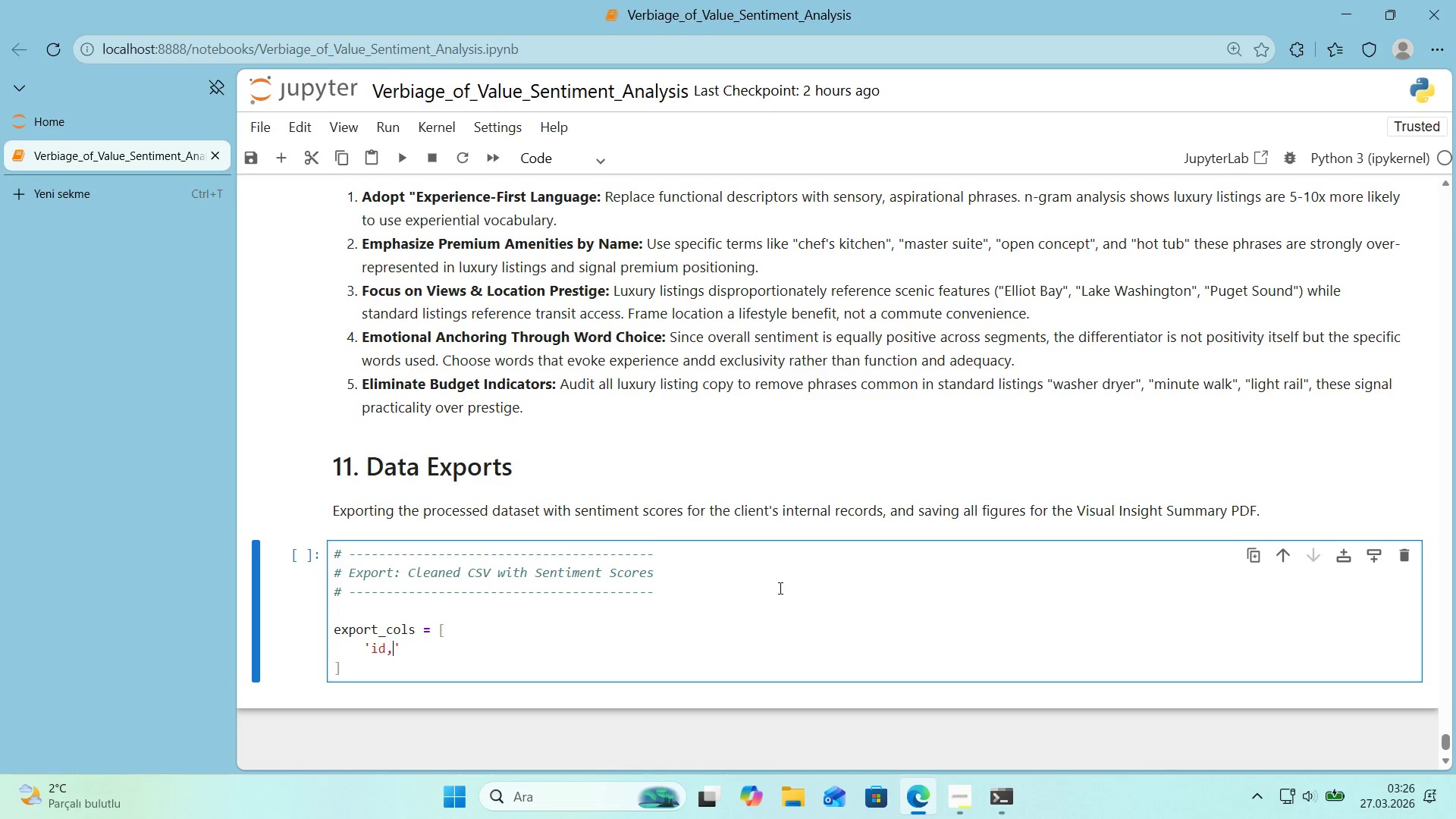 
key(Comma)
 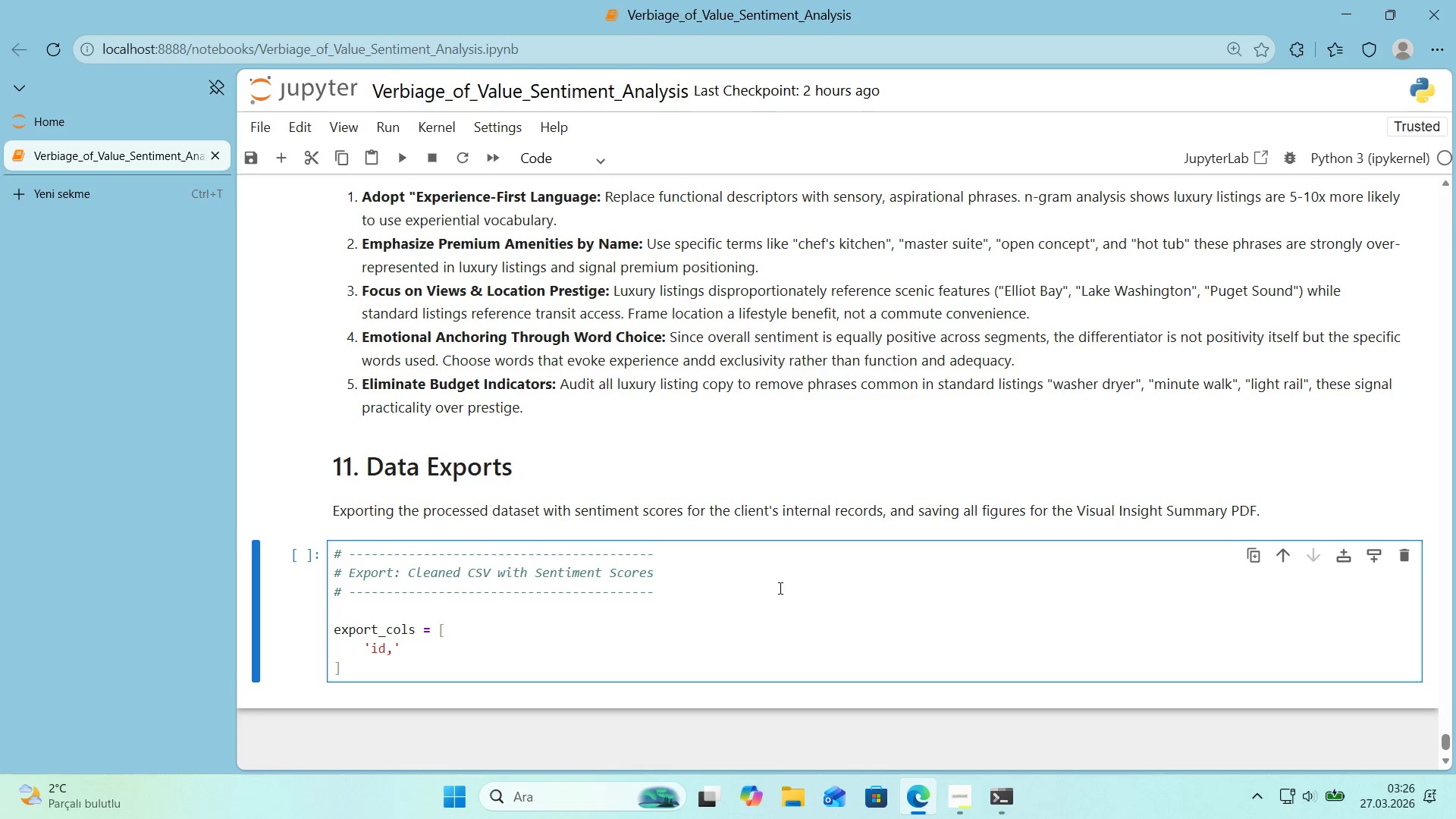 
key(Backspace)
 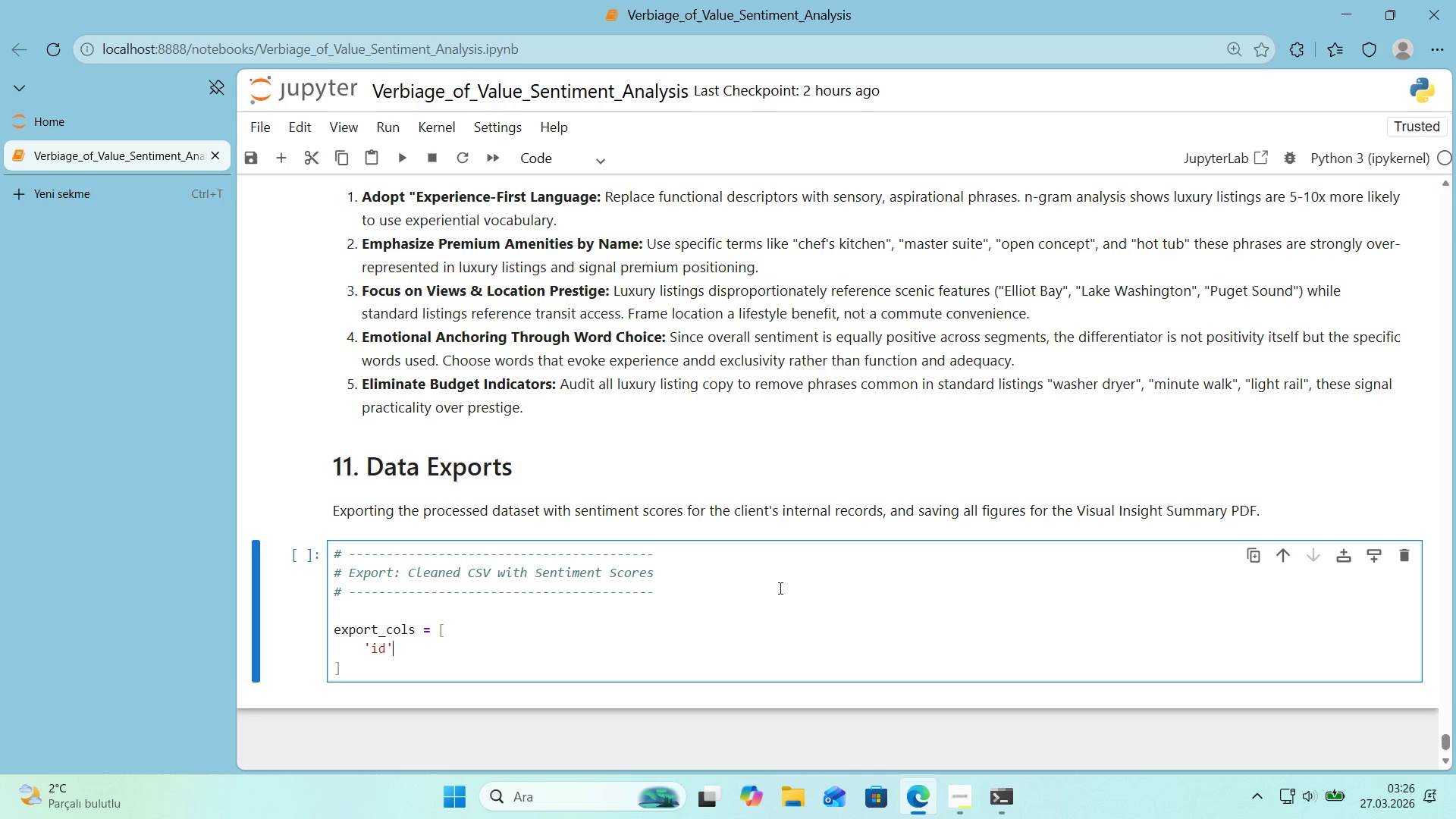 
key(ArrowRight)
 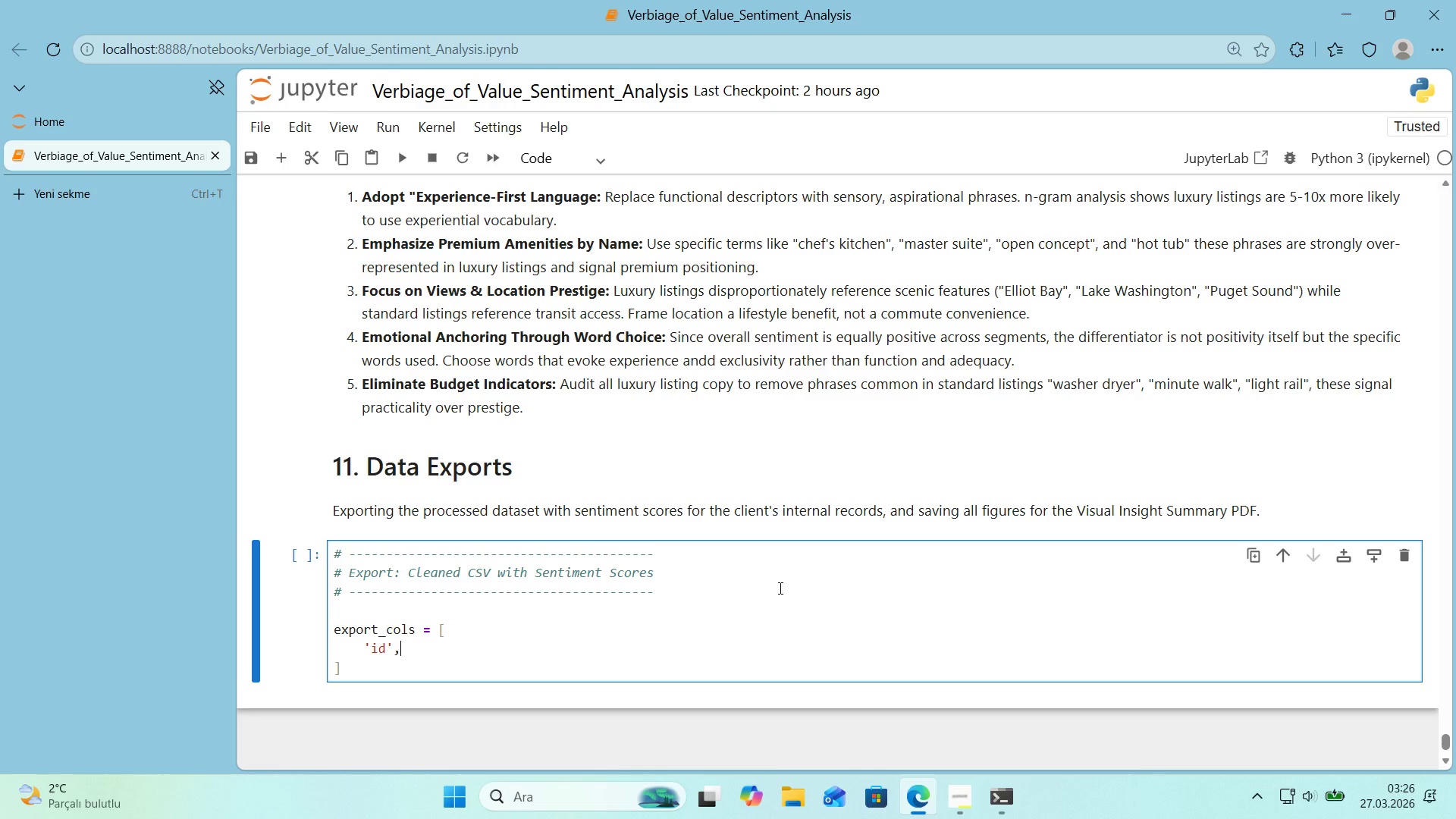 
type(, @@)
 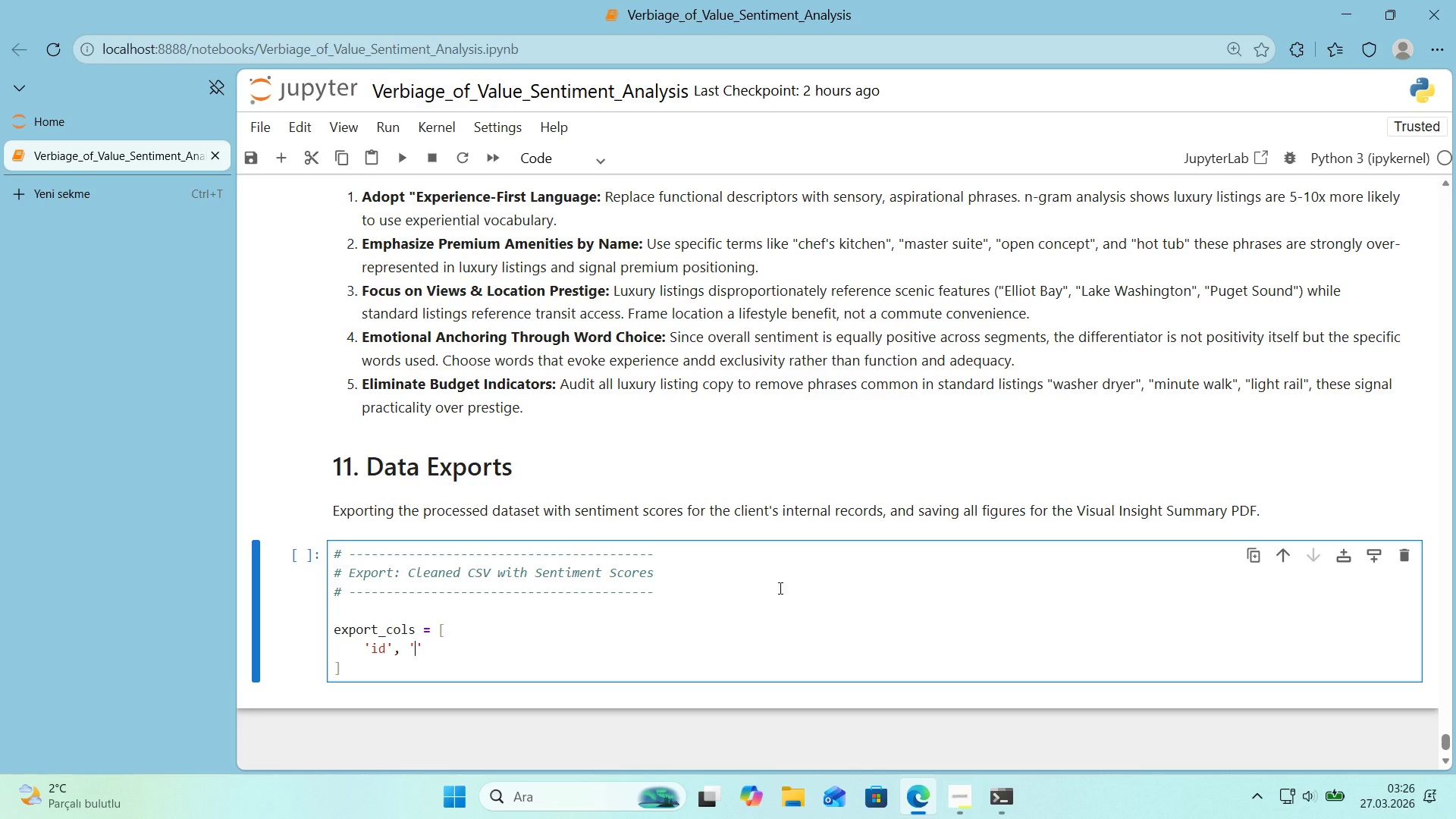 
 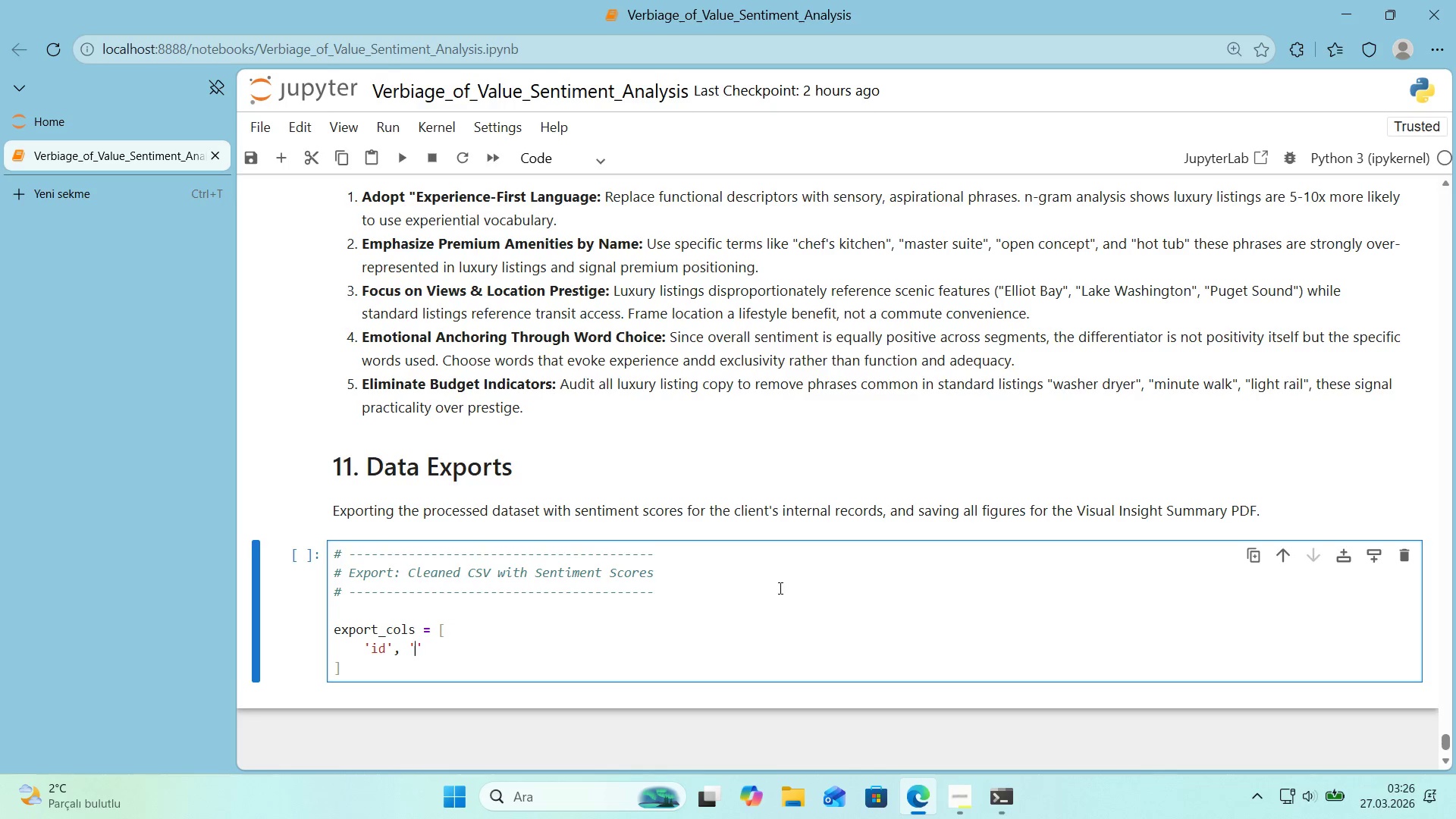 
key(ArrowLeft)
 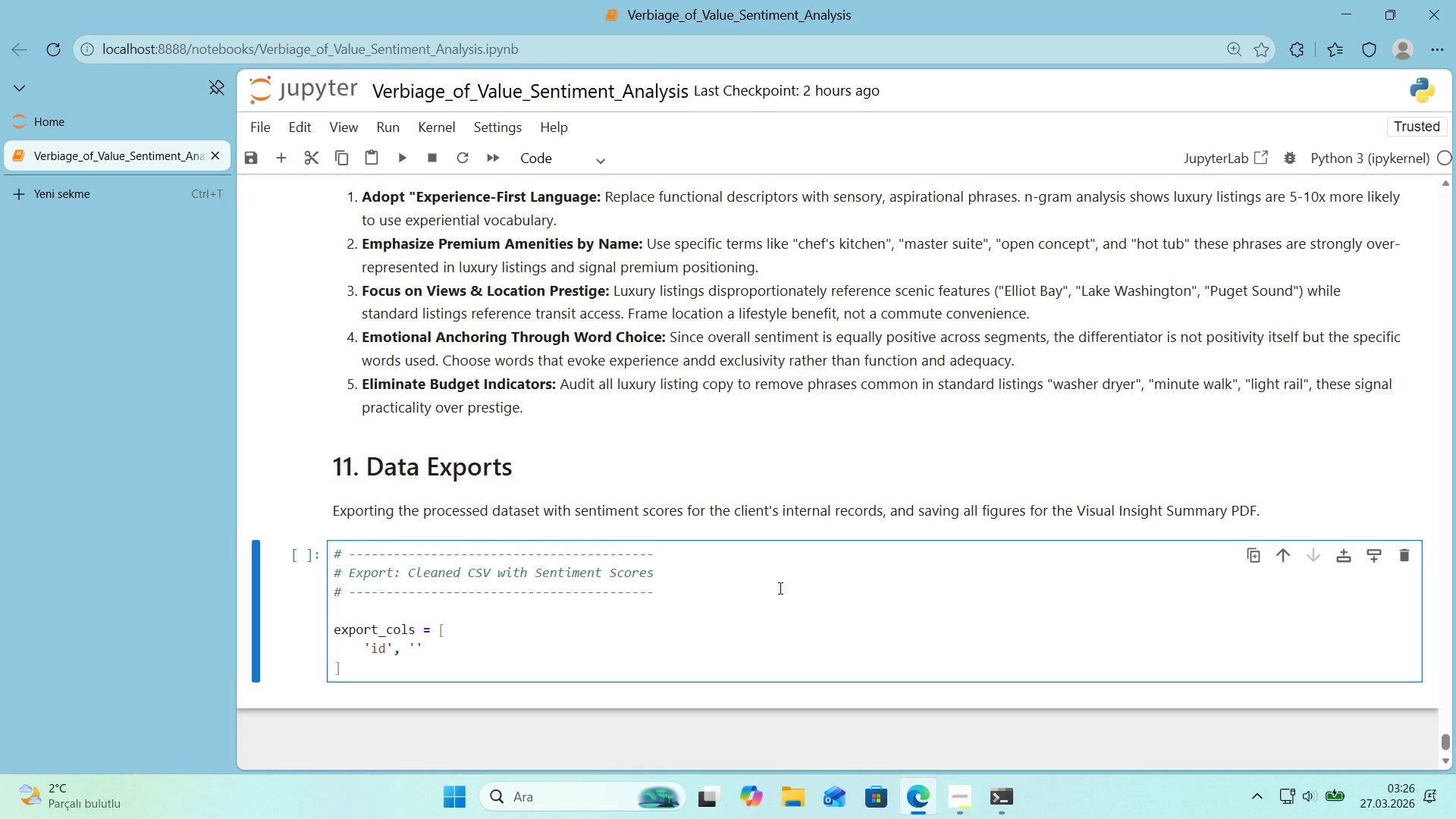 
type(name)
 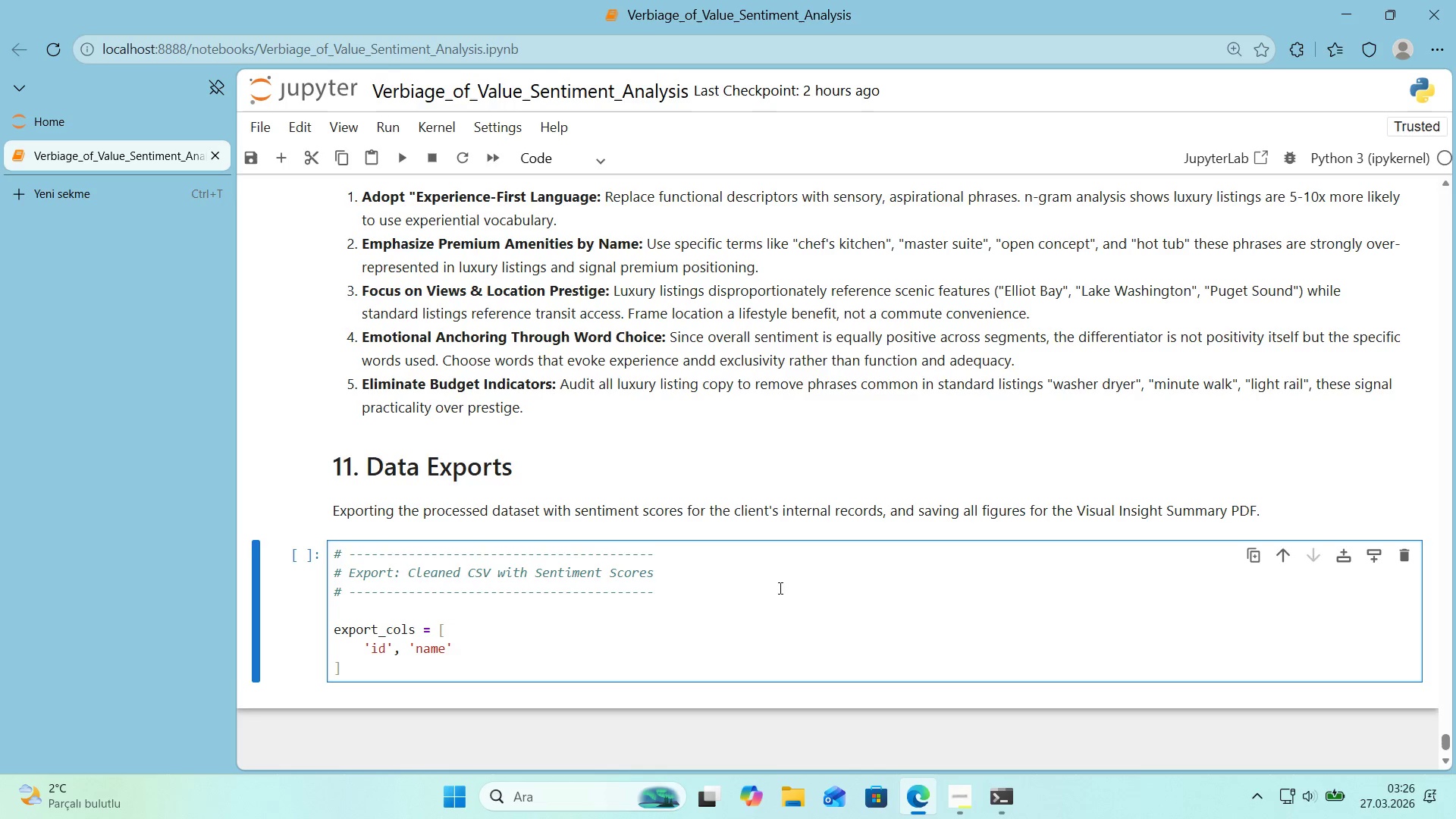 
key(ArrowRight)
 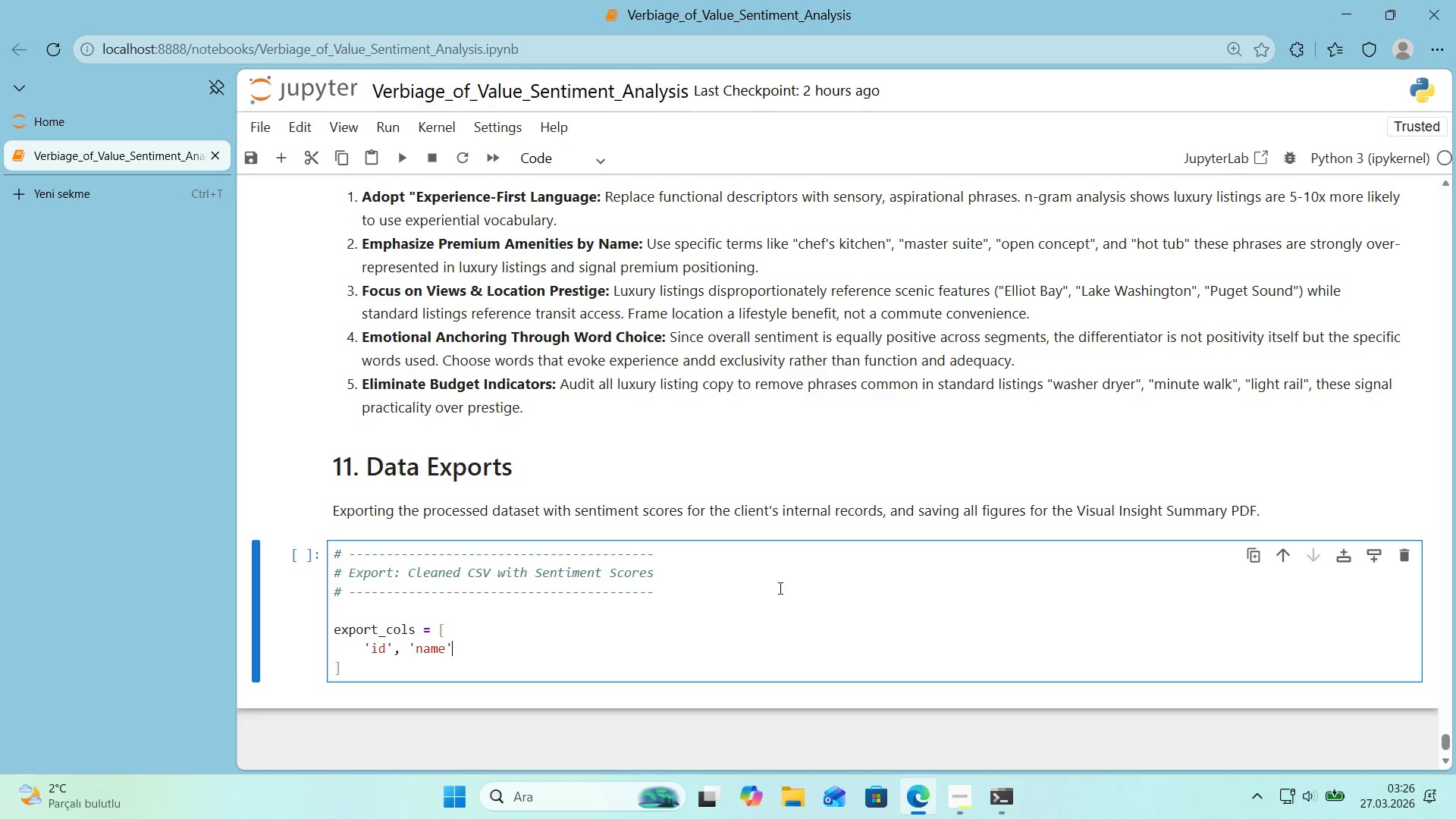 
type(, @@)
 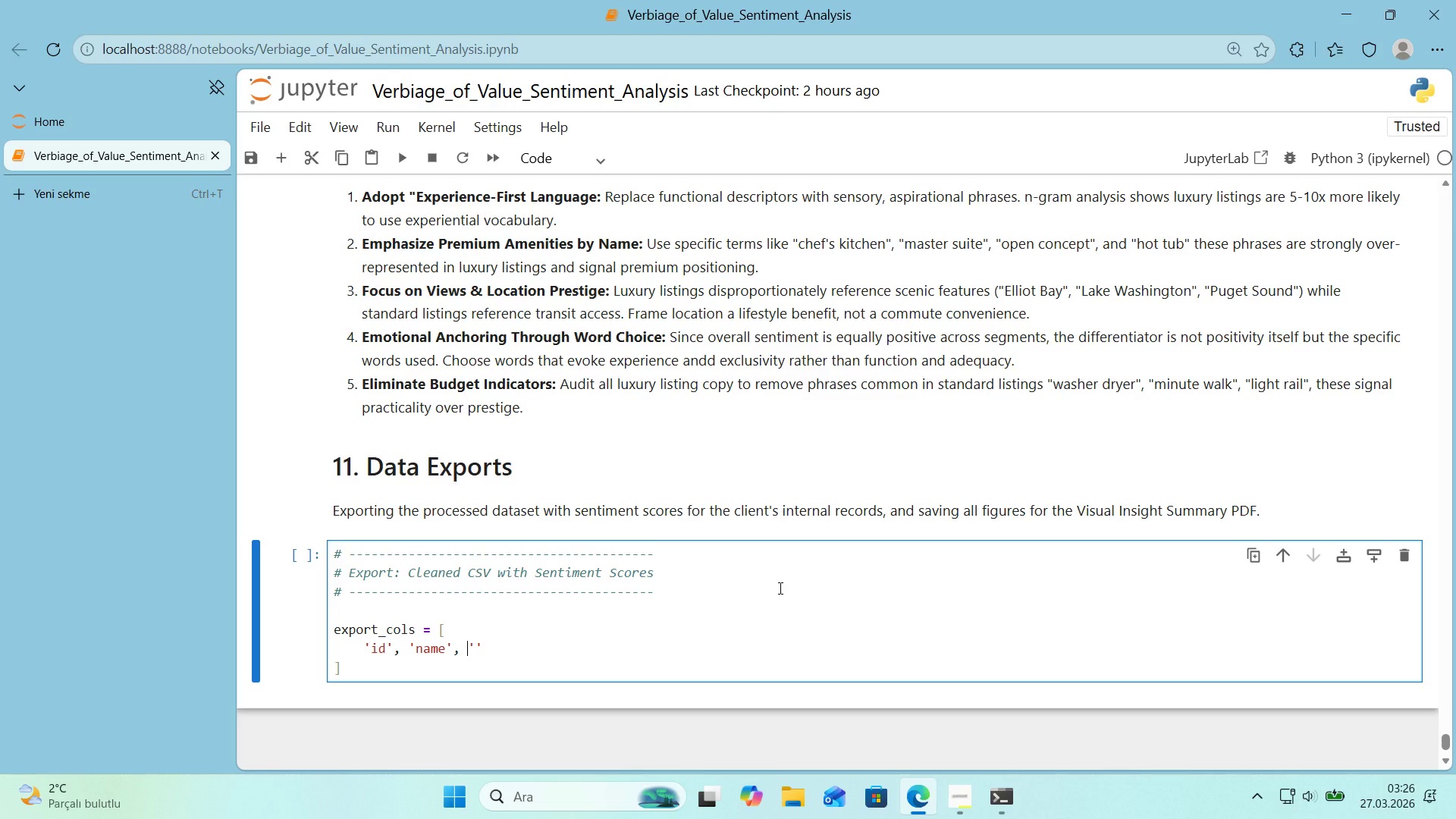 
 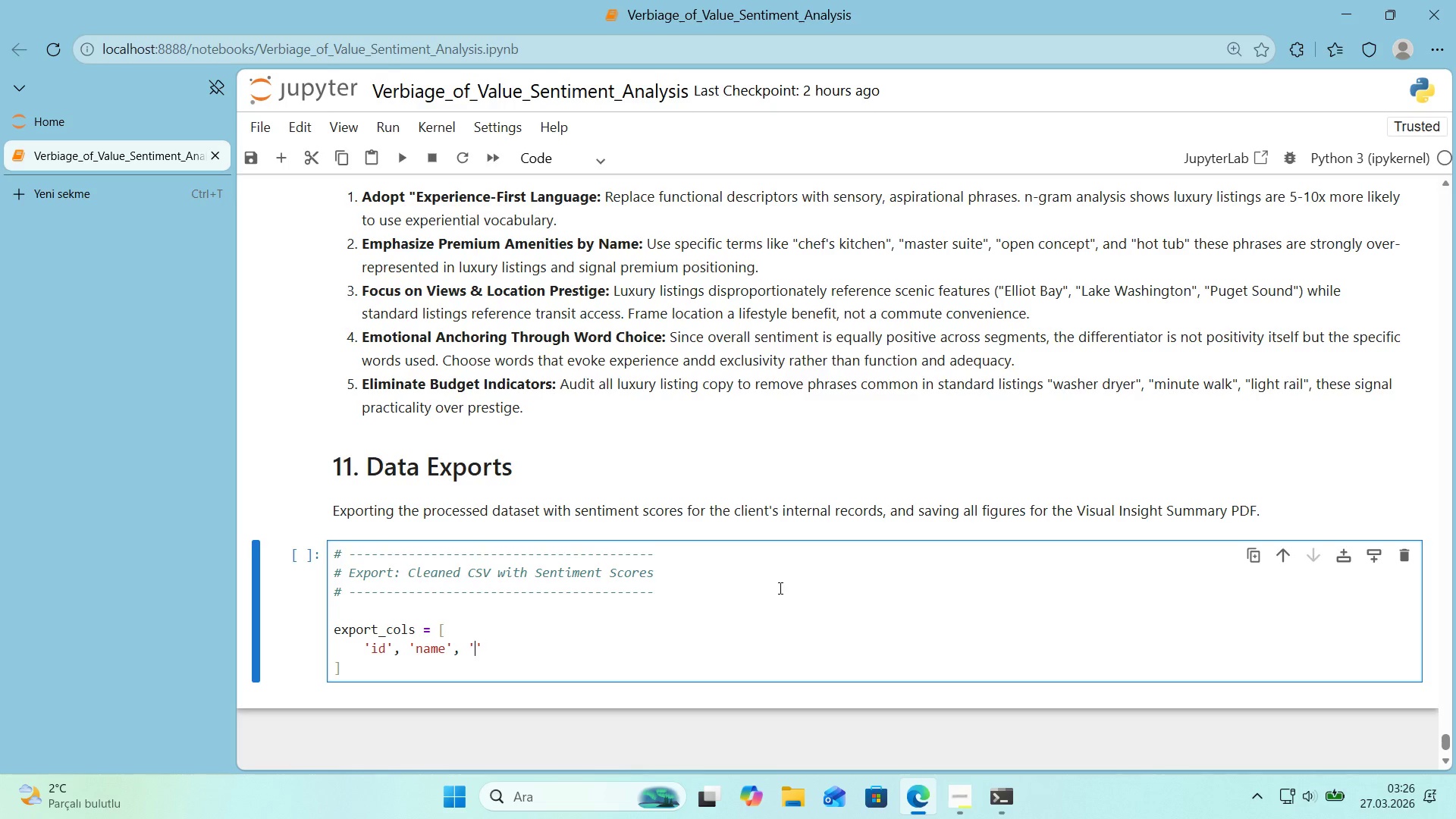 
key(ArrowLeft)
 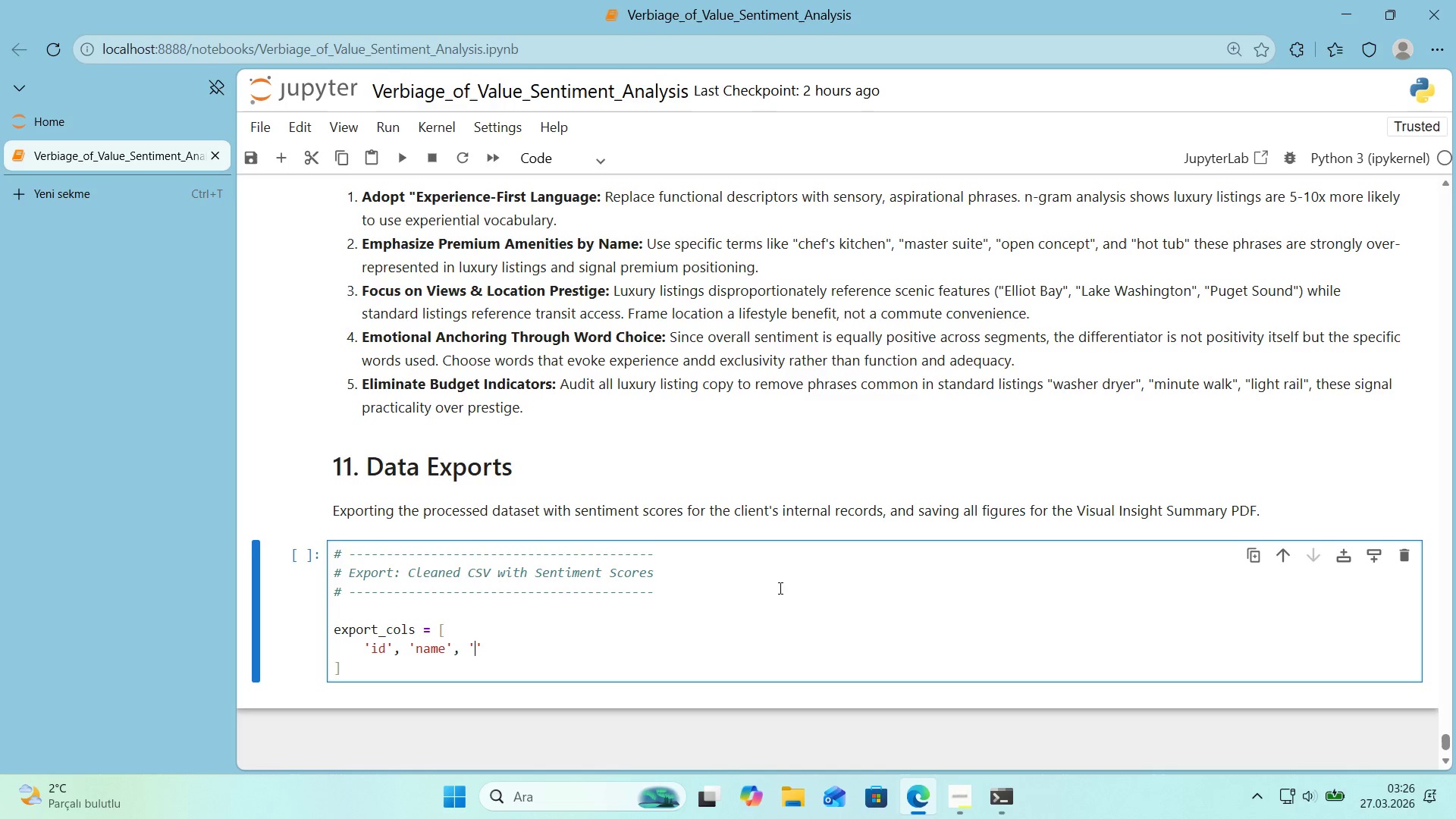 
hold_key(key=ArrowLeft, duration=20.16)
 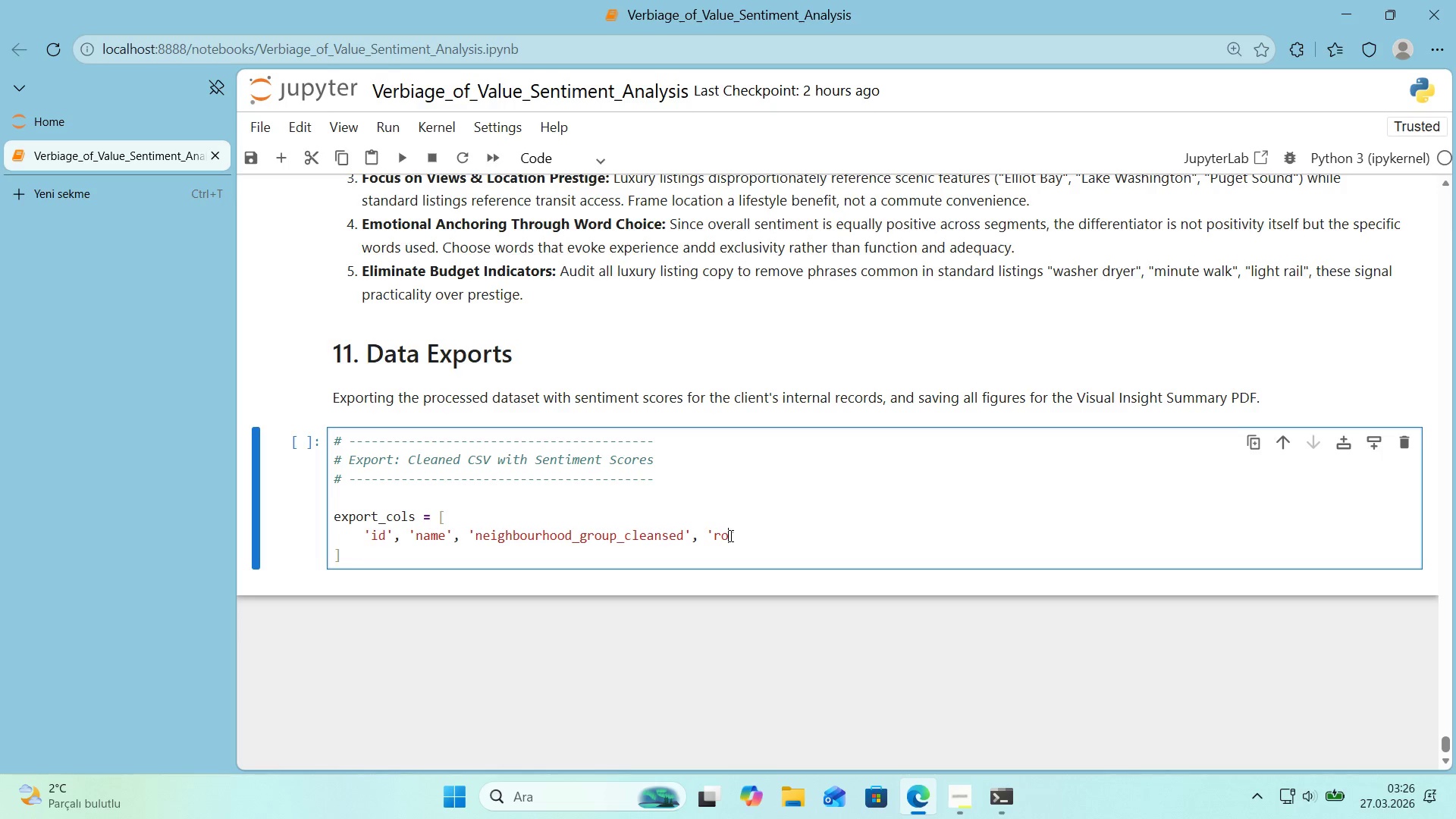 
scroll: coordinate [803, 555], scroll_direction: up, amount: 6.0
 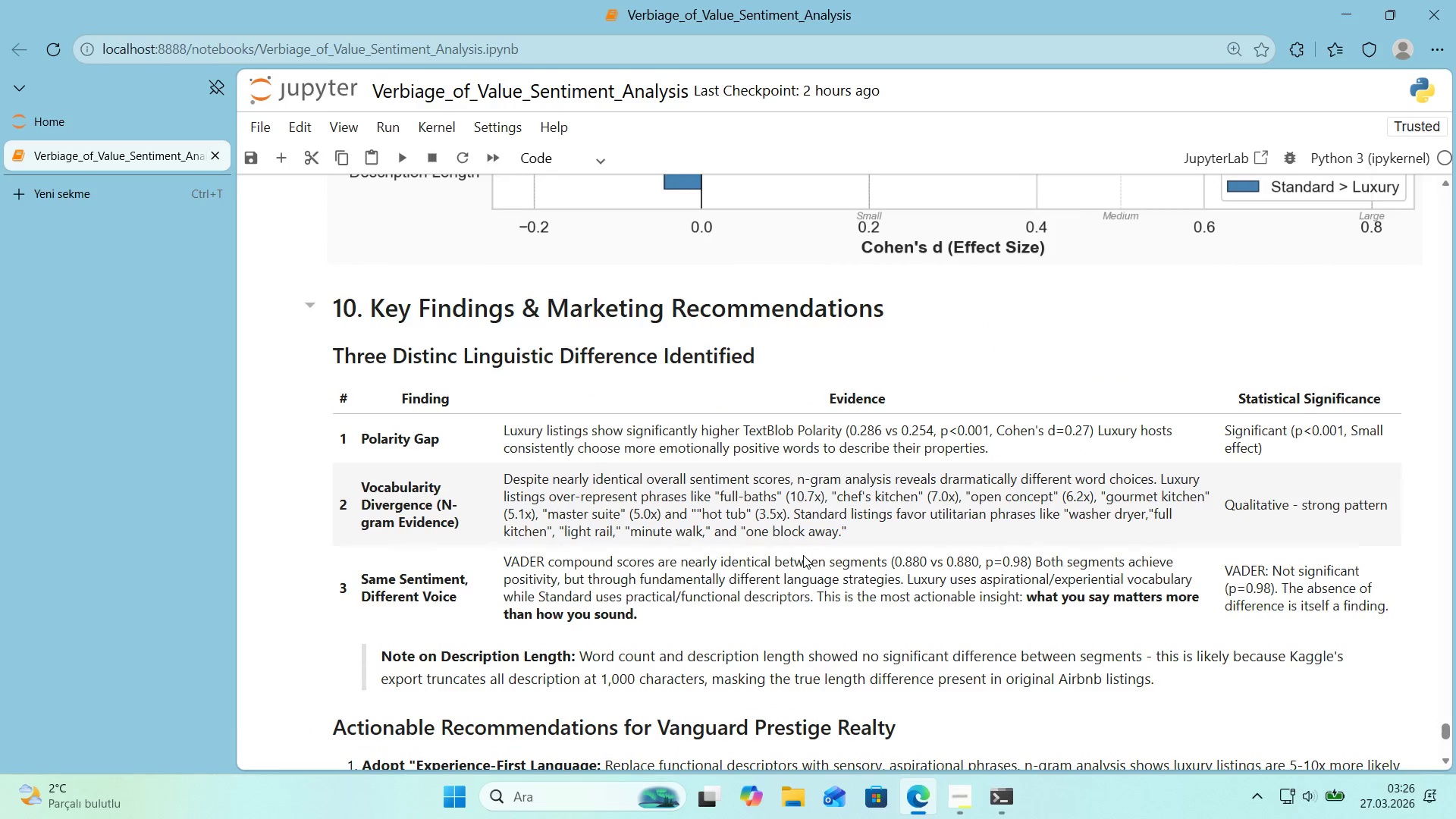 
scroll: coordinate [803, 555], scroll_direction: down, amount: 6.0
 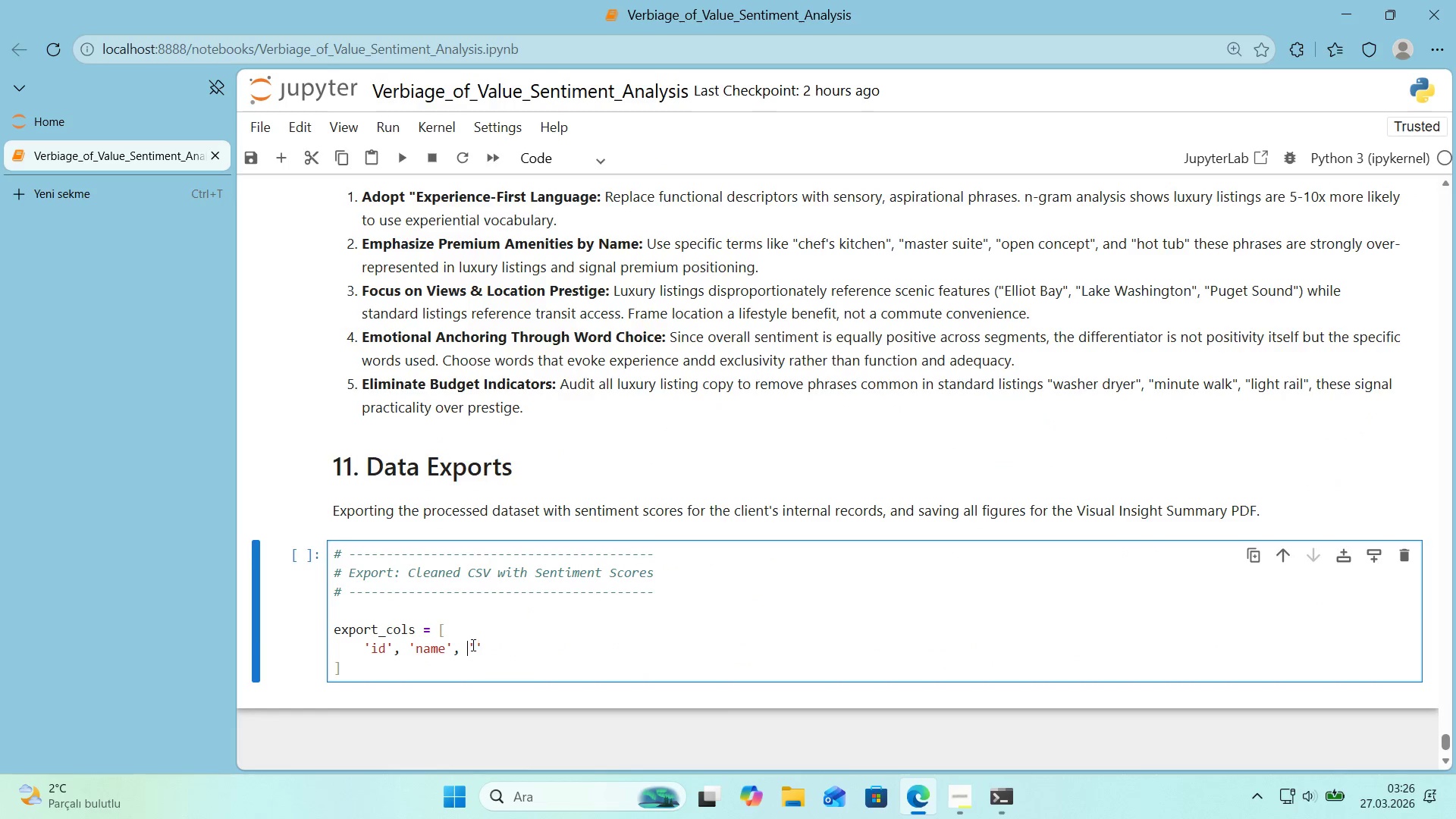 
left_click([475, 644])
 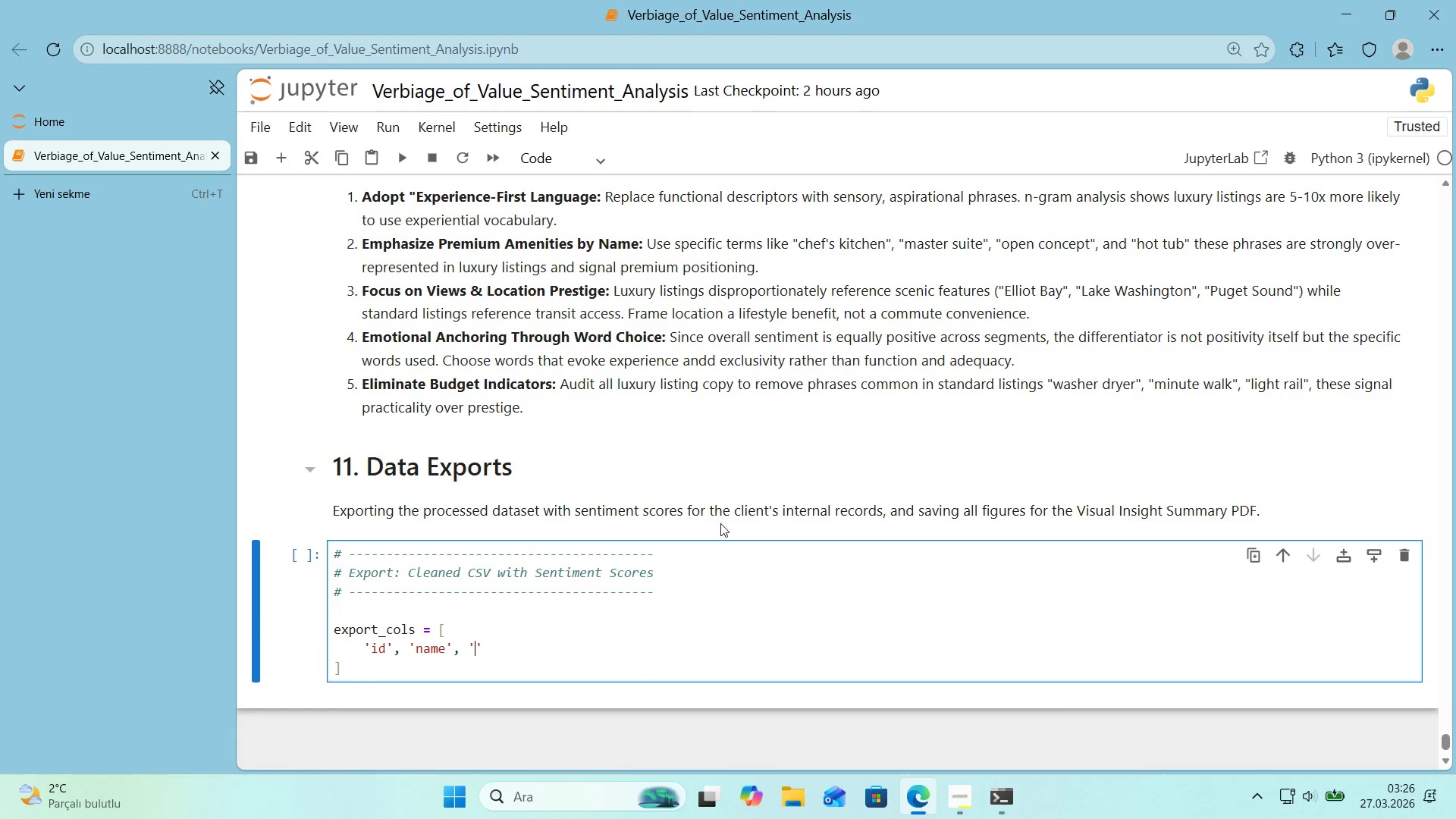 
scroll: coordinate [720, 523], scroll_direction: up, amount: 4.0
 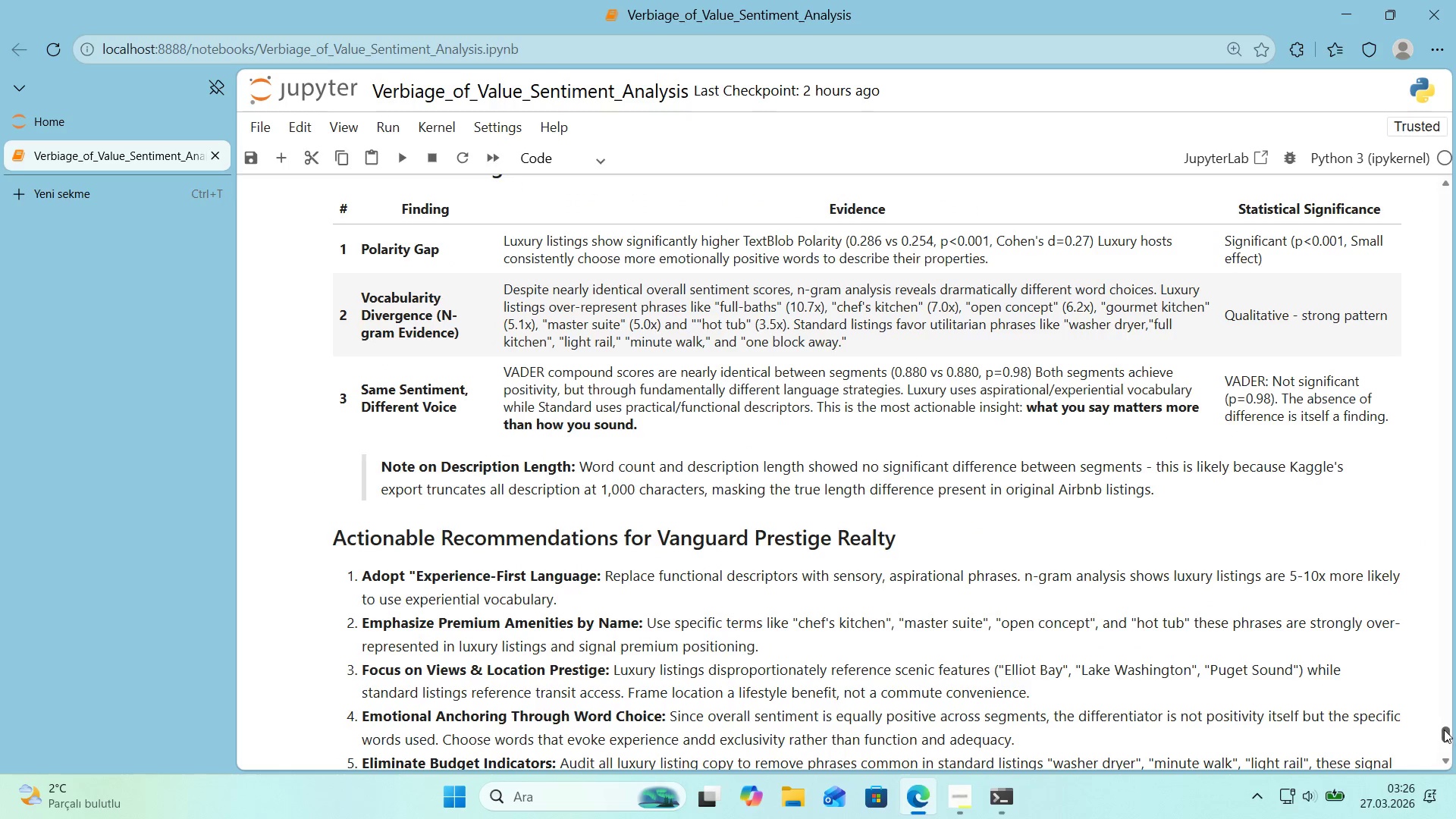 
left_click_drag(start_coordinate=[1445, 731], to_coordinate=[1451, 194])
 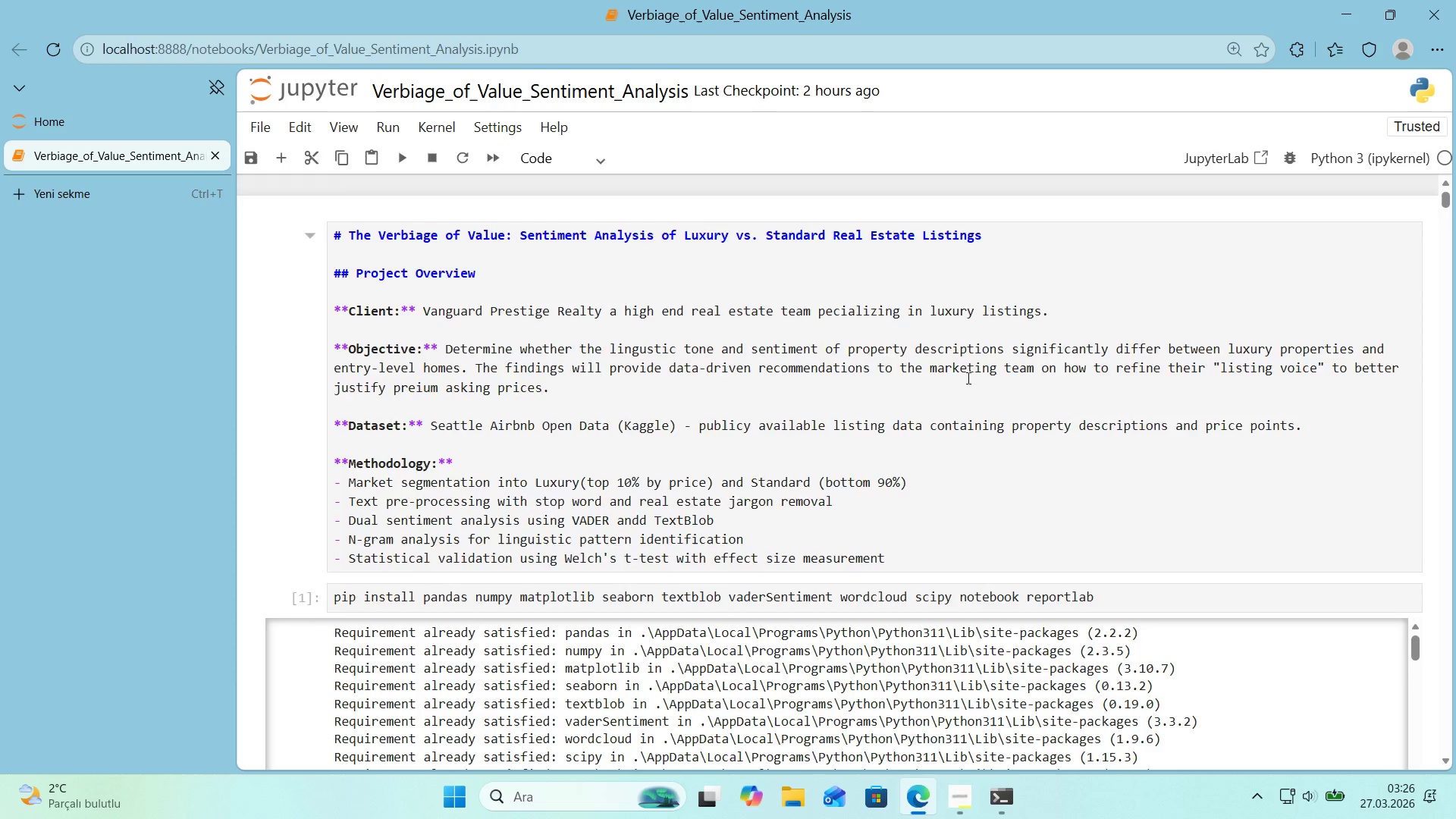 
scroll: coordinate [737, 419], scroll_direction: down, amount: 29.0
 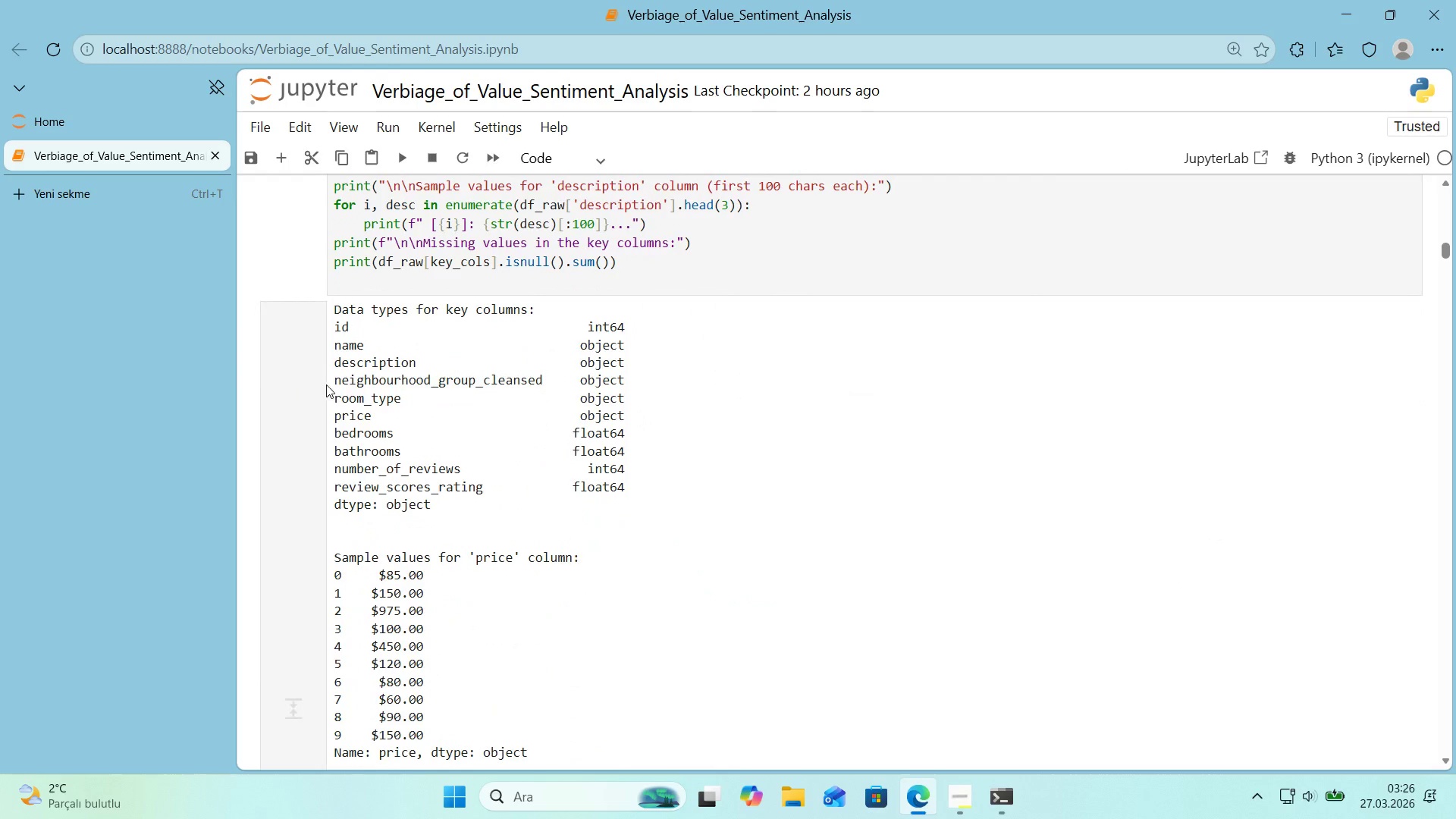 
left_click_drag(start_coordinate=[334, 384], to_coordinate=[546, 381])
 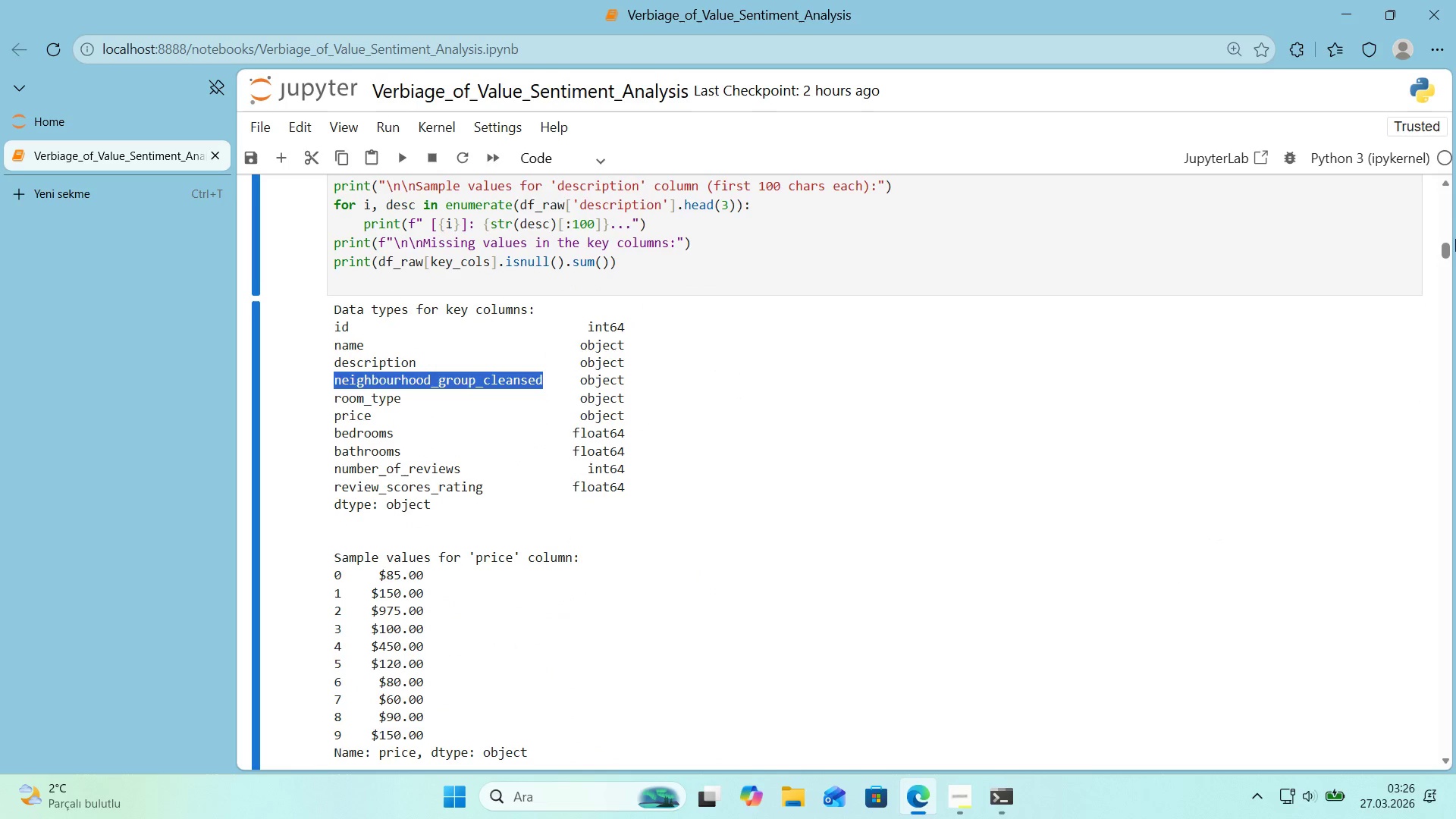 
key(Control+ControlLeft)
 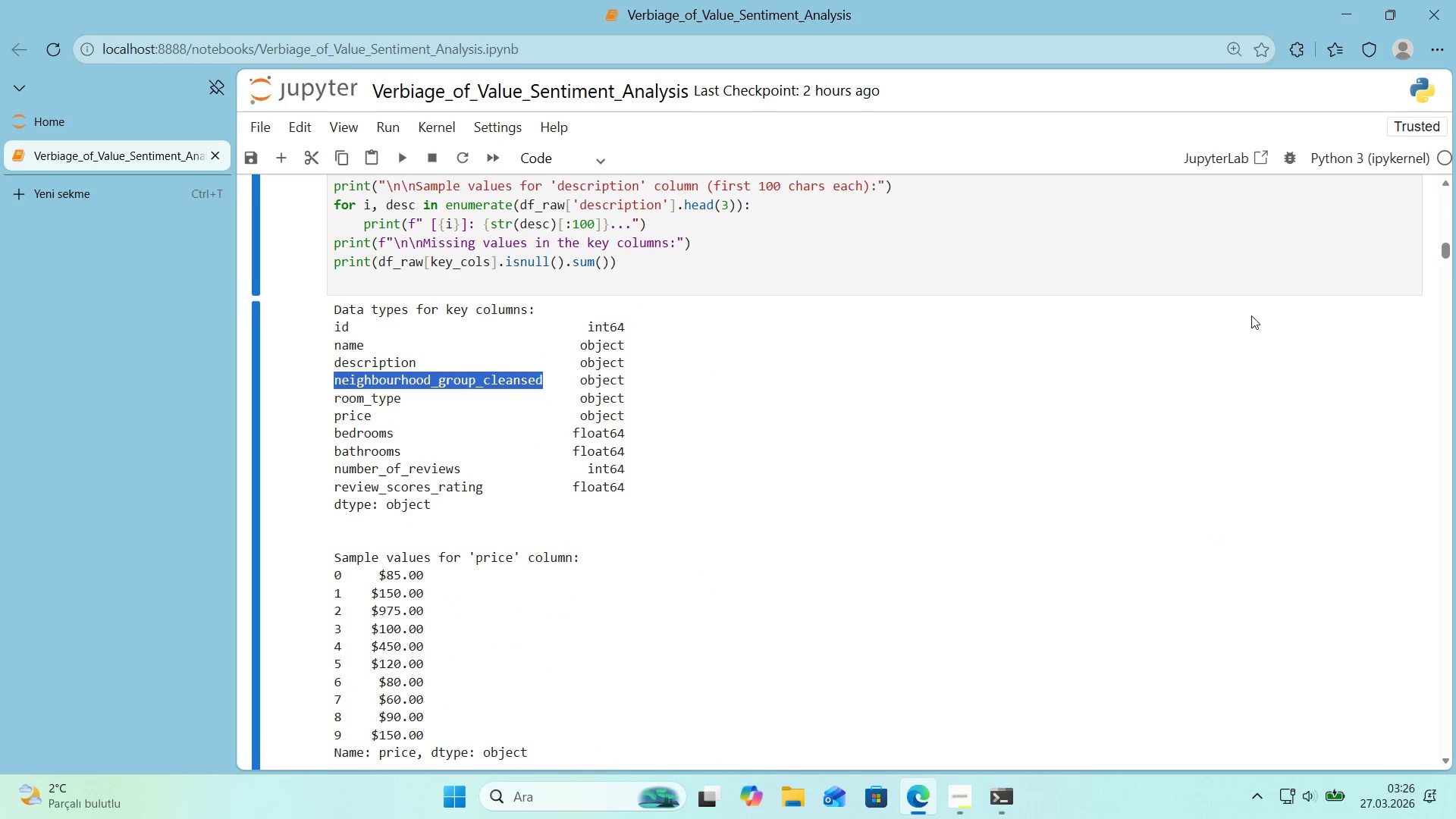 
key(Control+C)
 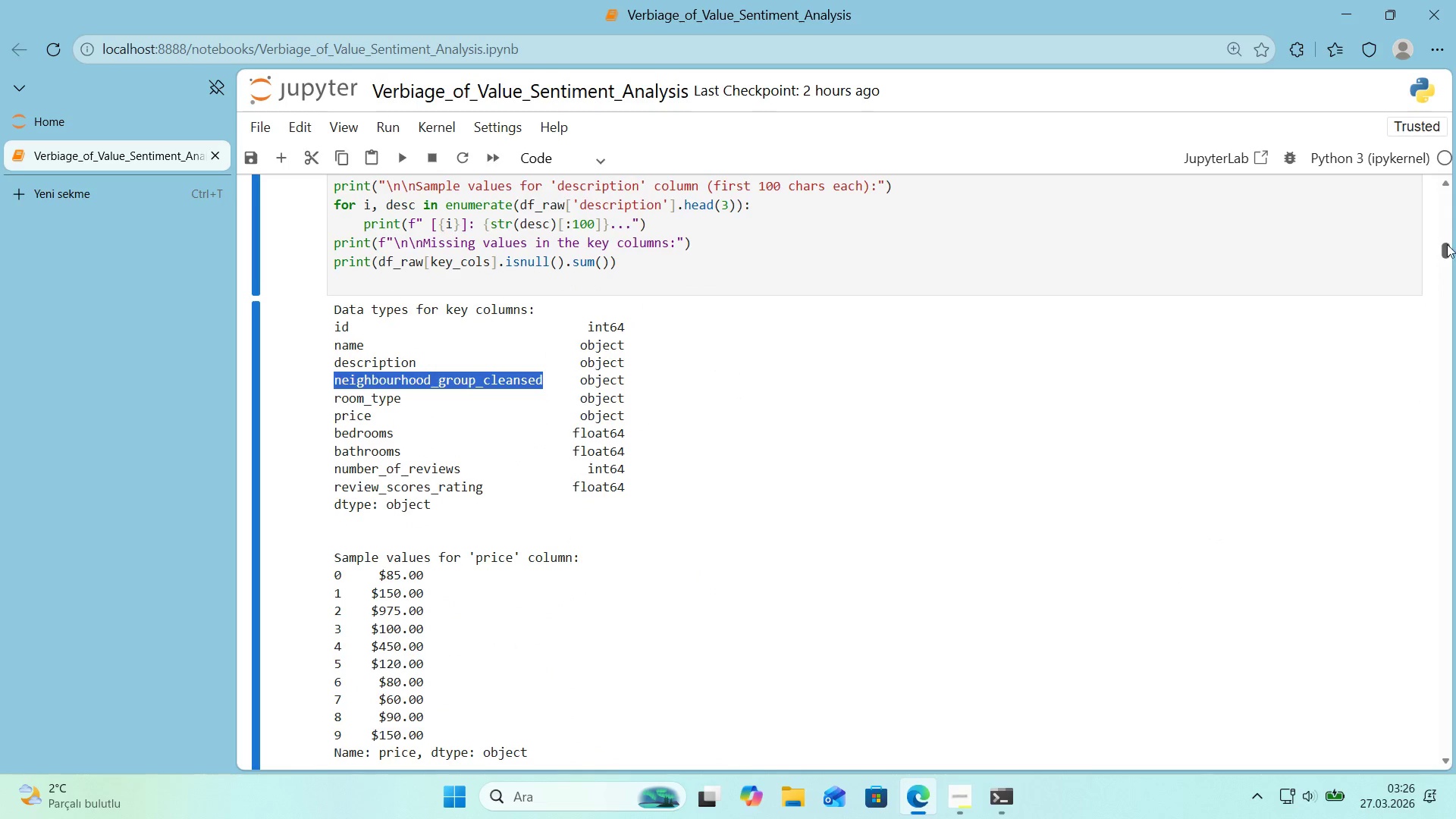 
left_click_drag(start_coordinate=[1445, 245], to_coordinate=[1455, 808])
 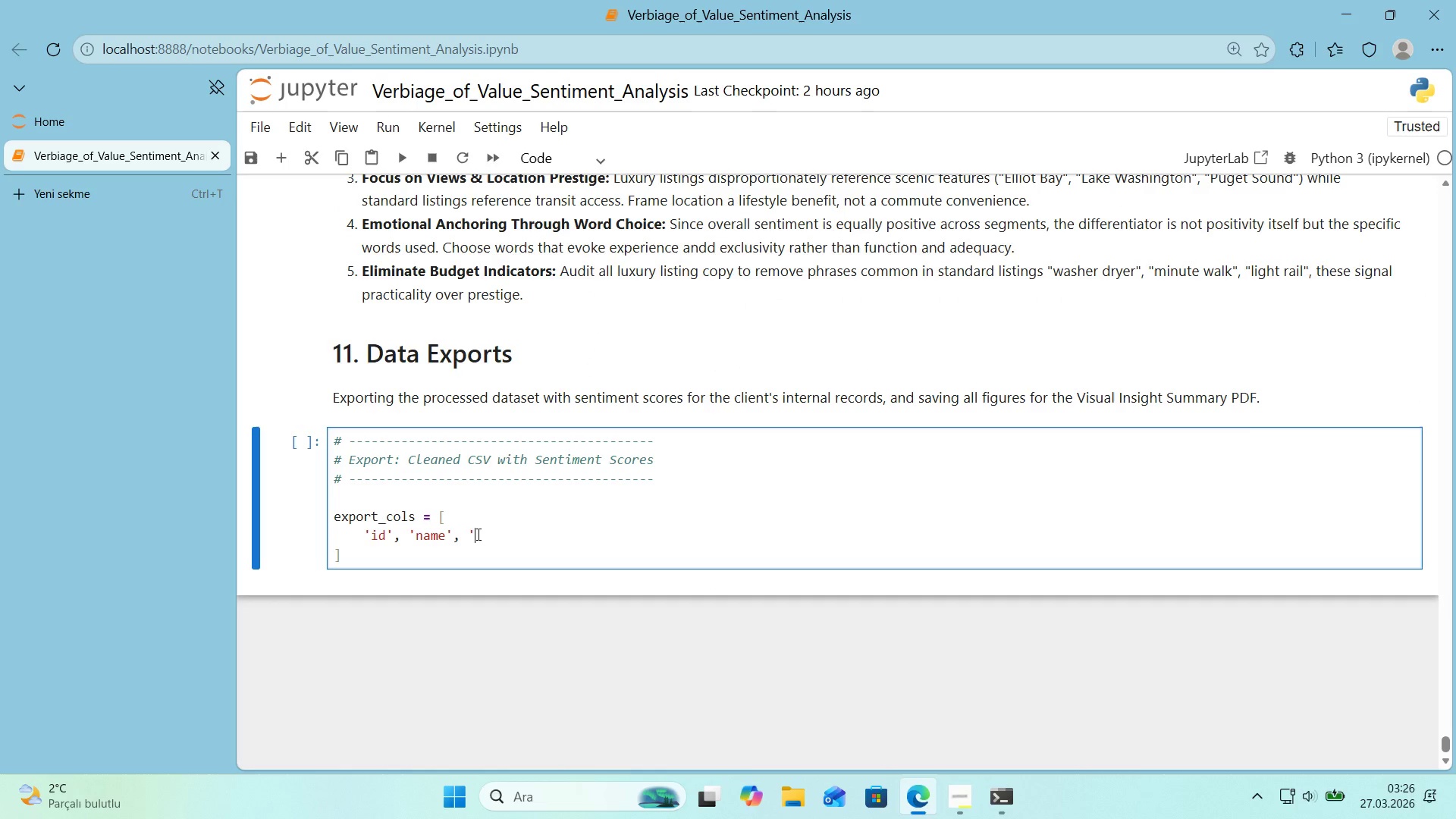 
key(Control+ControlLeft)
 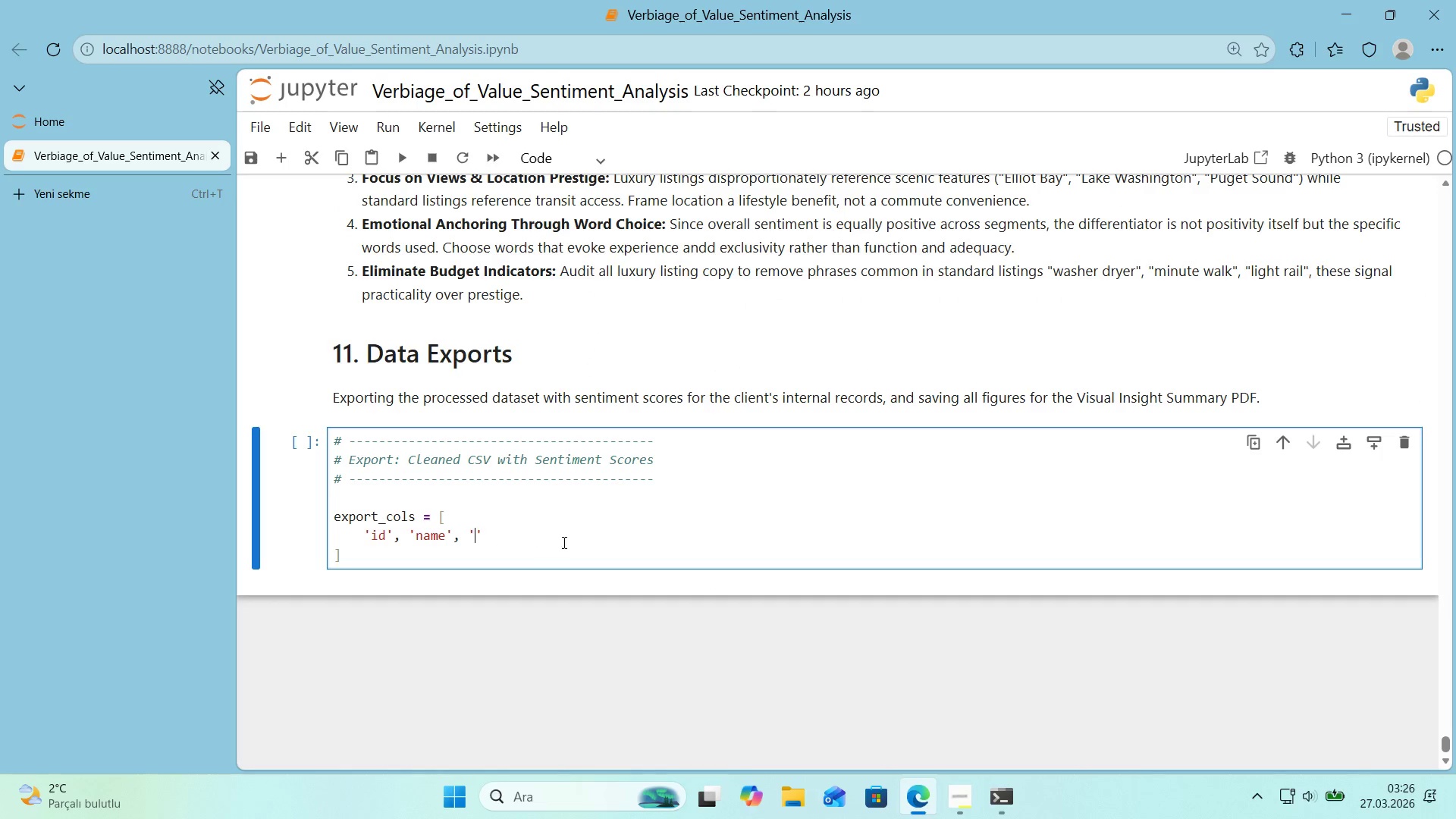 
key(Control+V)
 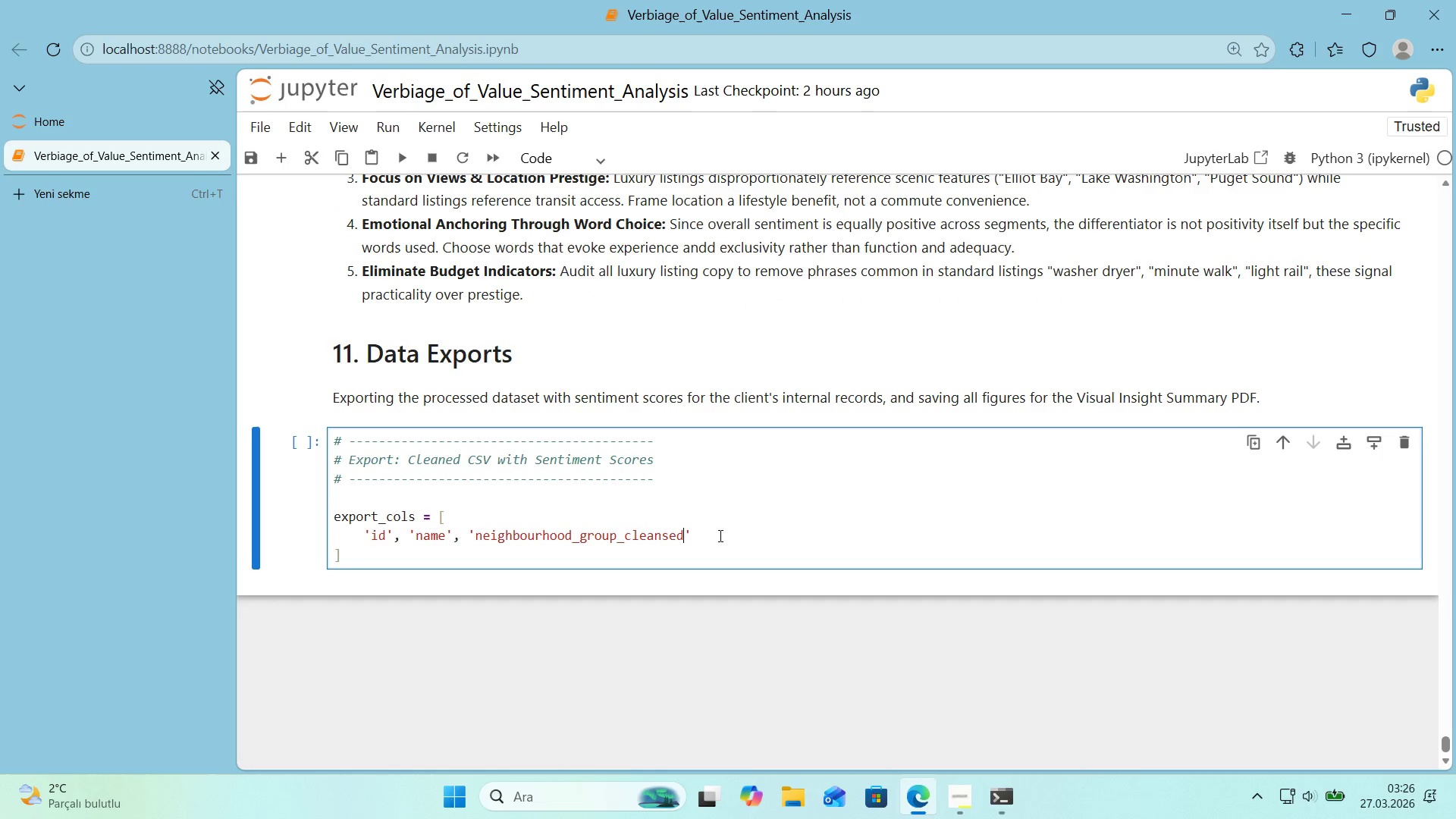 
left_click([727, 535])
 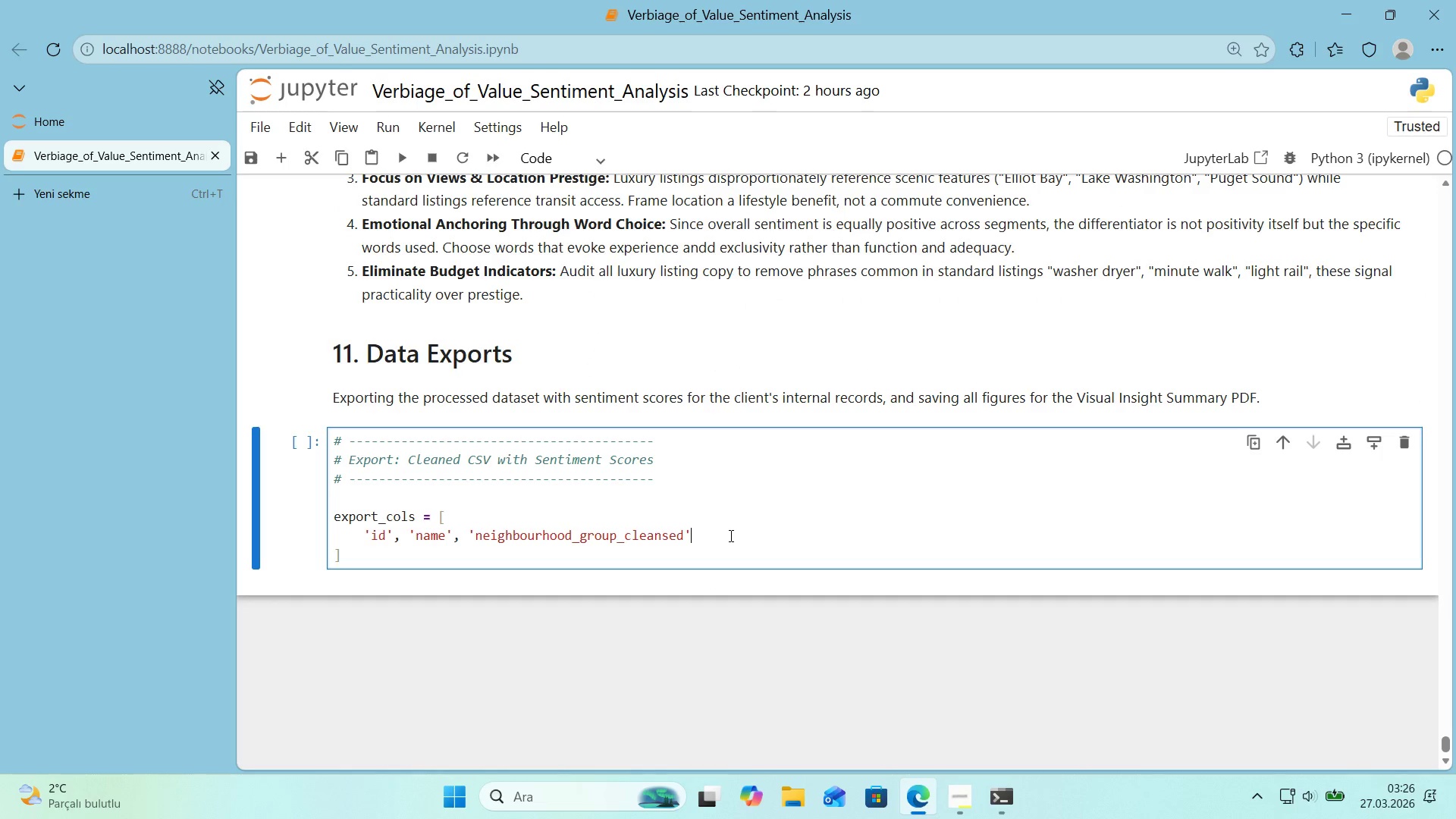 
type(, @@room_Type)
key(Backspace)
key(Backspace)
key(Backspace)
key(Backspace)
type(TYP)
key(Backspace)
key(Backspace)
key(Backspace)
type(type)
 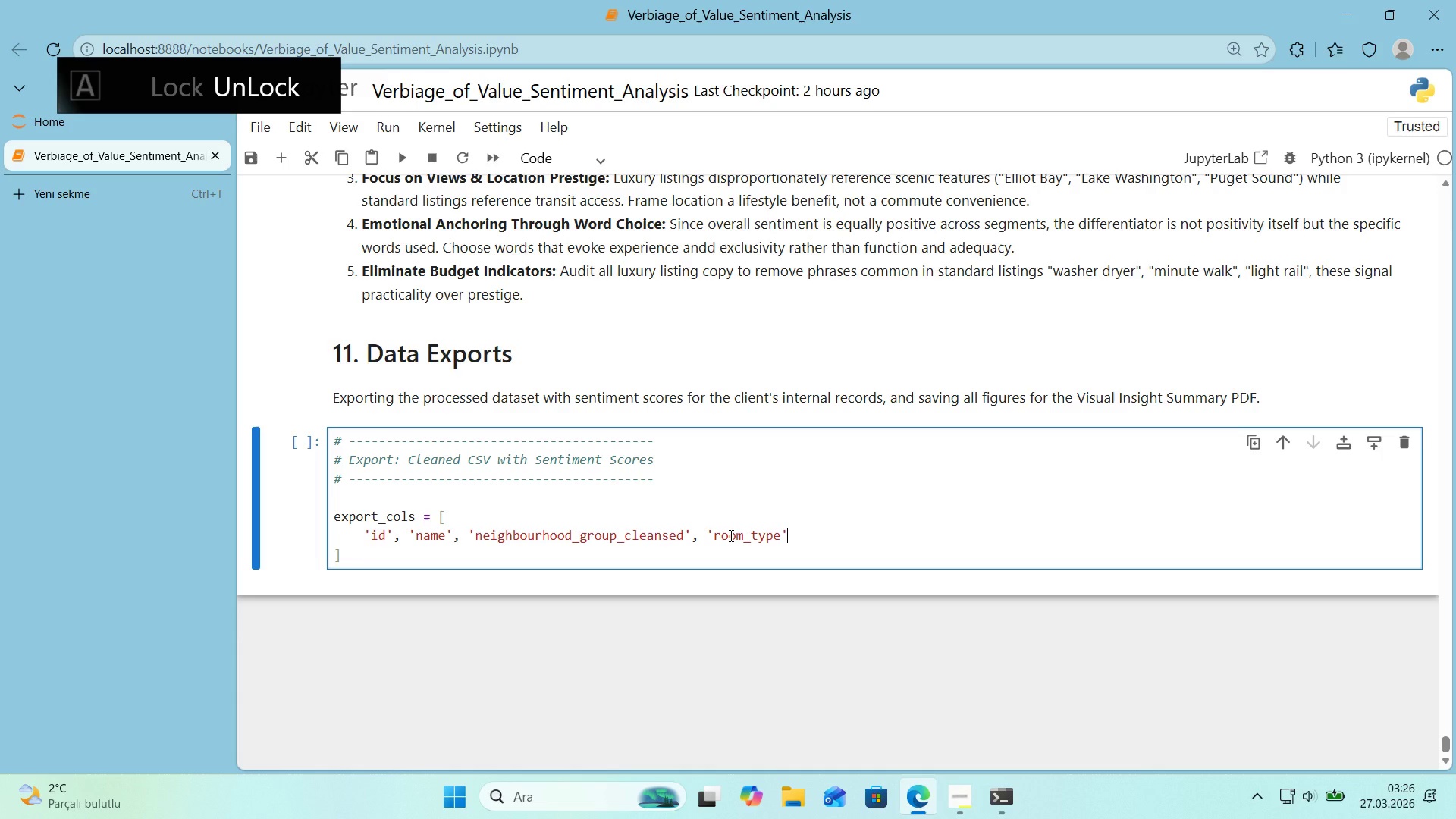 
 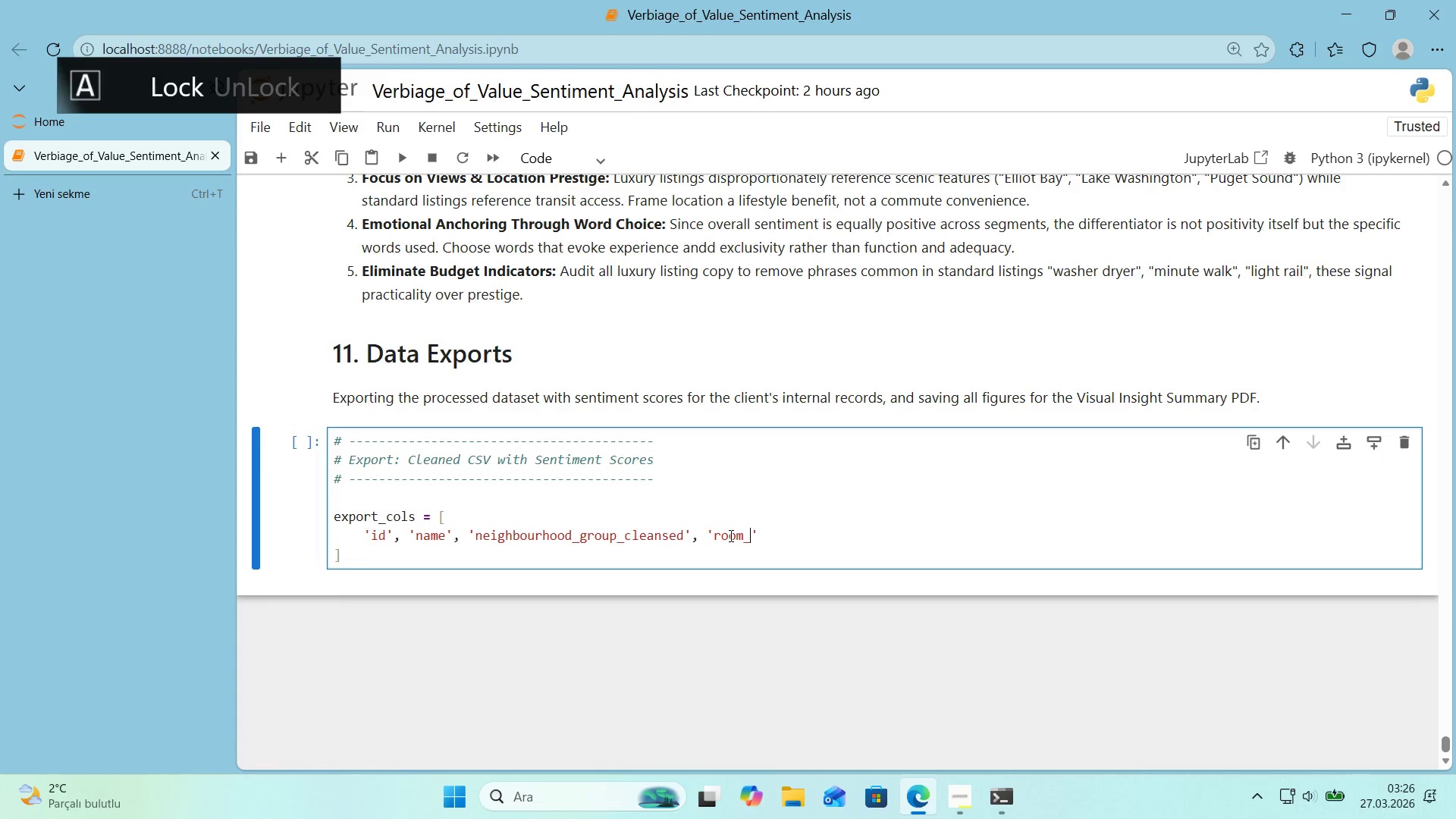 
key(ArrowRight)
 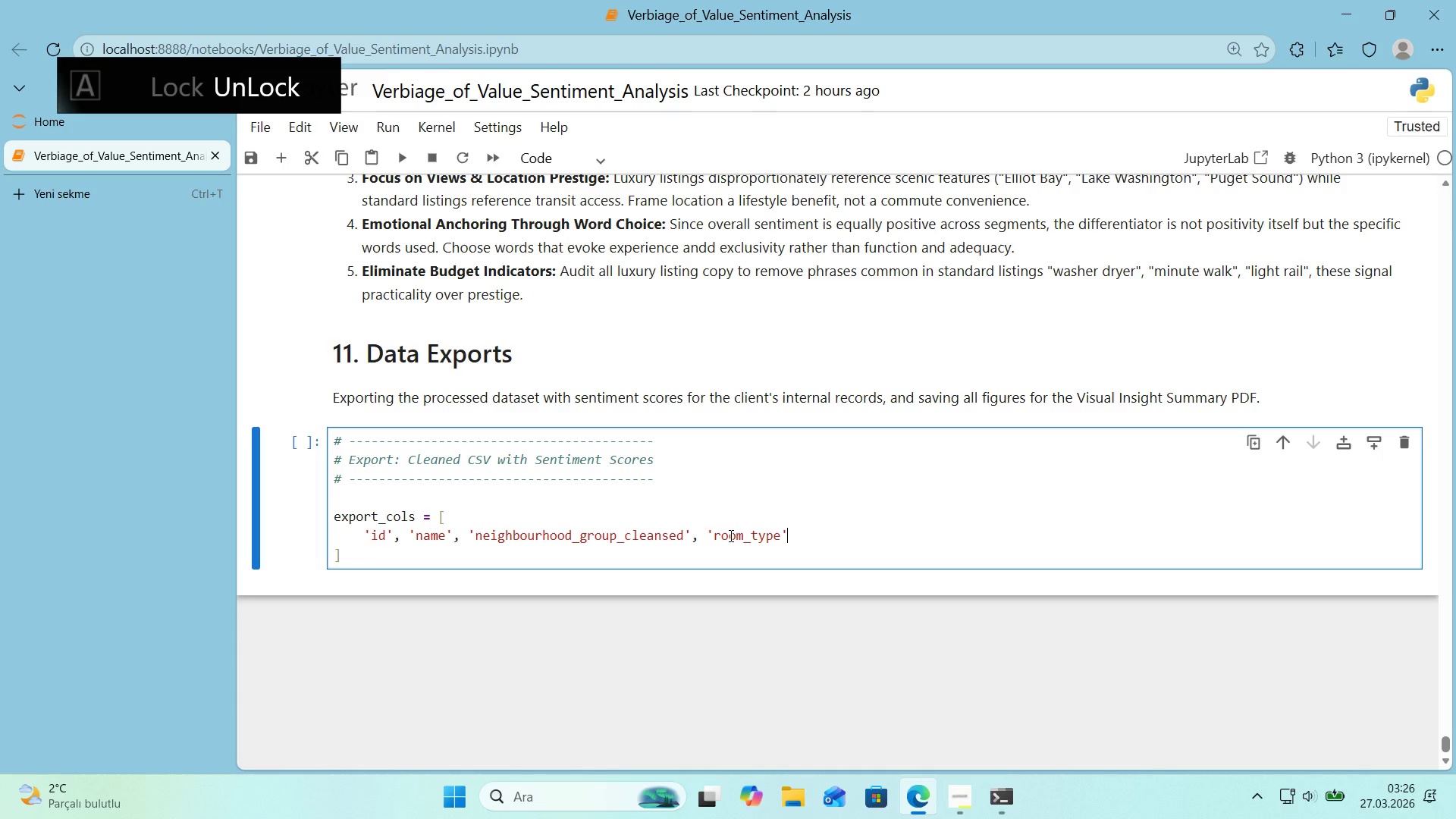 
key(Comma)
 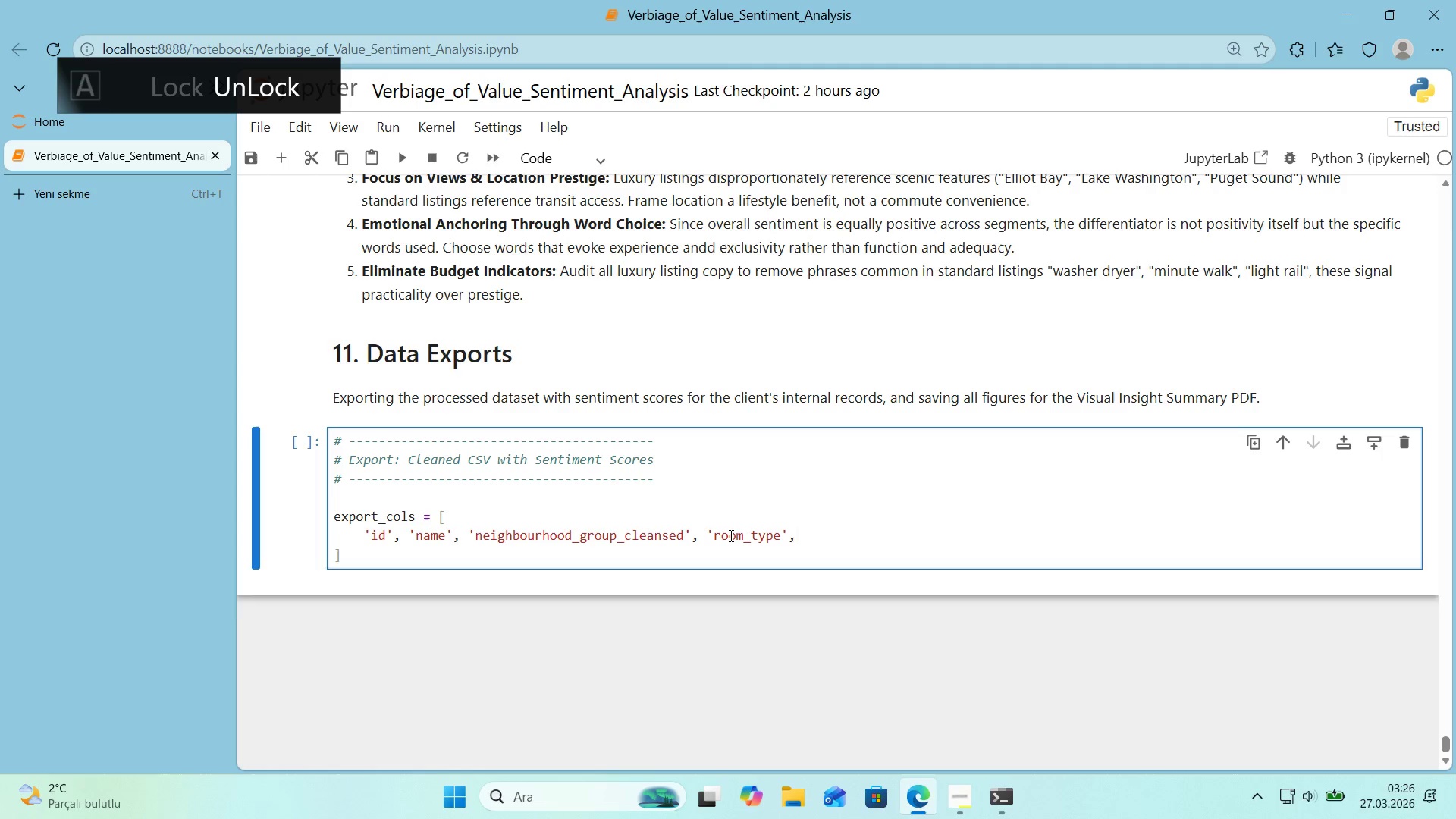 
key(Enter)
 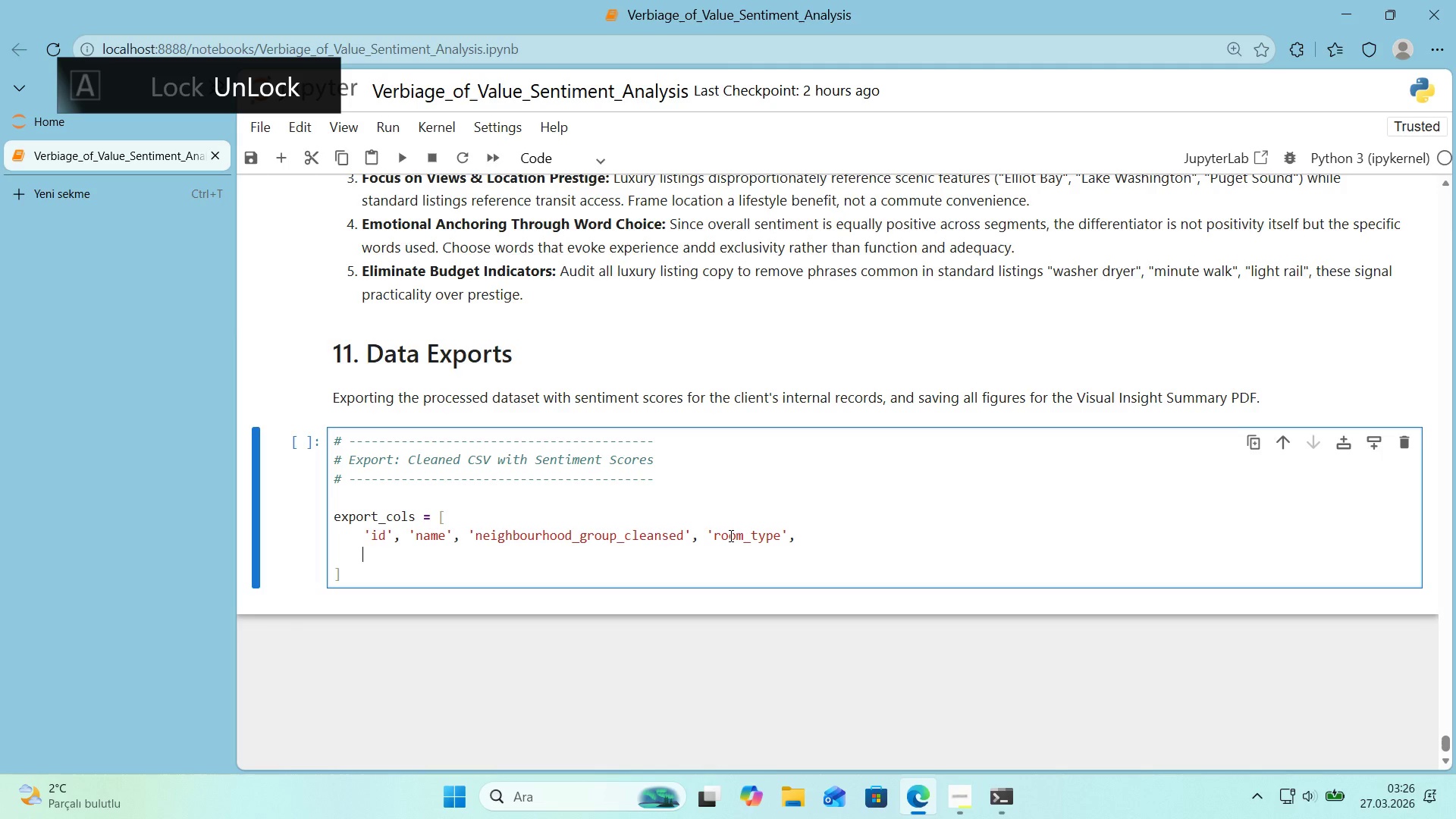 
type(pr'c)
key(Backspace)
key(Backspace)
key(Backspace)
key(Backspace)
type(@@)
 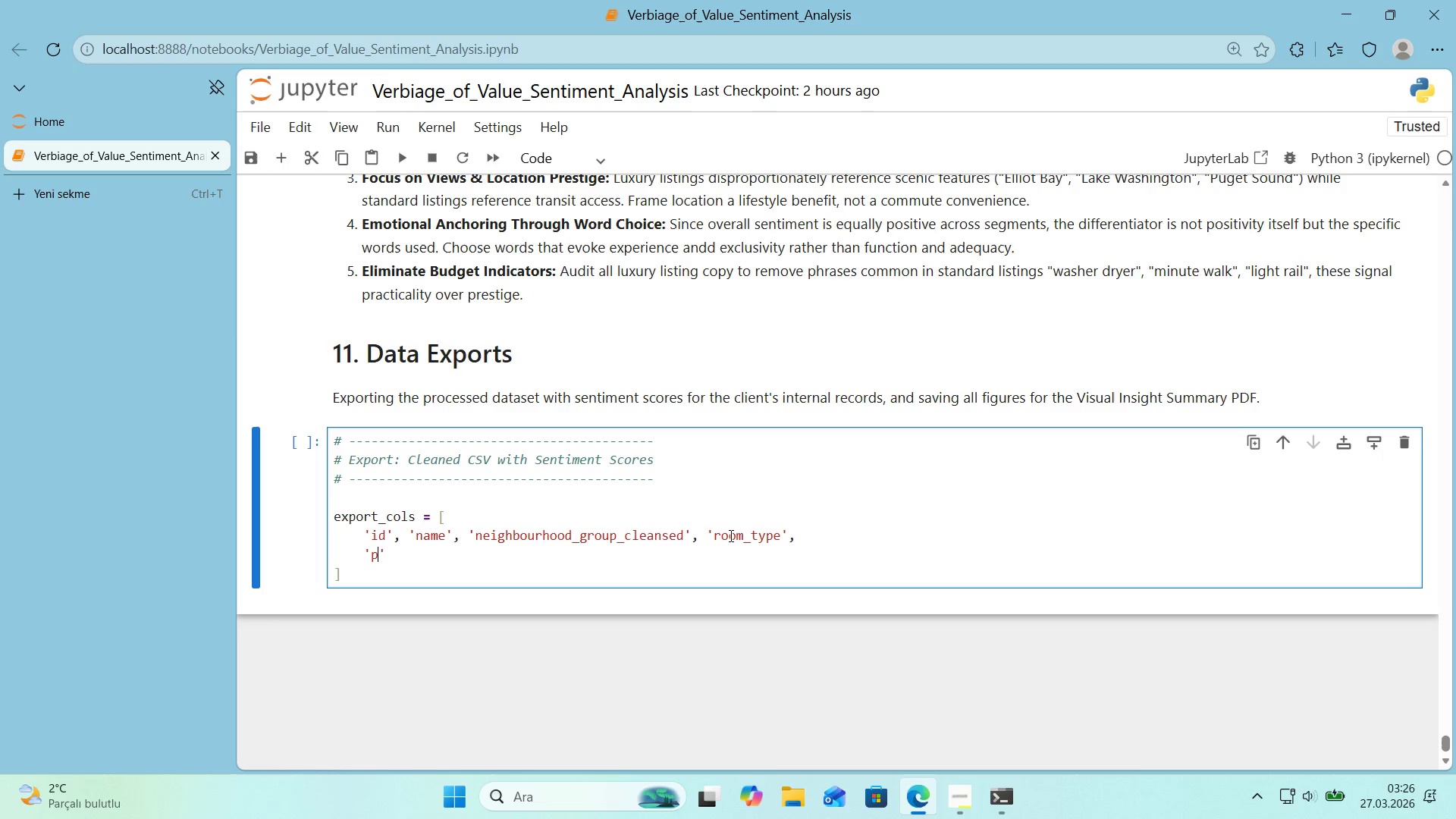 
 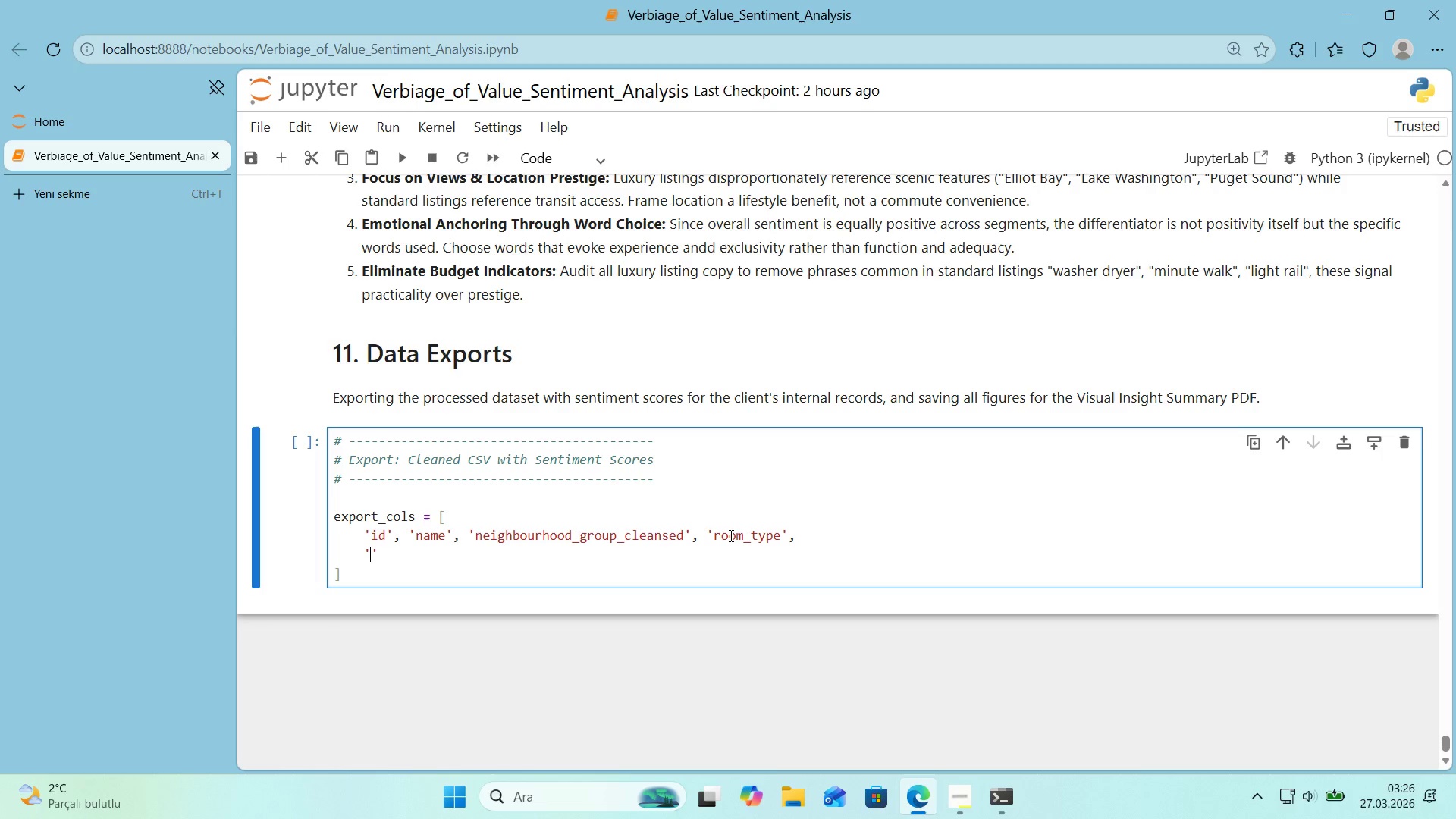 
key(ArrowLeft)
 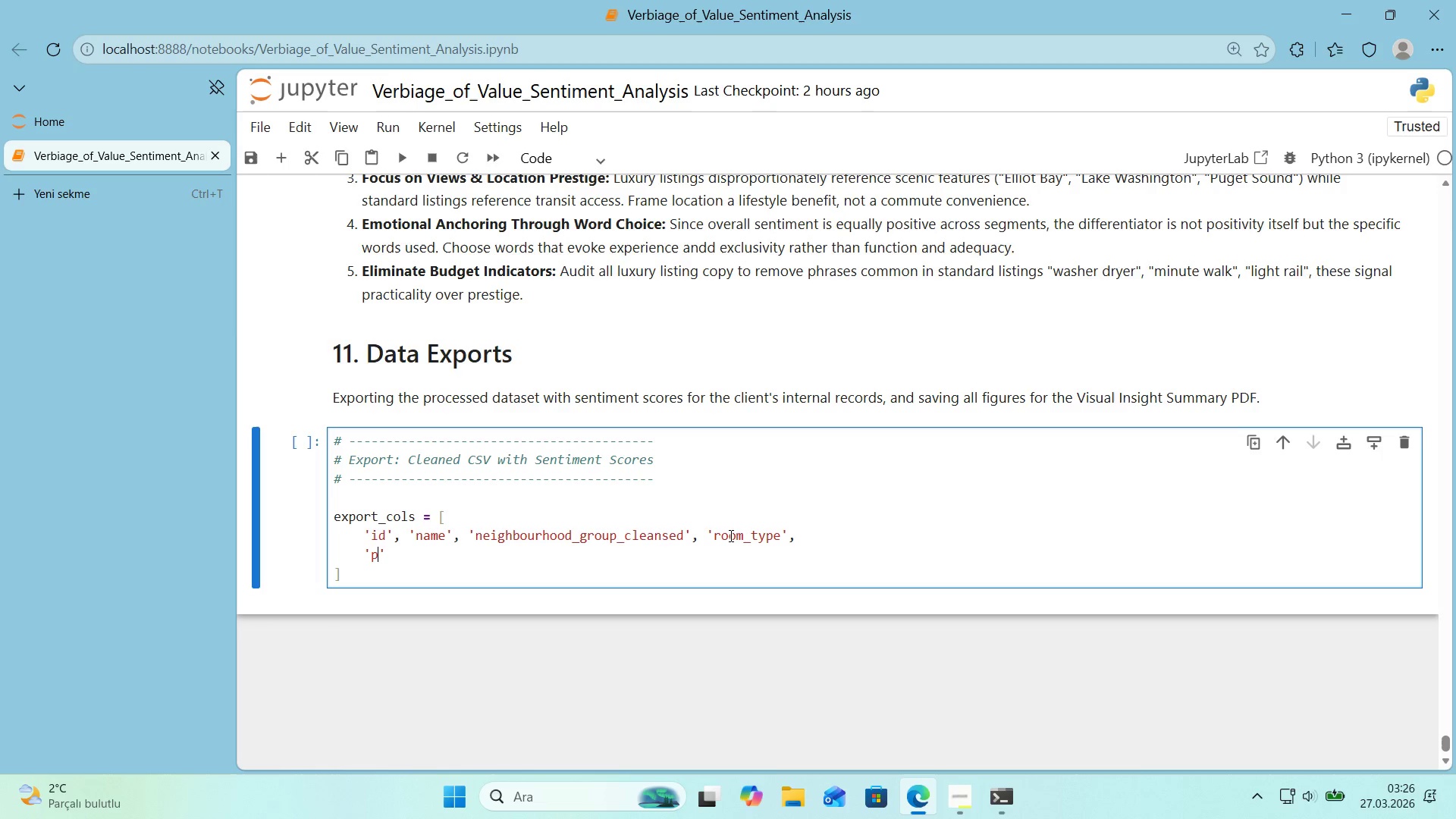 
type(pr'ce0)
key(Backspace)
 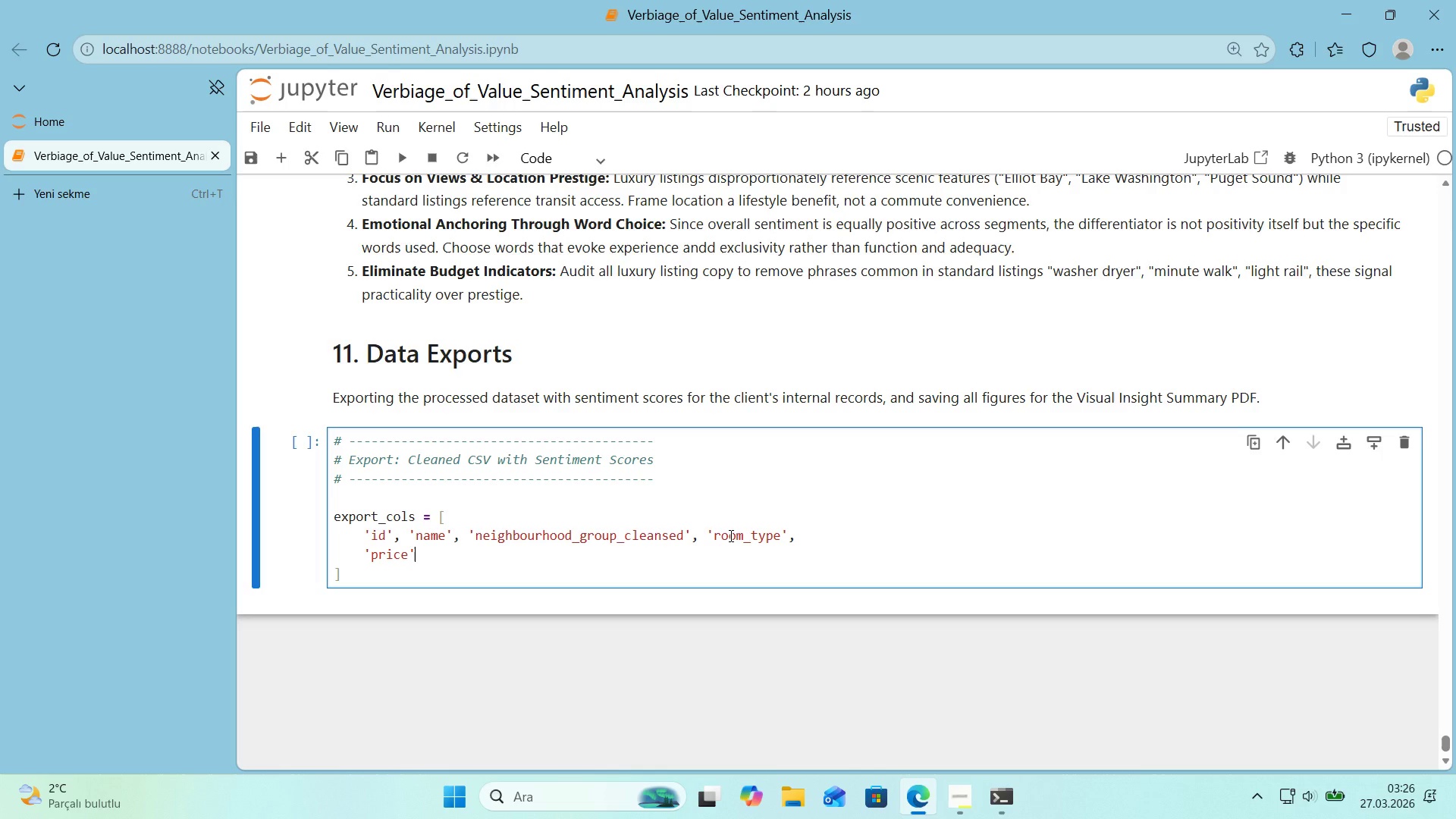 
key(ArrowRight)
 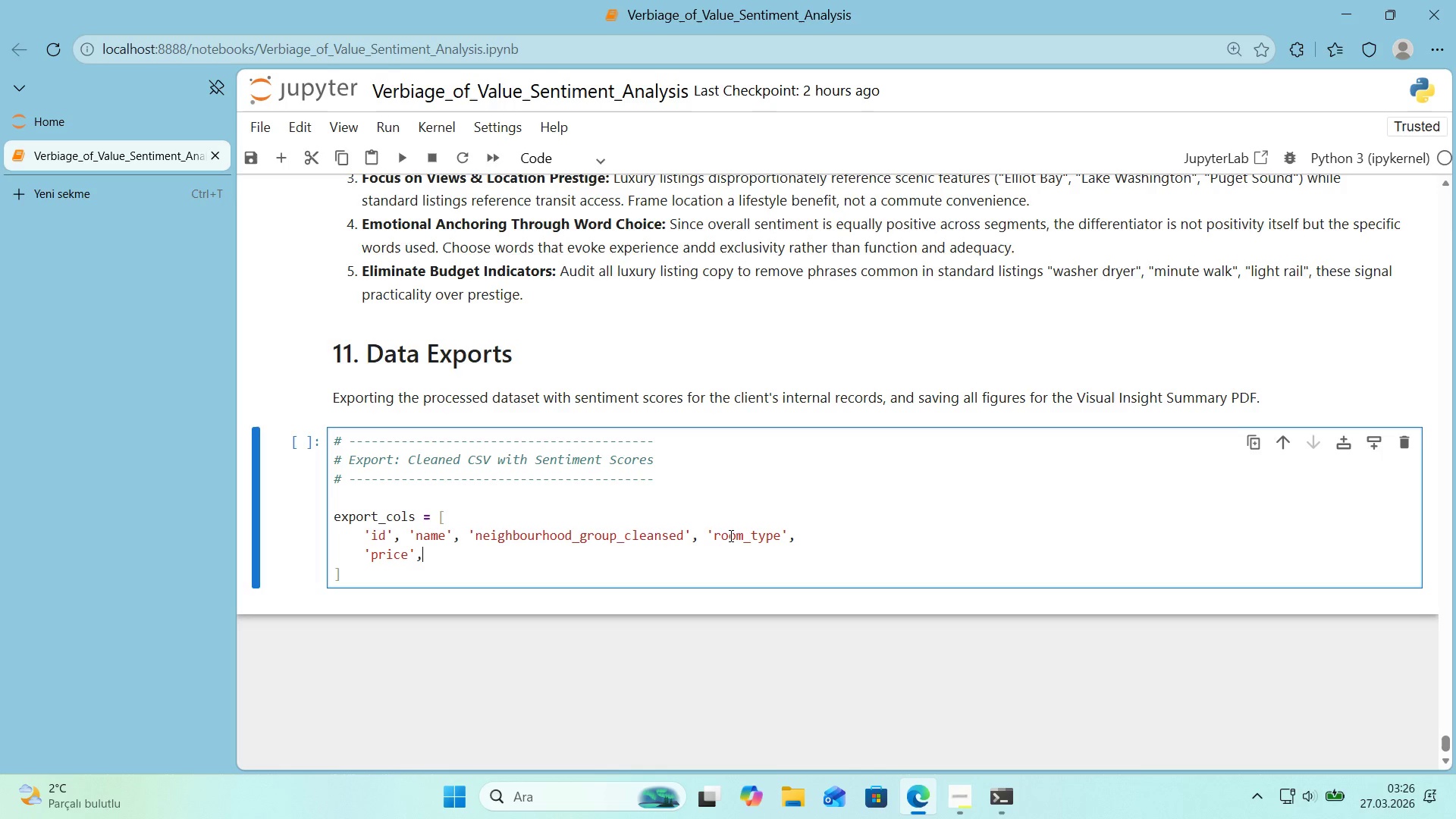 
type(, @@)
 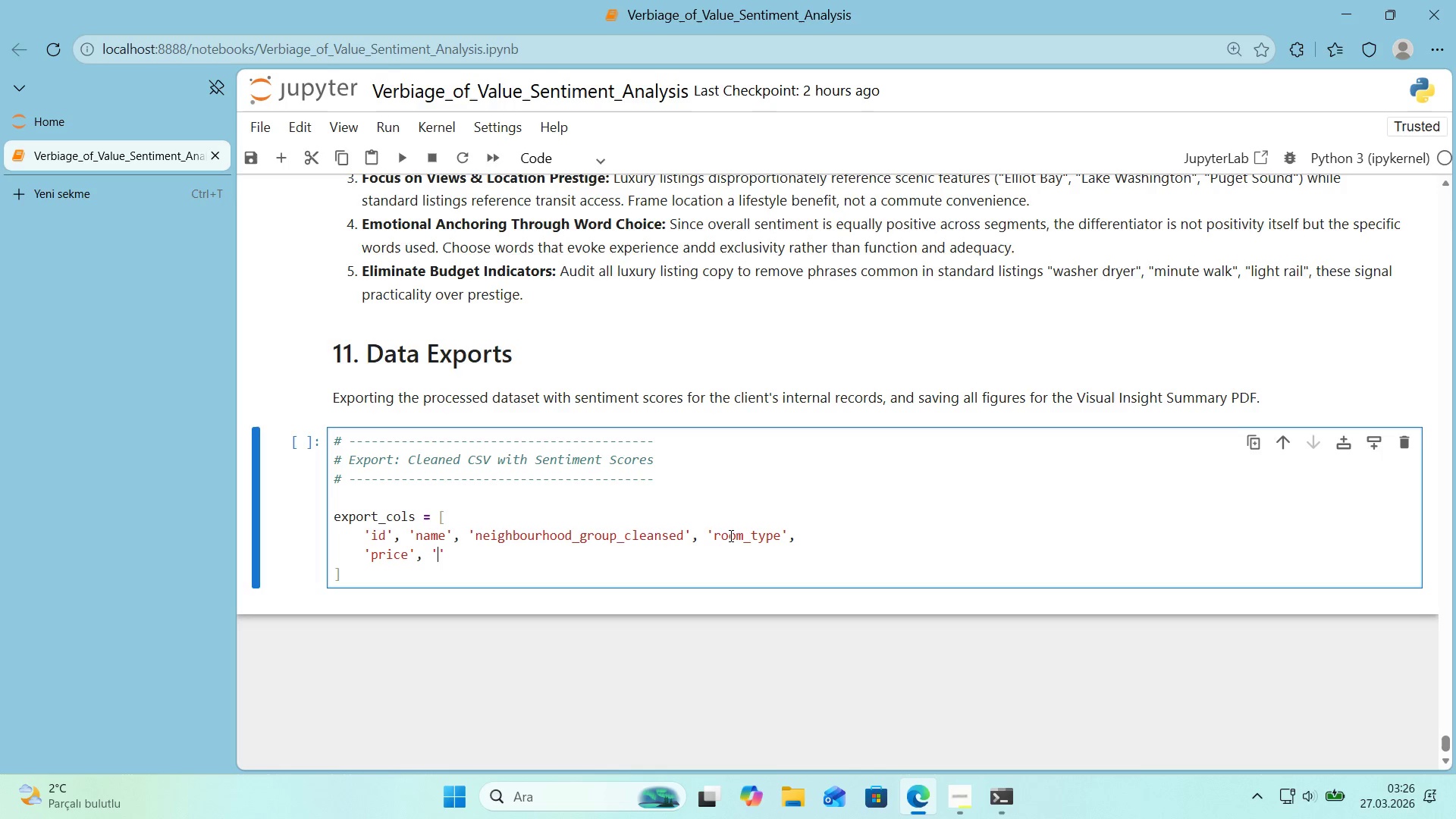 
 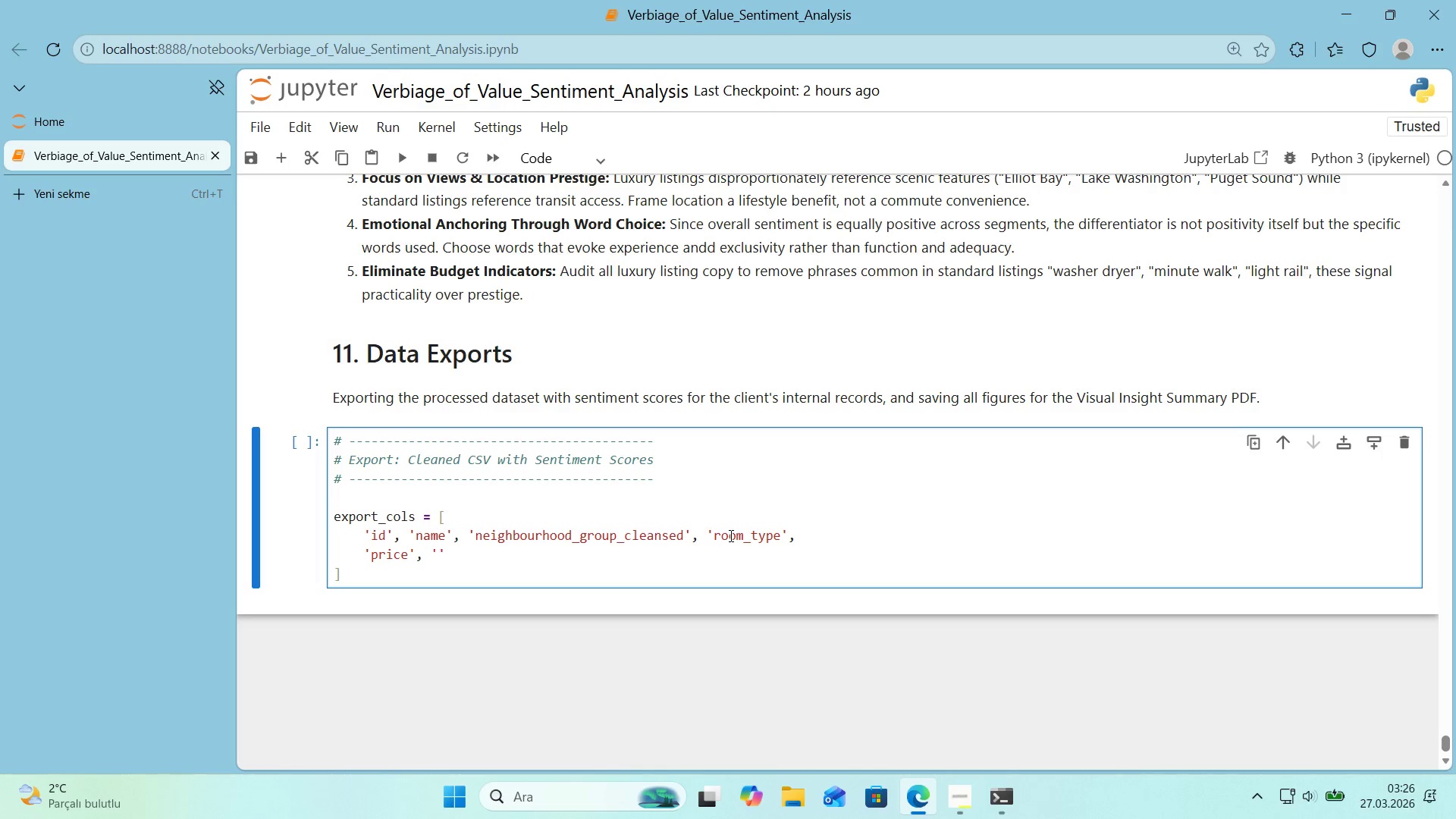 
key(ArrowLeft)
 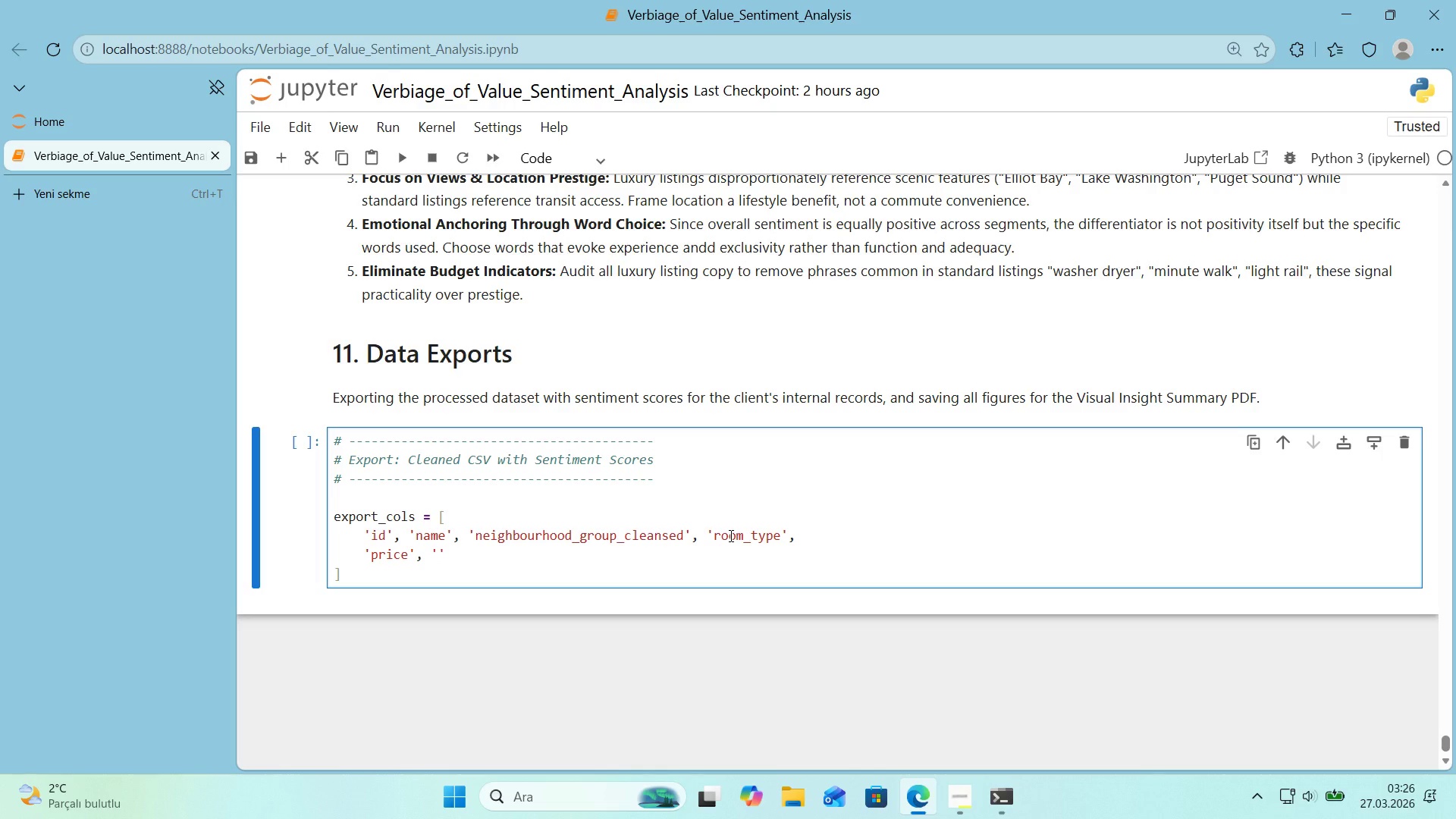 
type(market_segment)
 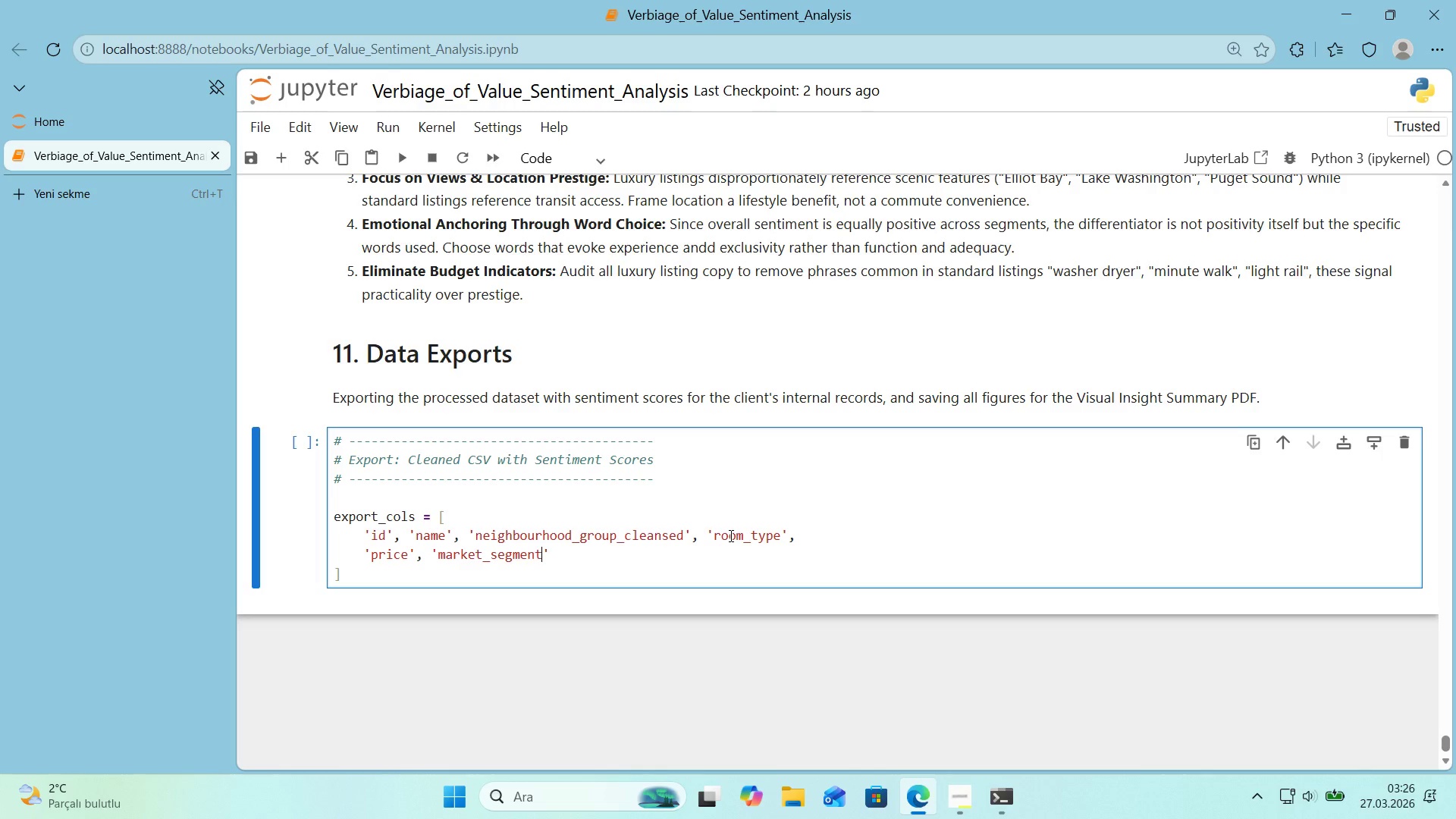 
key(ArrowRight)
 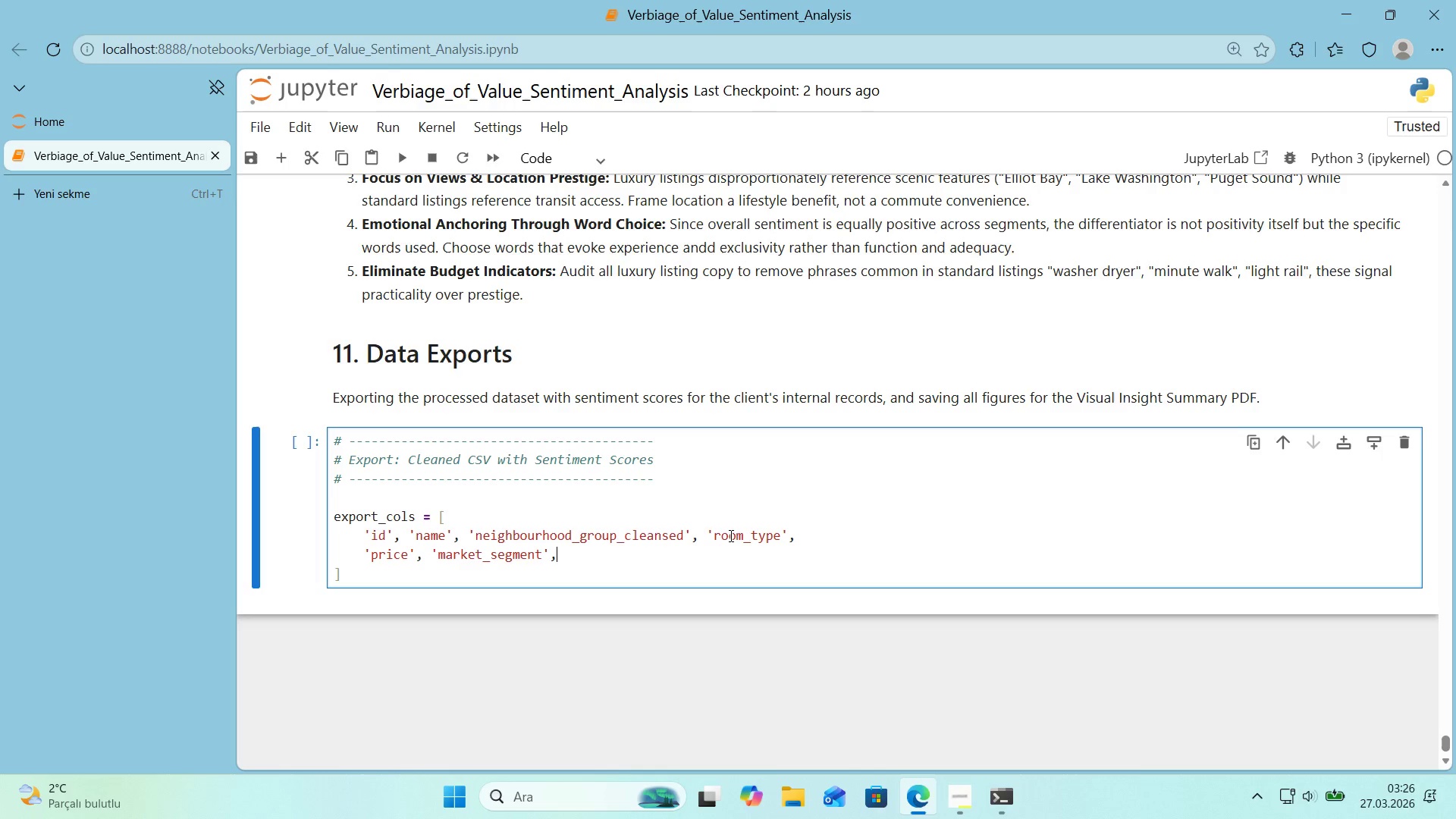 
type(, @@)
 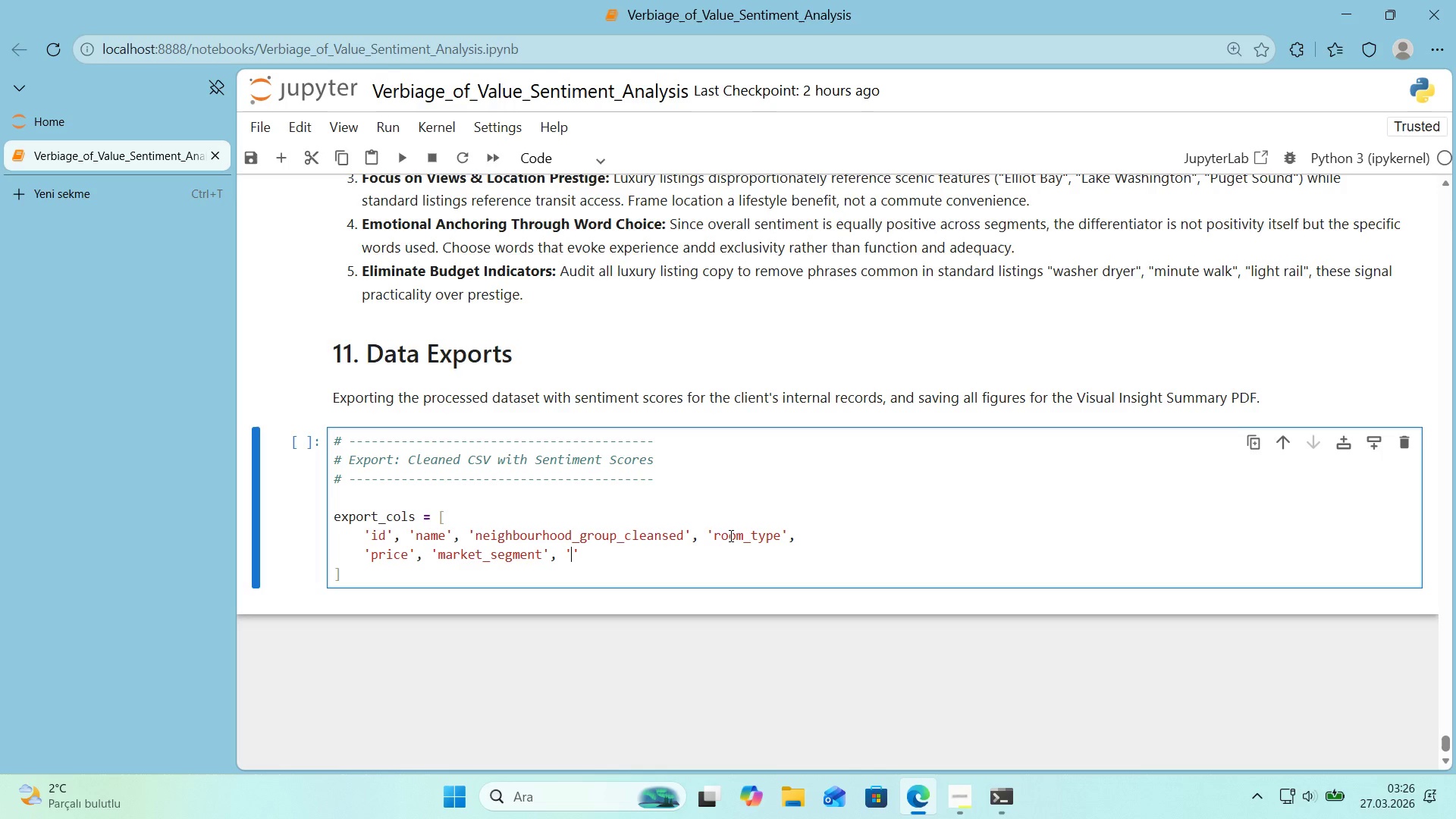 
 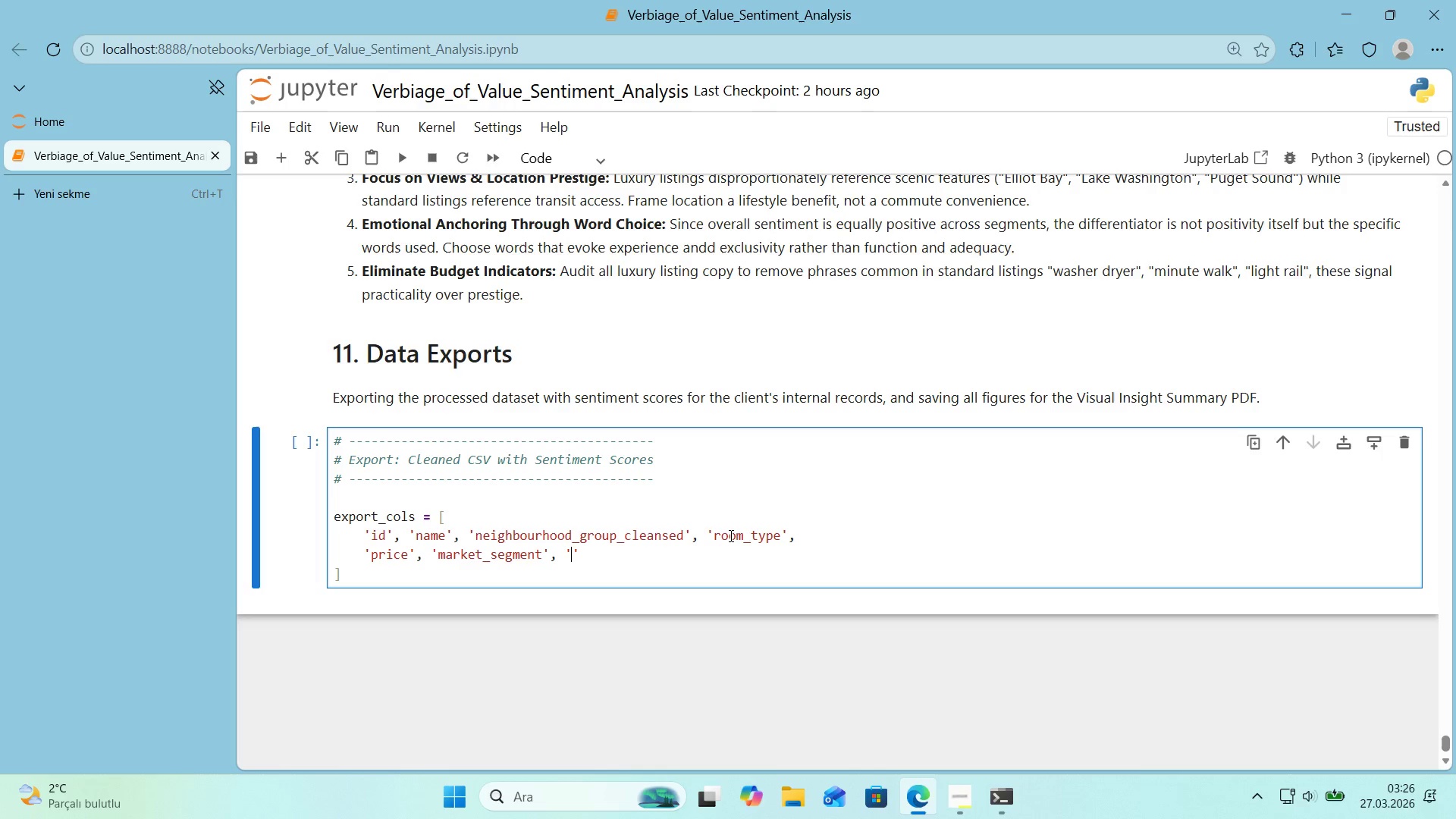 
key(ArrowLeft)
 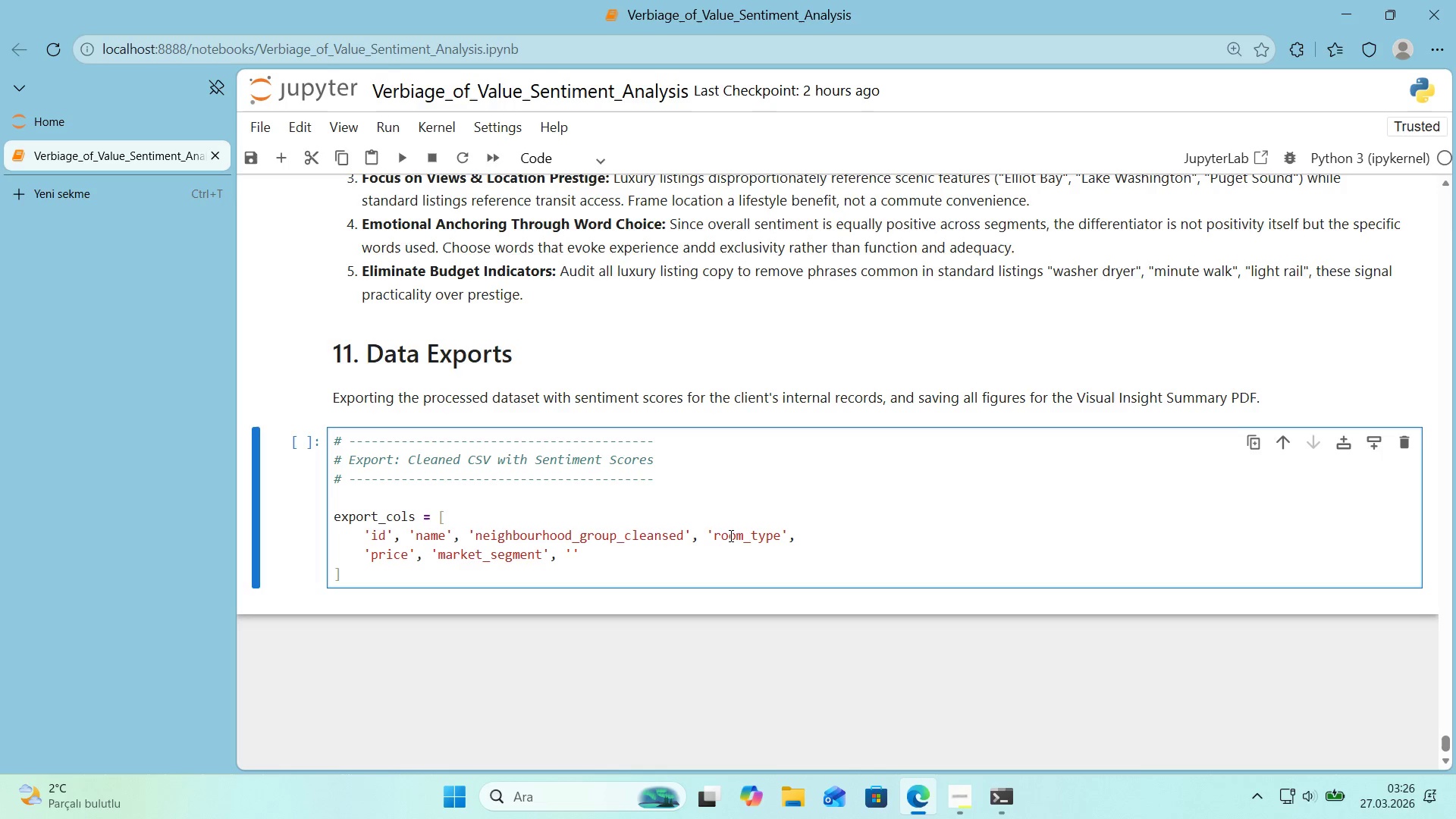 
type(descr'pt'on)
 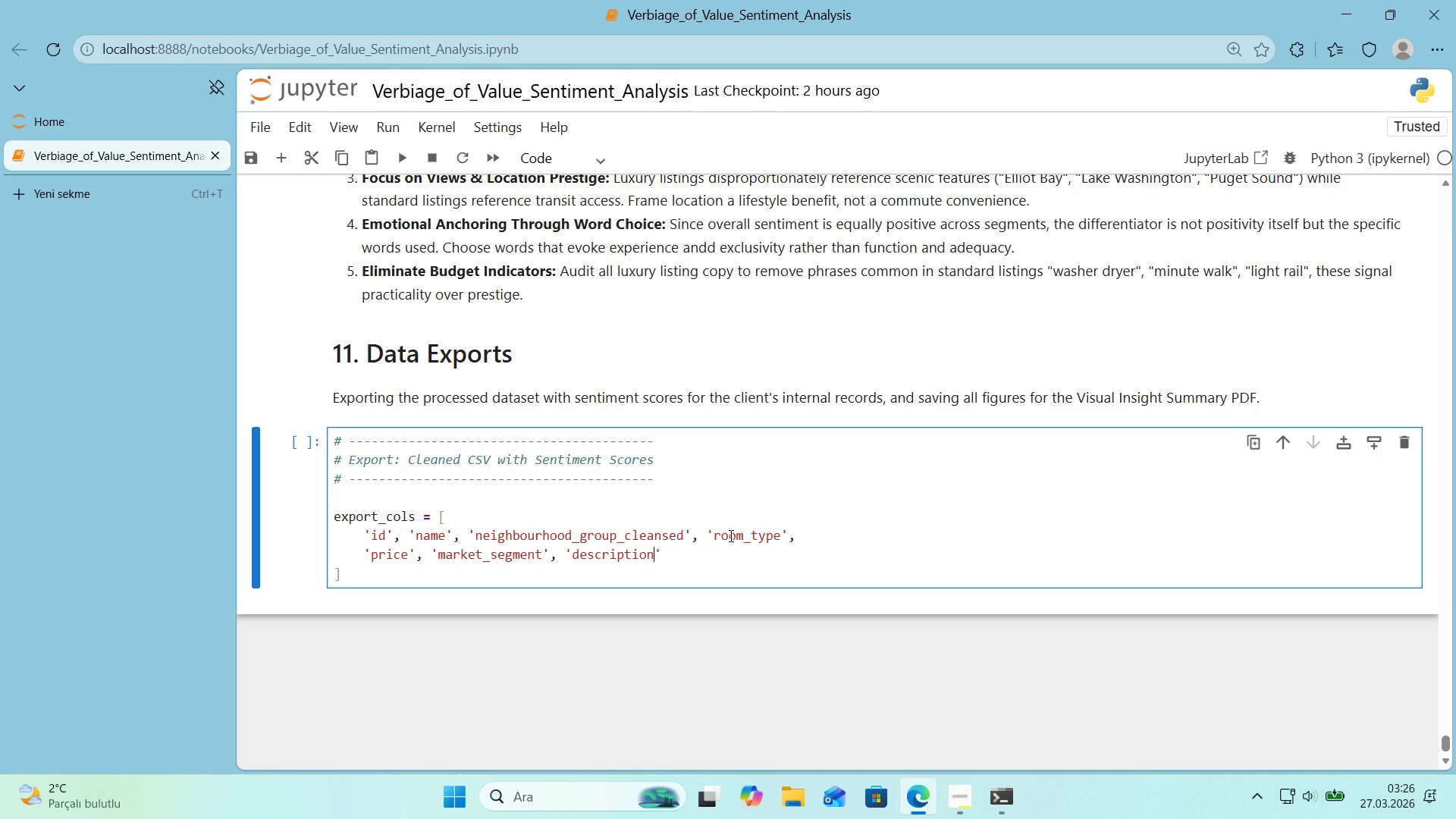 
key(ArrowRight)
 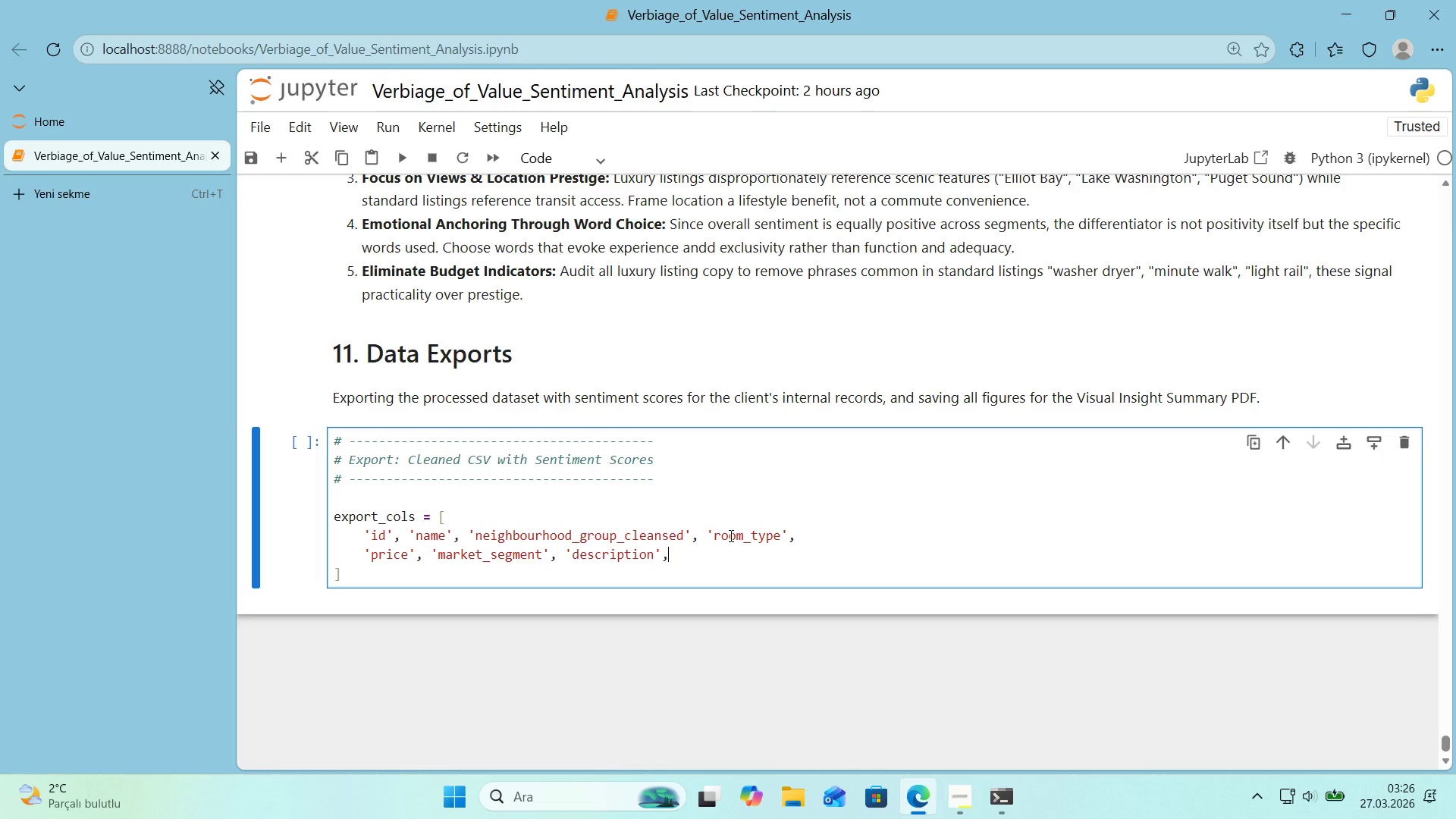 
type(, @@)
 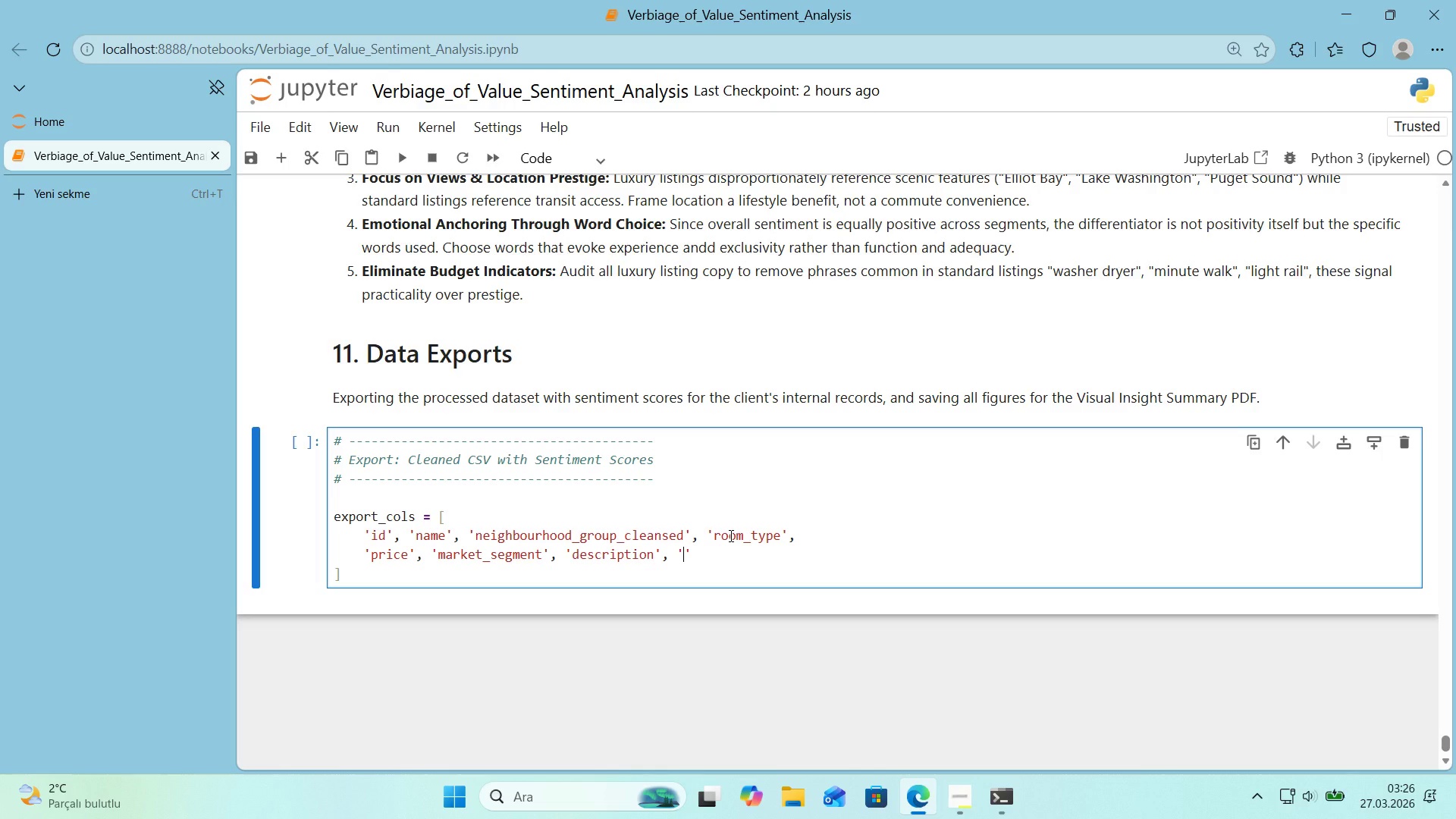 
 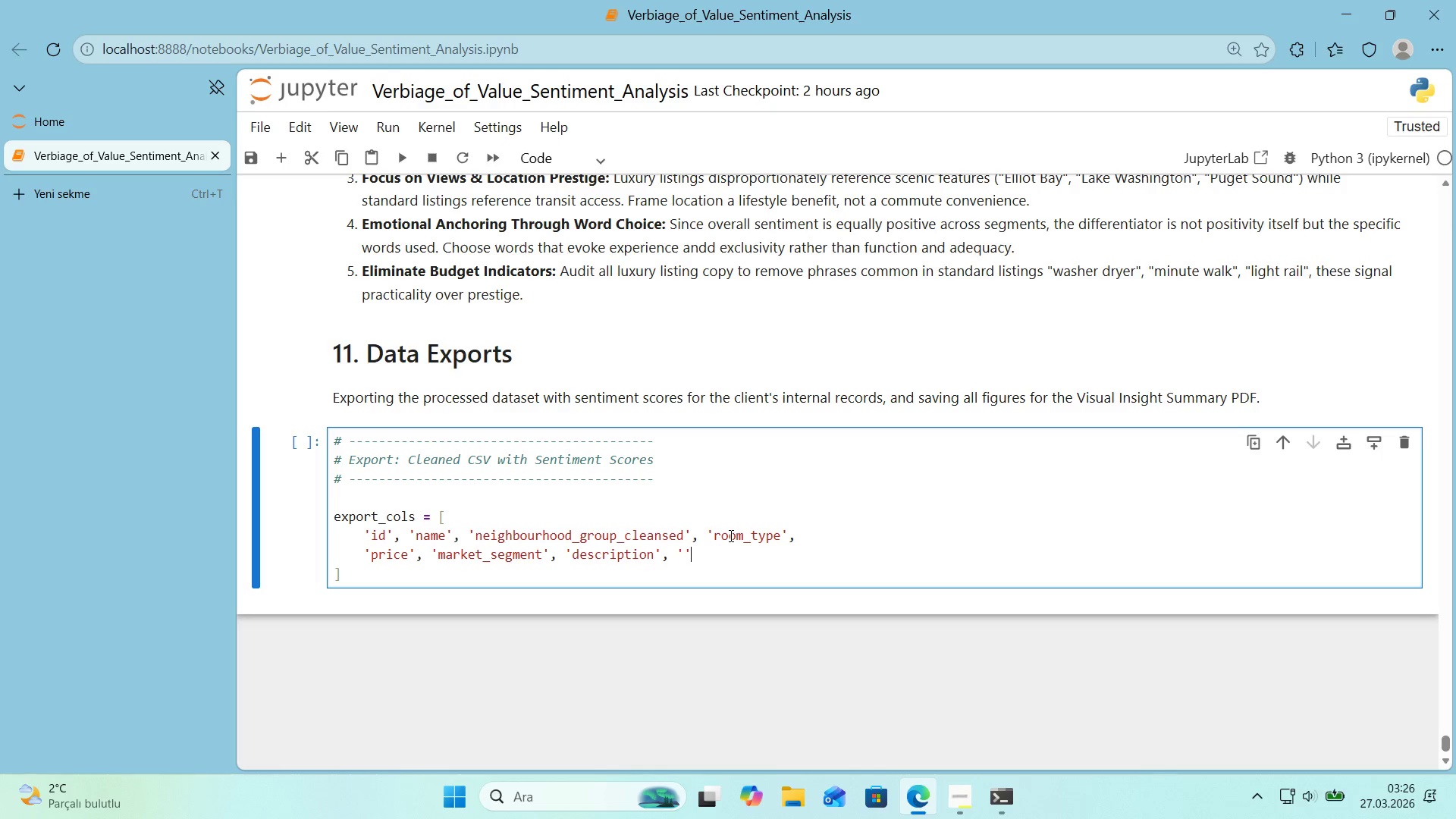 
key(ArrowLeft)
 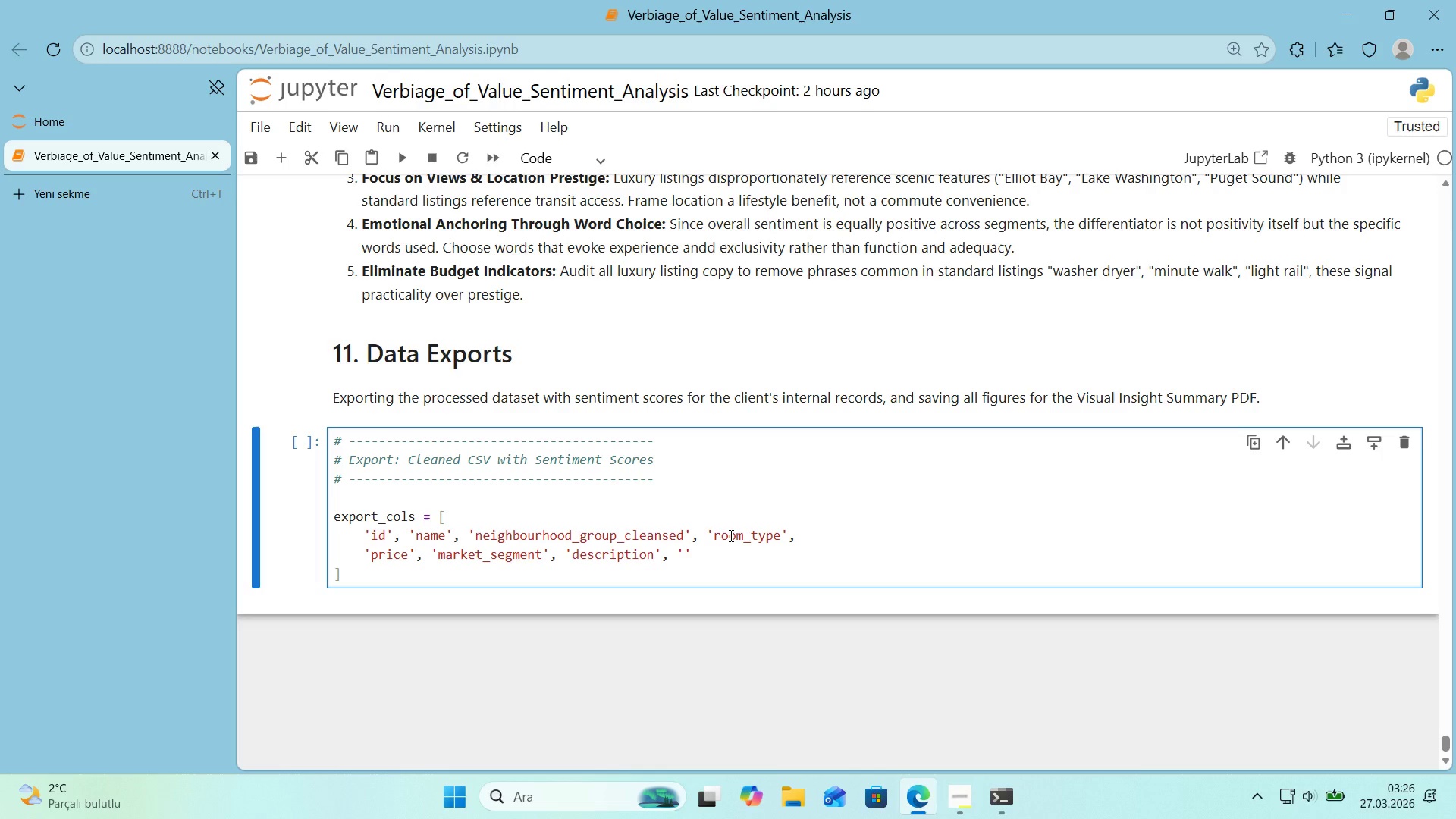 
type(descr'pt'on_clean)
 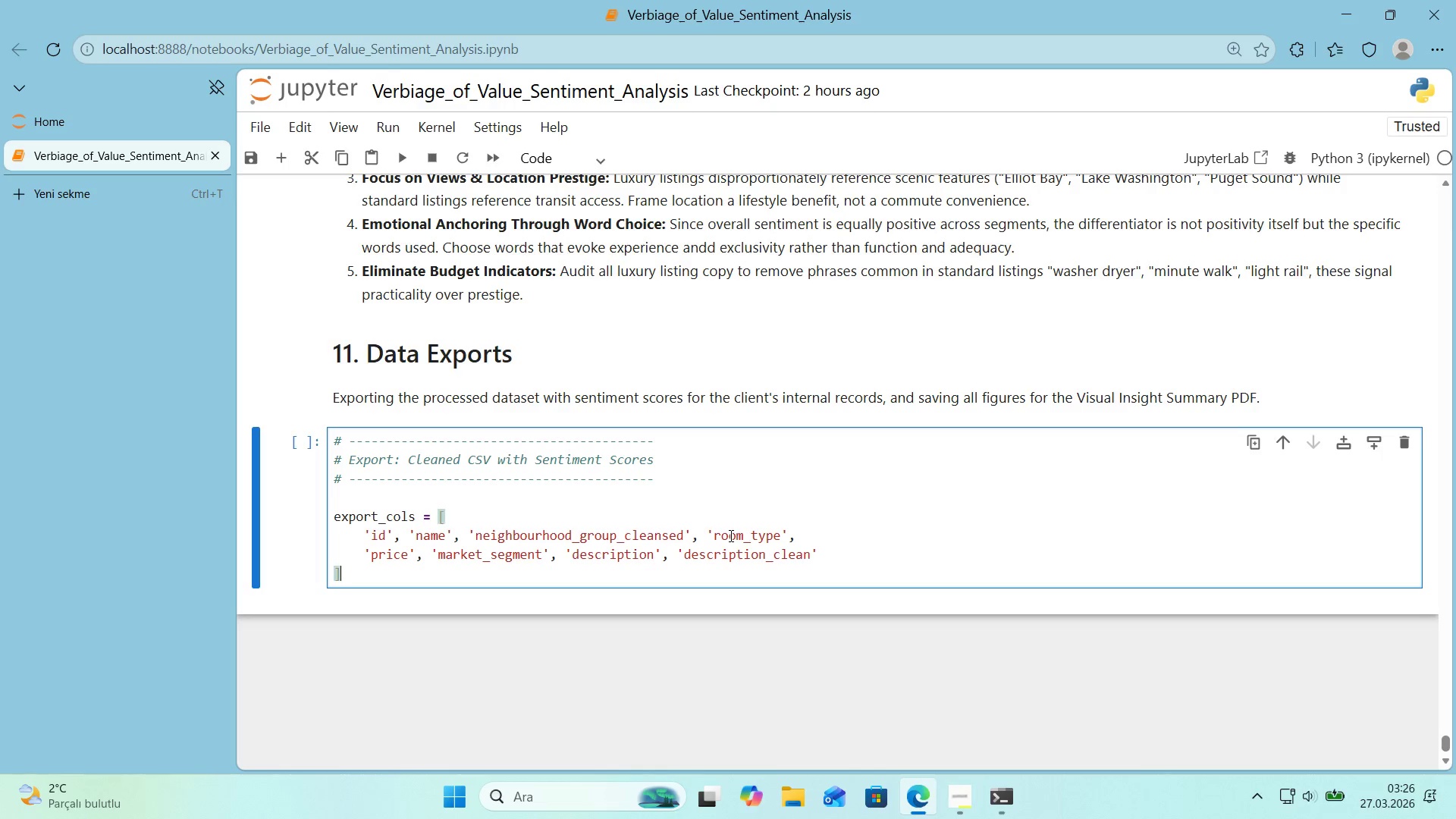 
 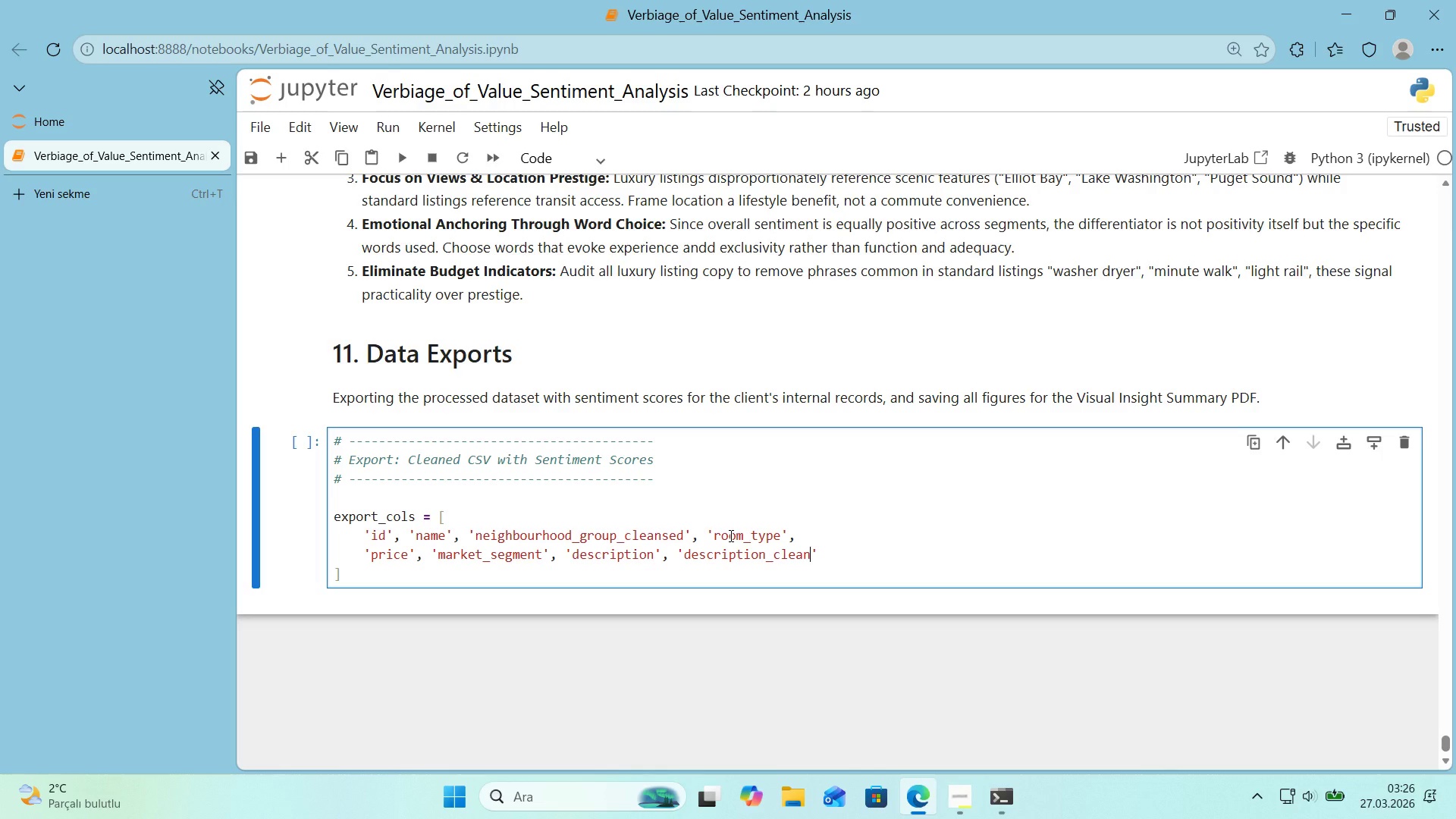 
key(ArrowDown)
 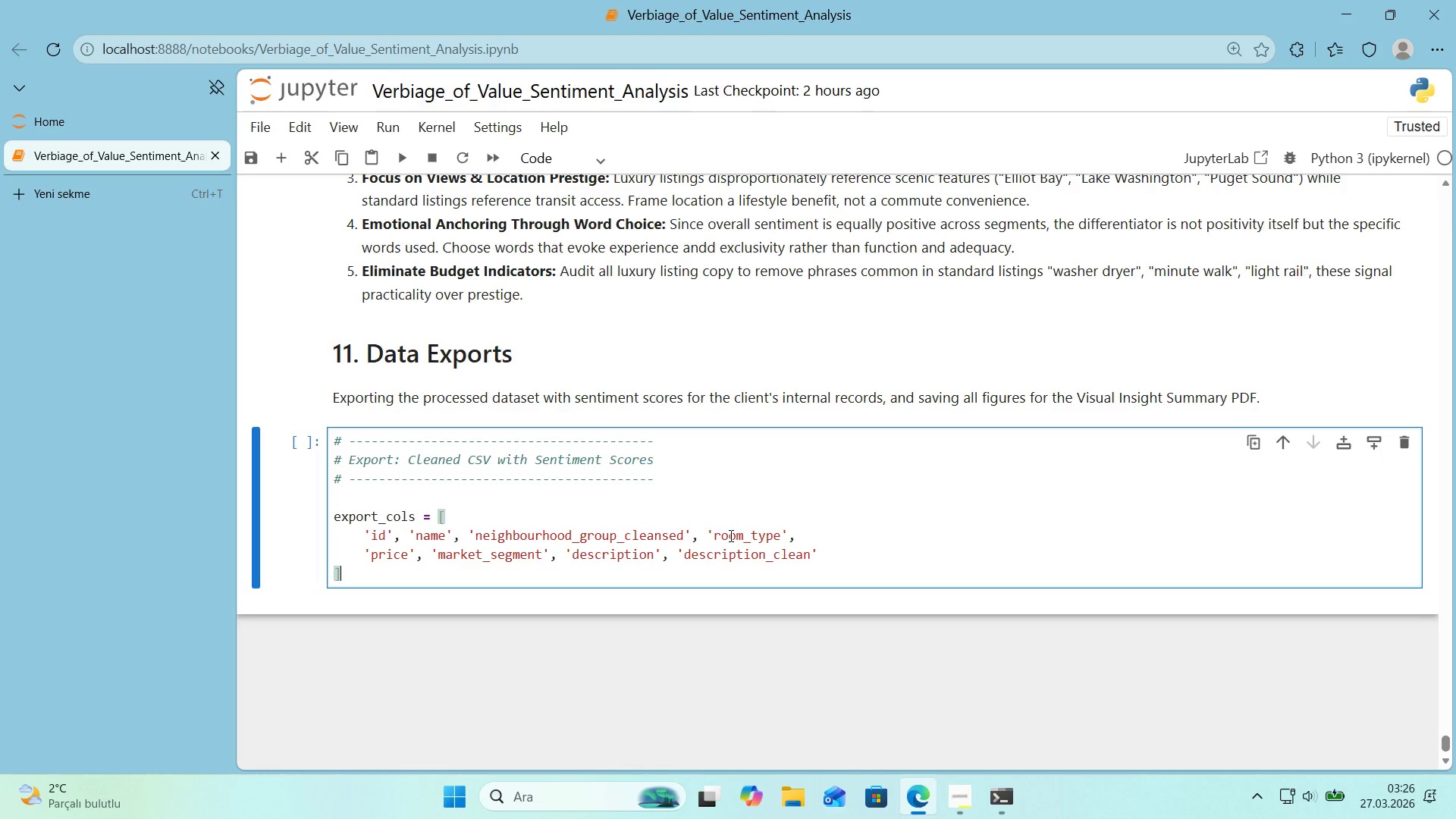 
key(ArrowLeft)
 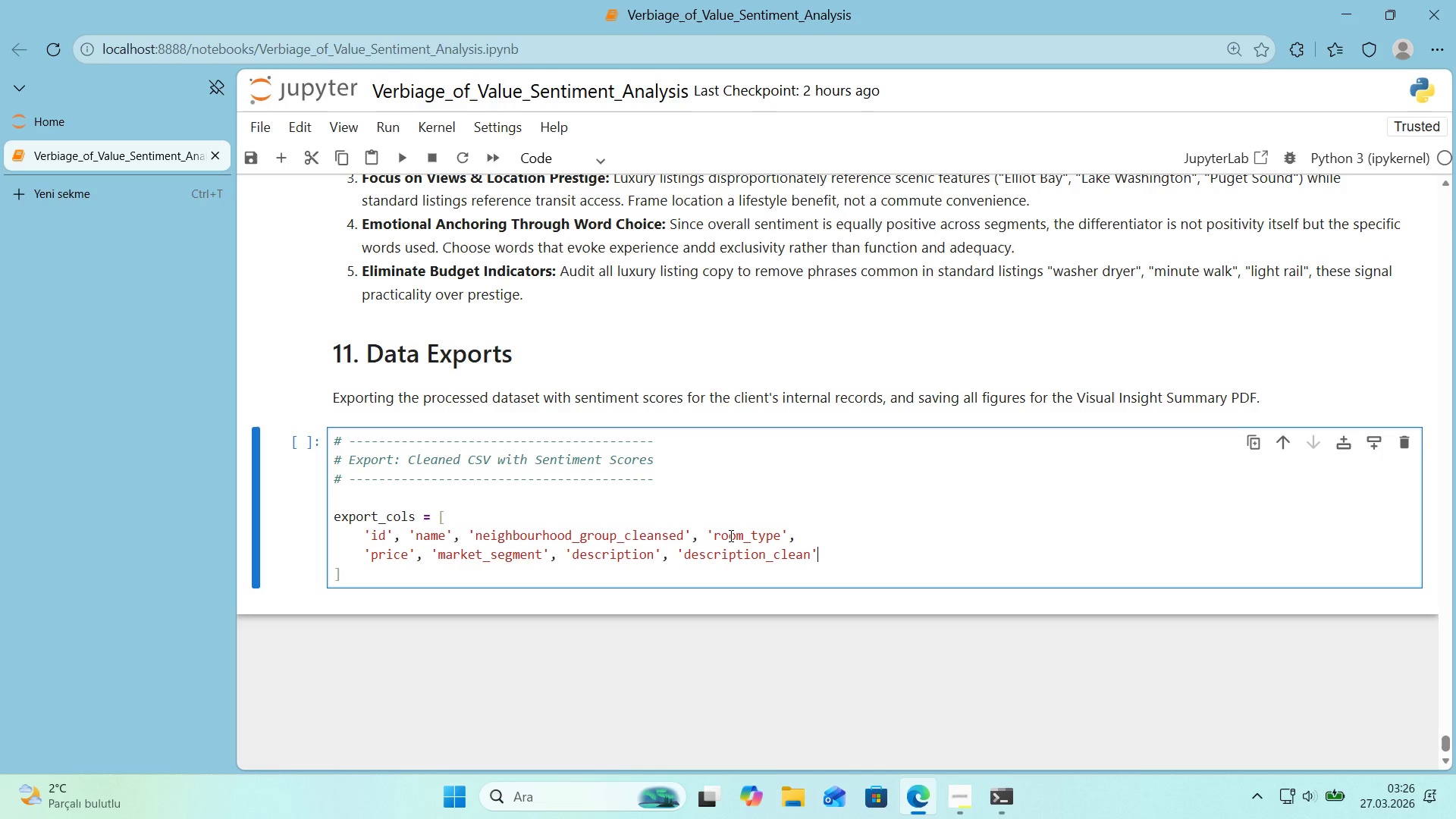 
key(ArrowLeft)
 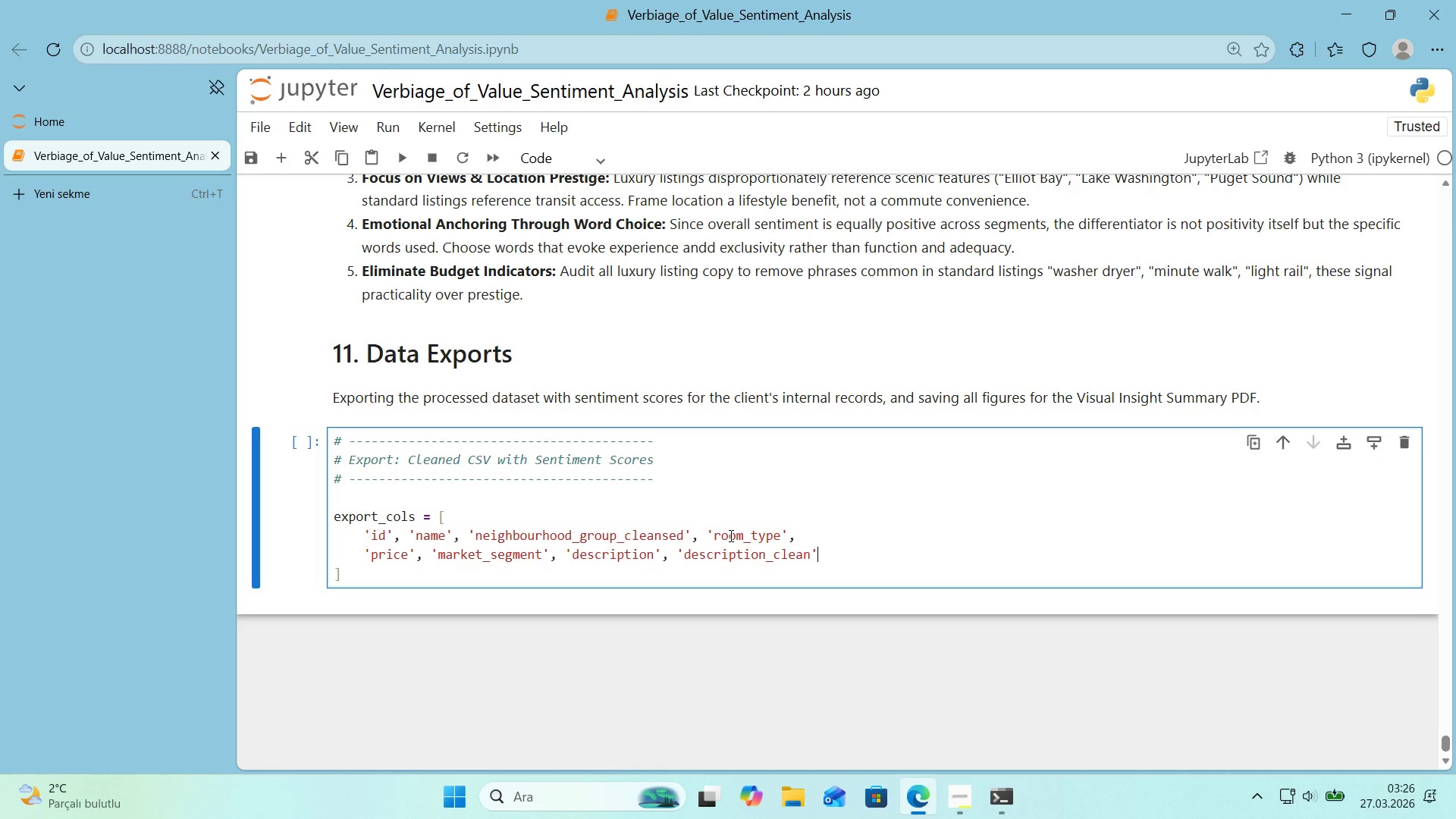 
key(Comma)
 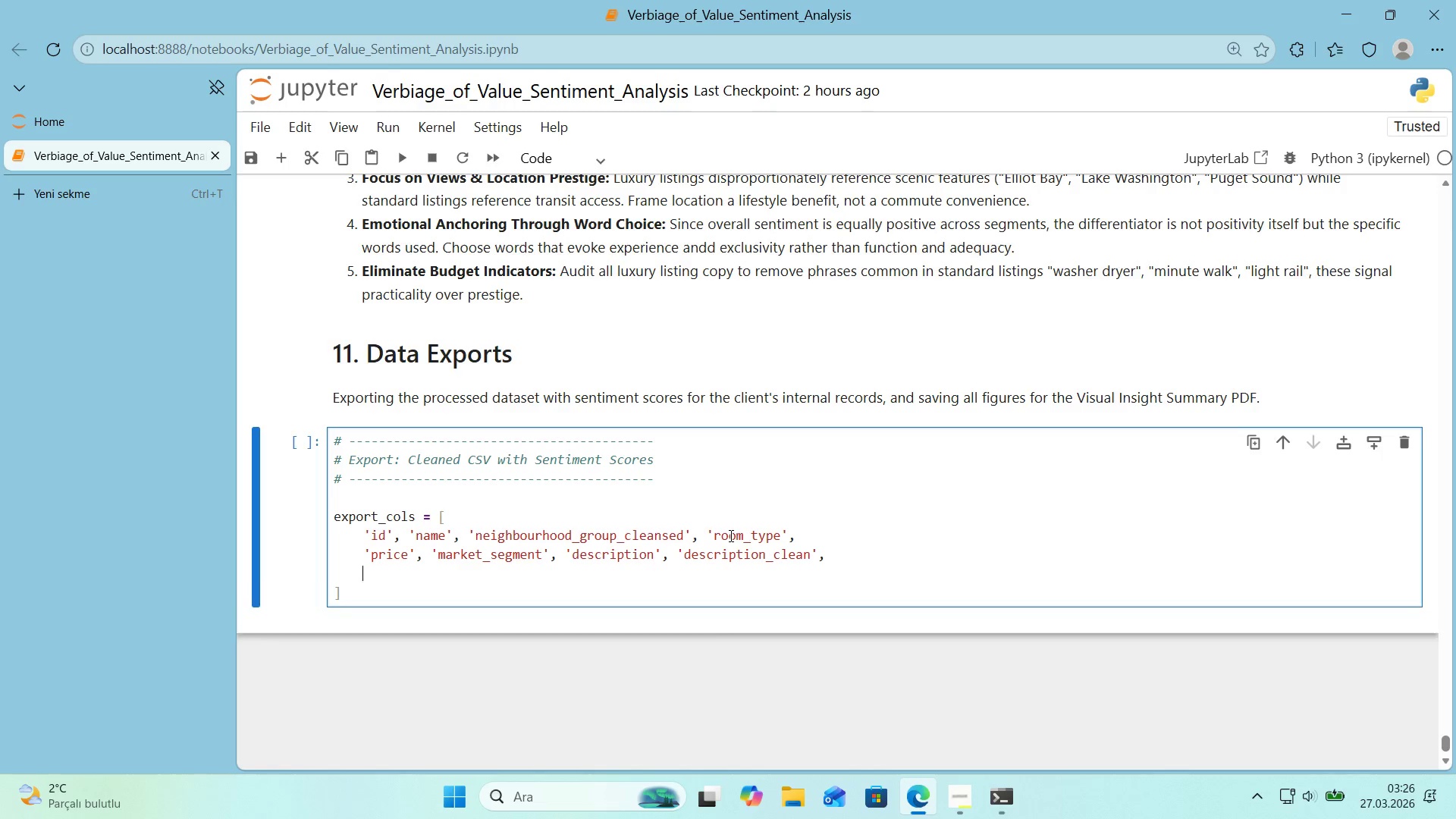 
key(Enter)
 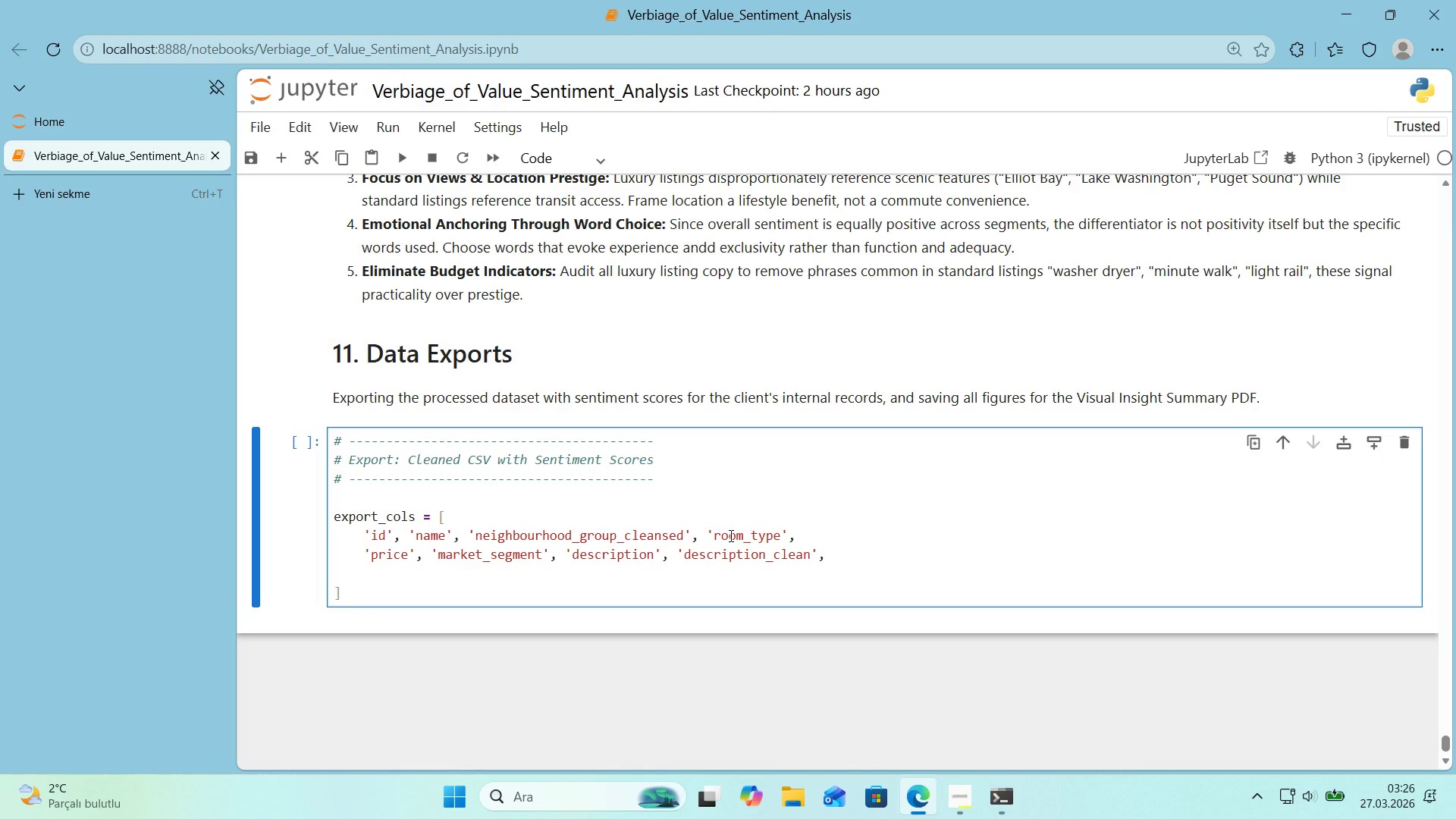 
type(@@)
 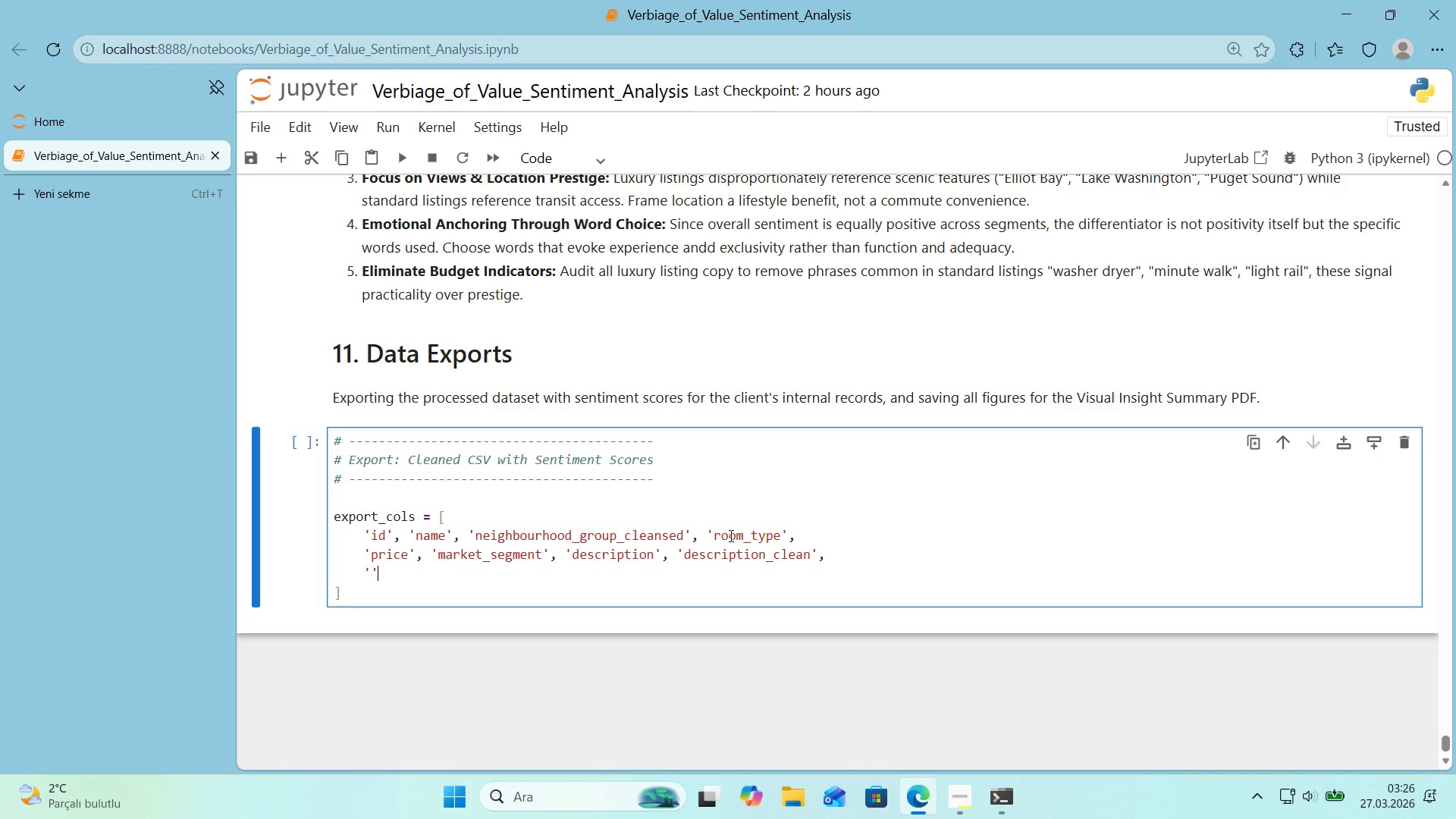 
key(ArrowLeft)
 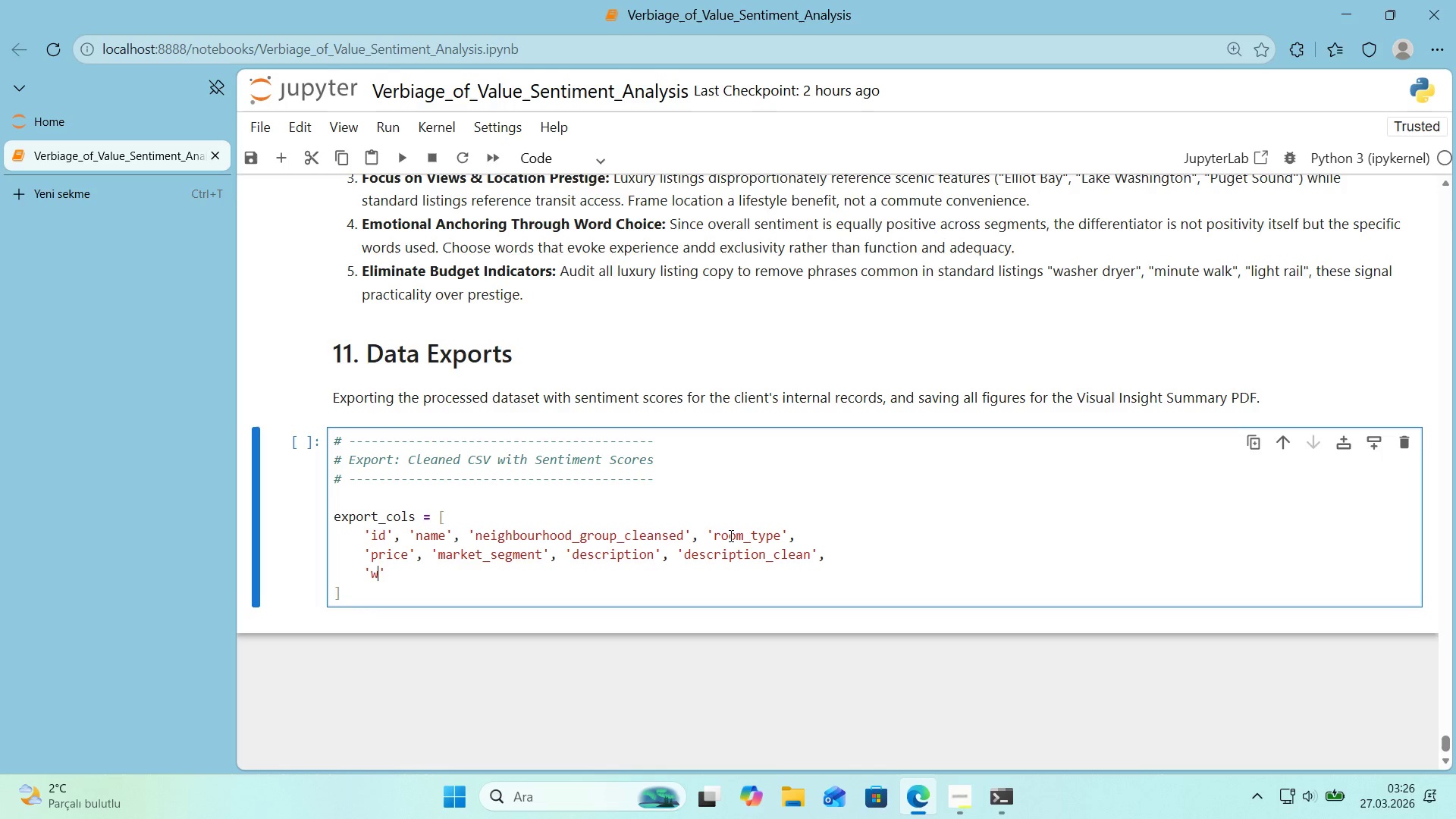 
type(word_cpunt_t)
key(Backspace)
key(Backspace)
key(Backspace)
key(Backspace)
key(Backspace)
key(Backspace)
type(ount_Raw)
key(Backspace)
key(Backspace)
key(Backspace)
type(R)
key(Backspace)
type(rw)
key(Backspace)
type(aw)
 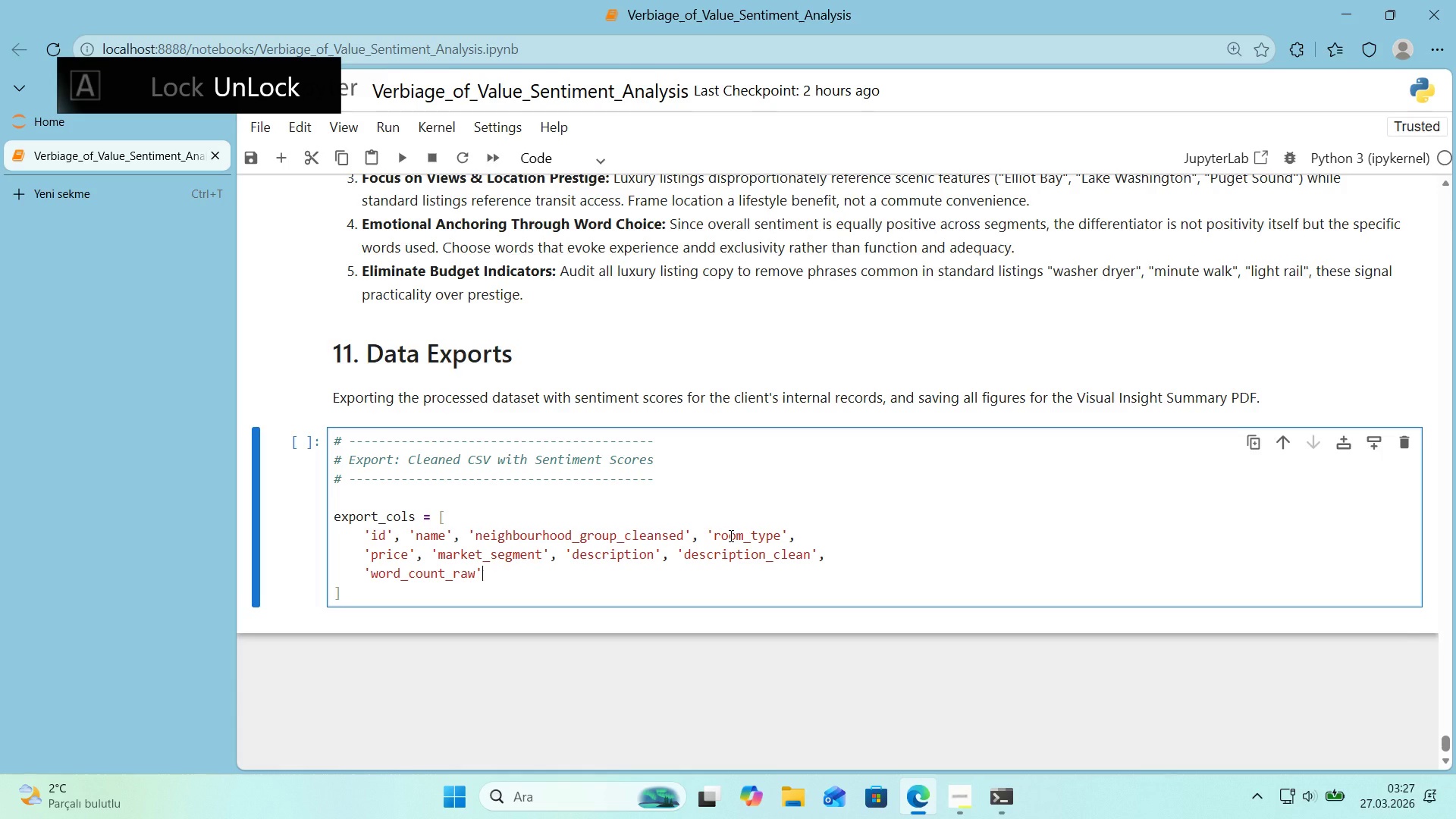 
 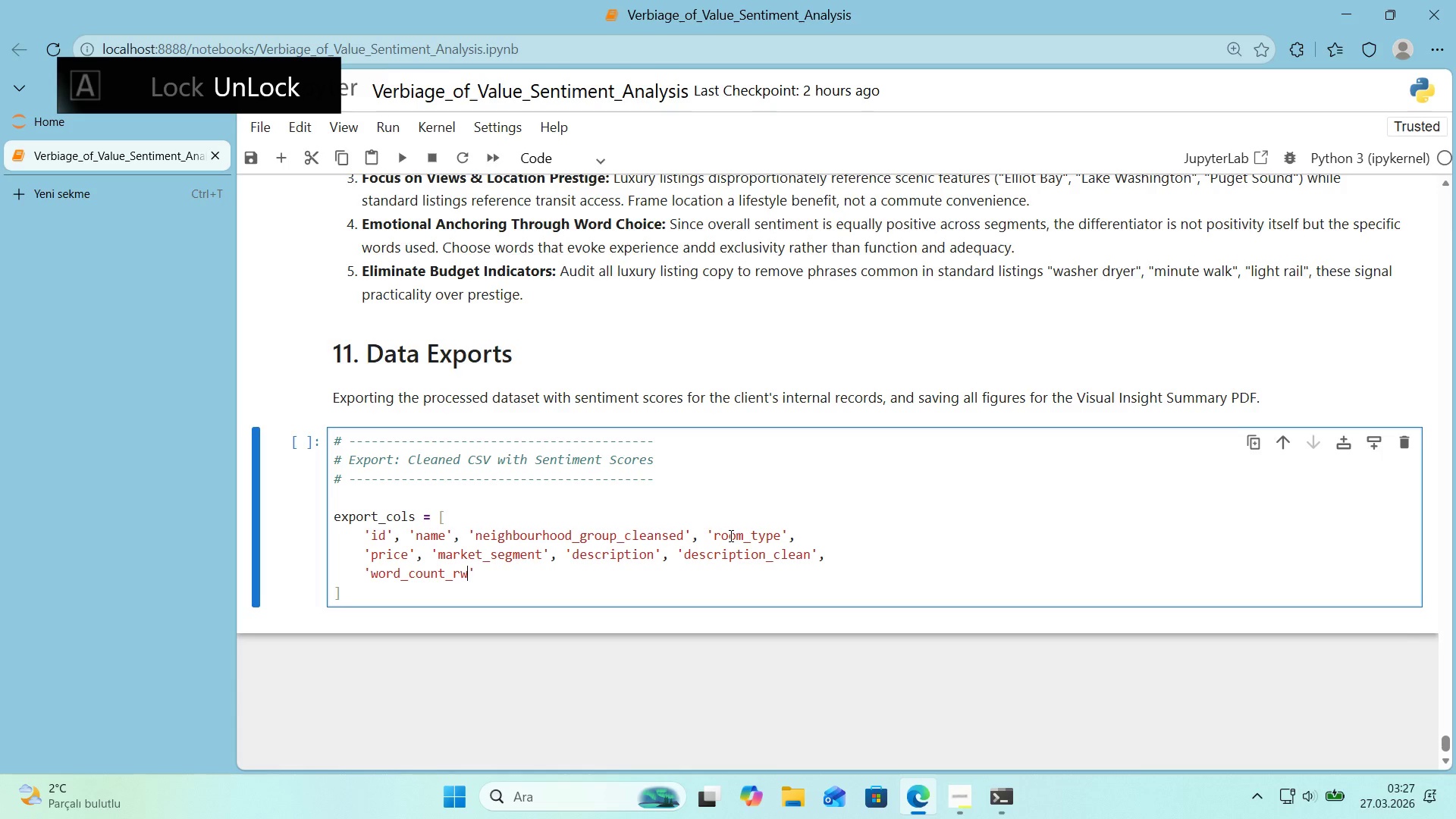 
key(ArrowRight)
 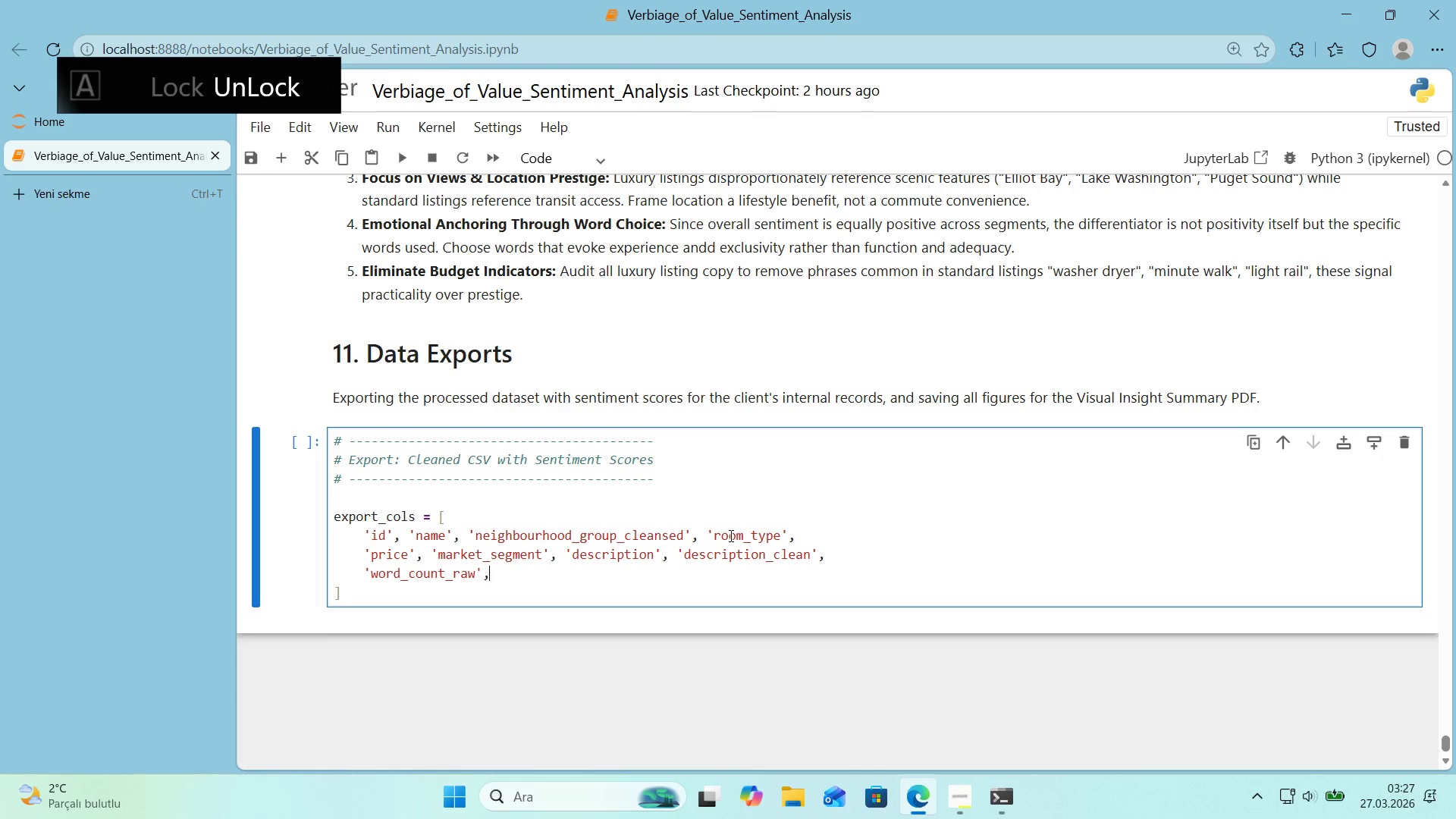 
type(, @@)
 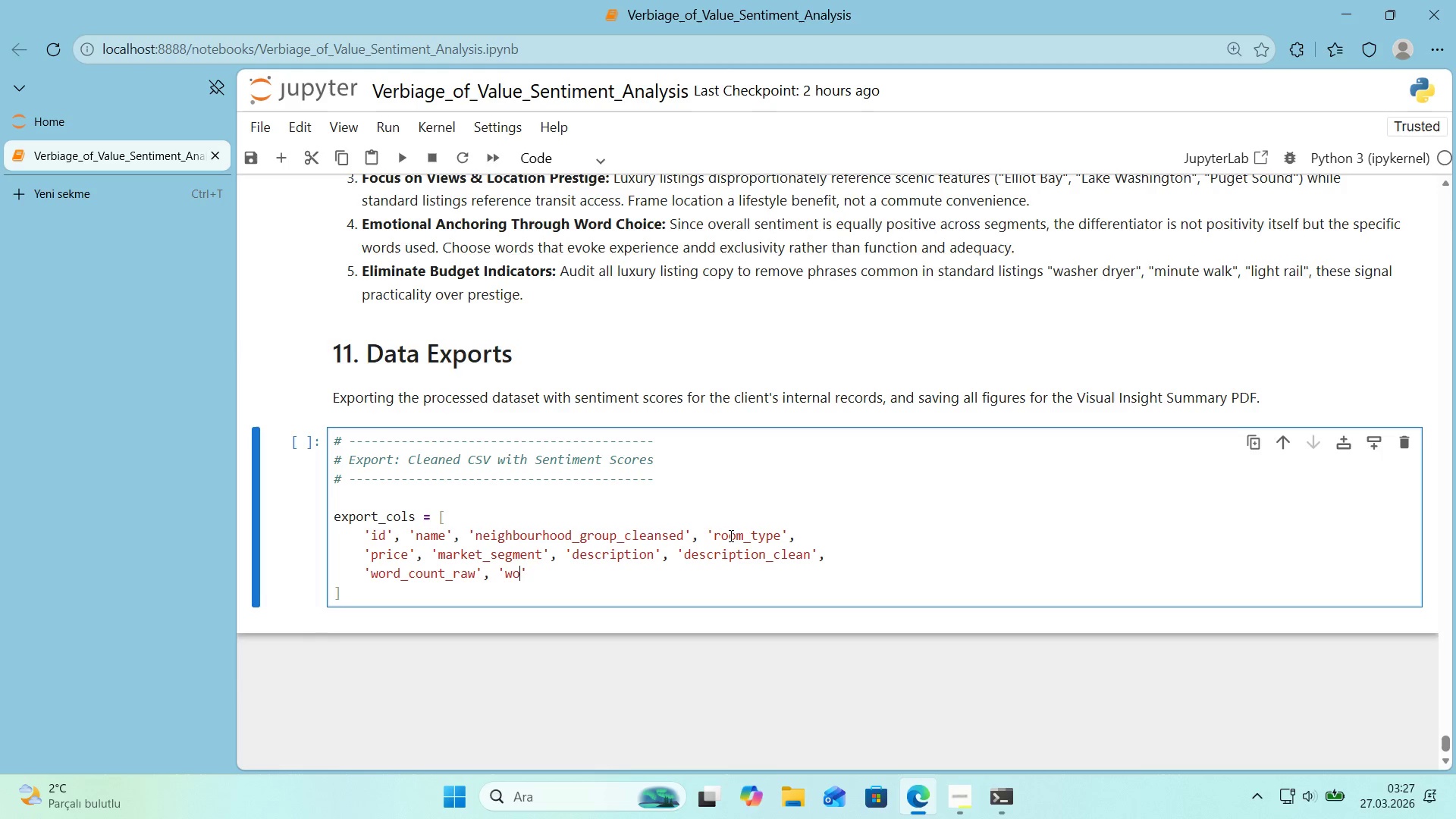 
 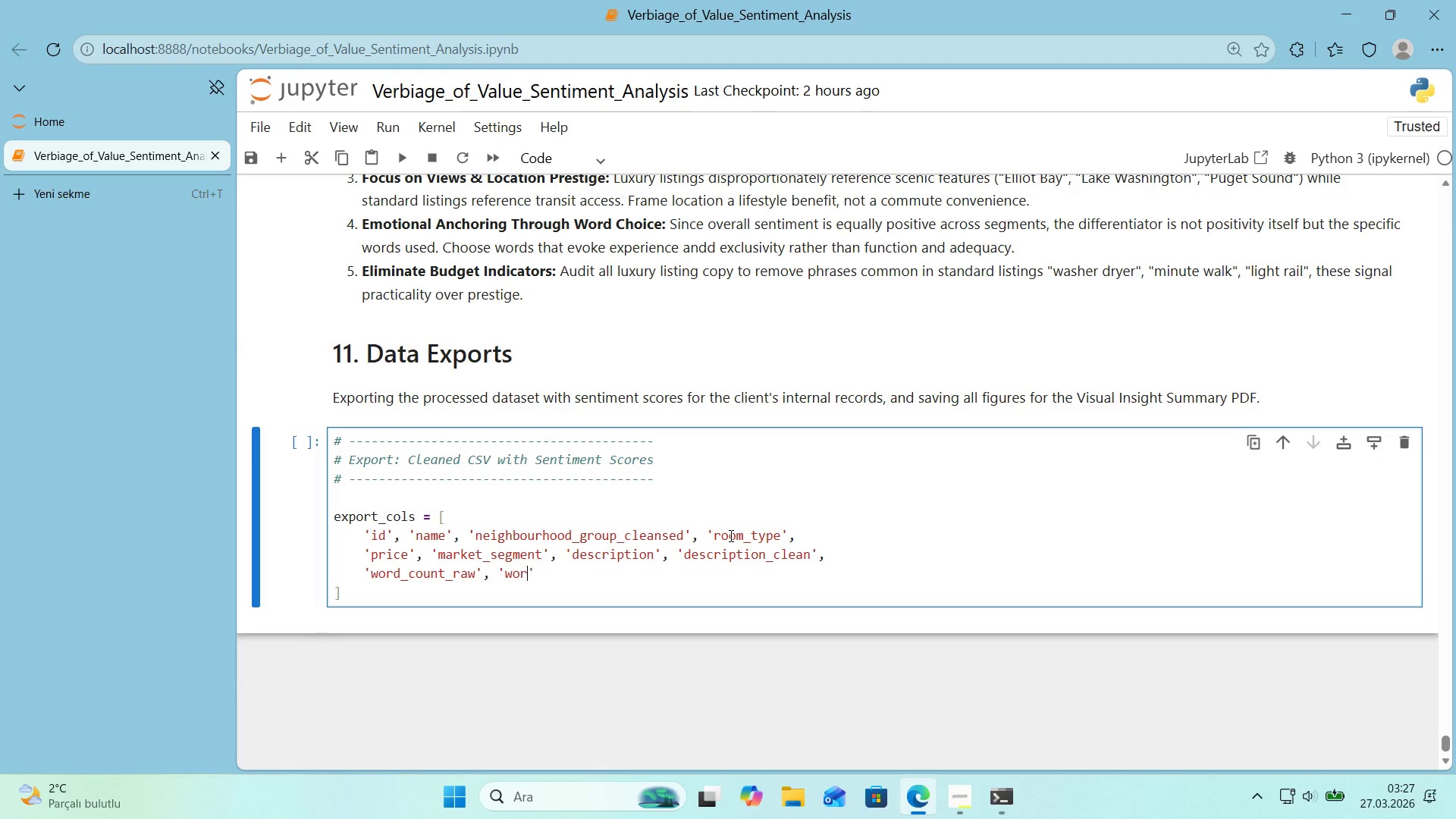 
key(ArrowLeft)
 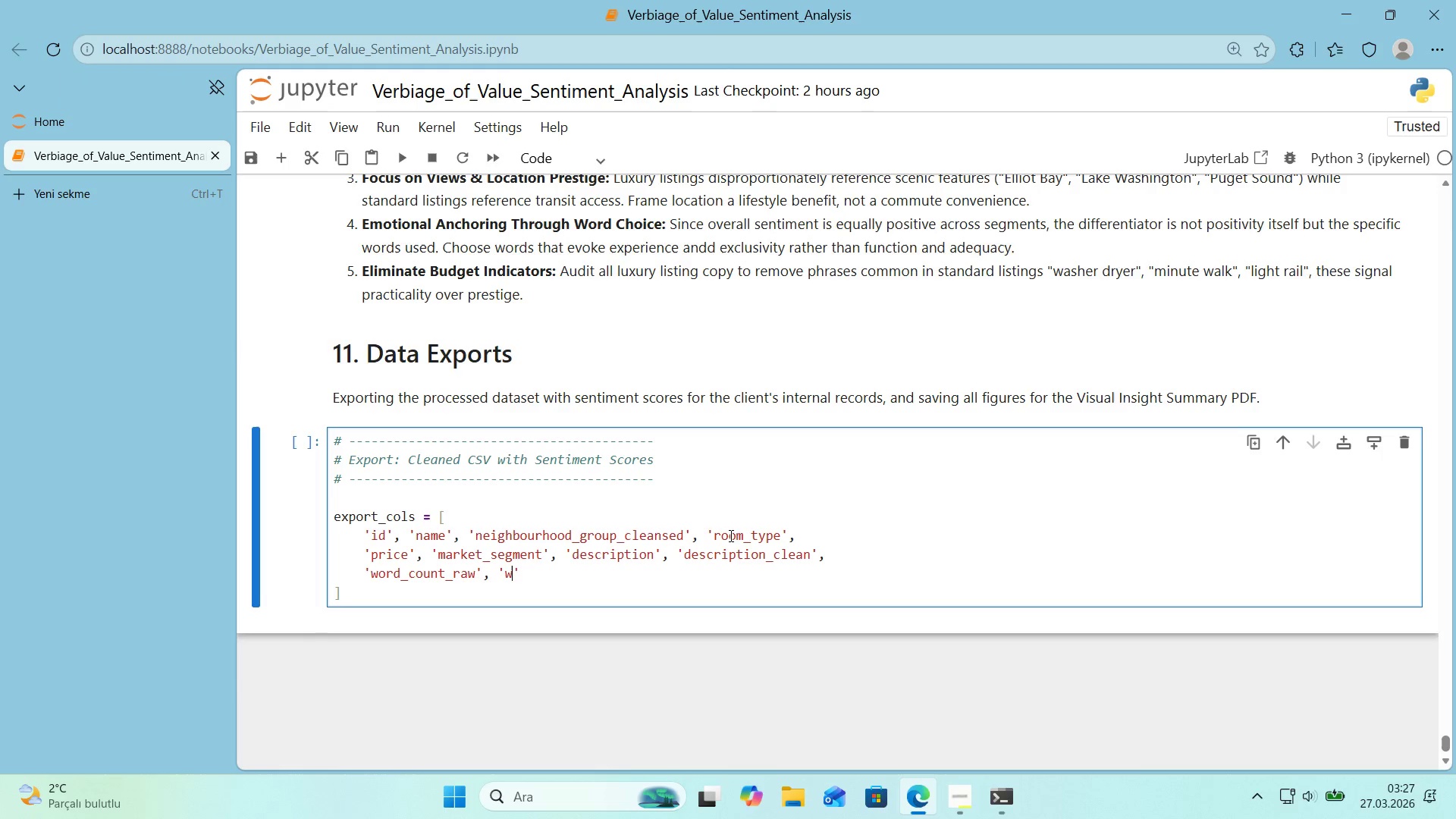 
type(word_count_clean)
 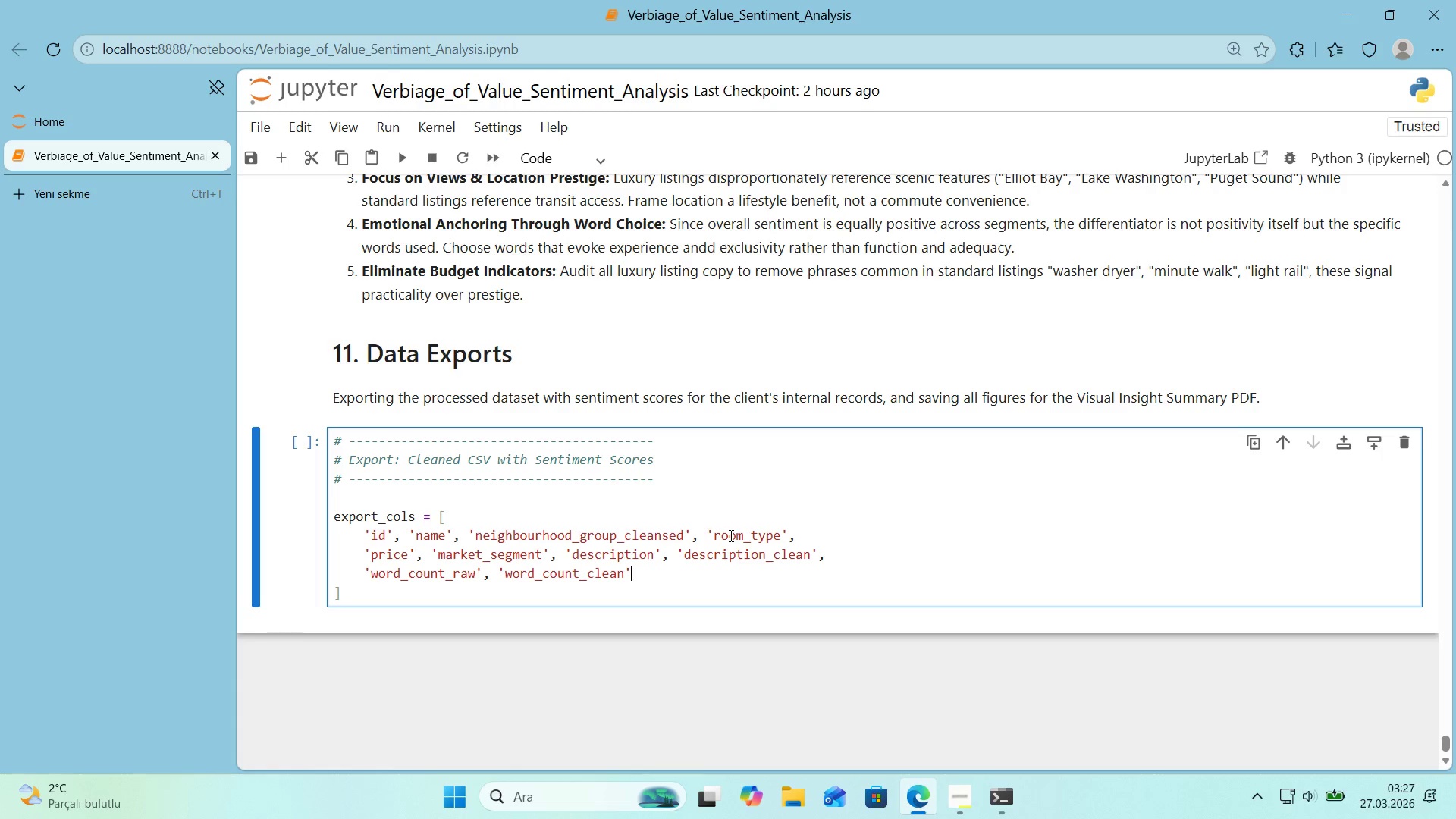 
 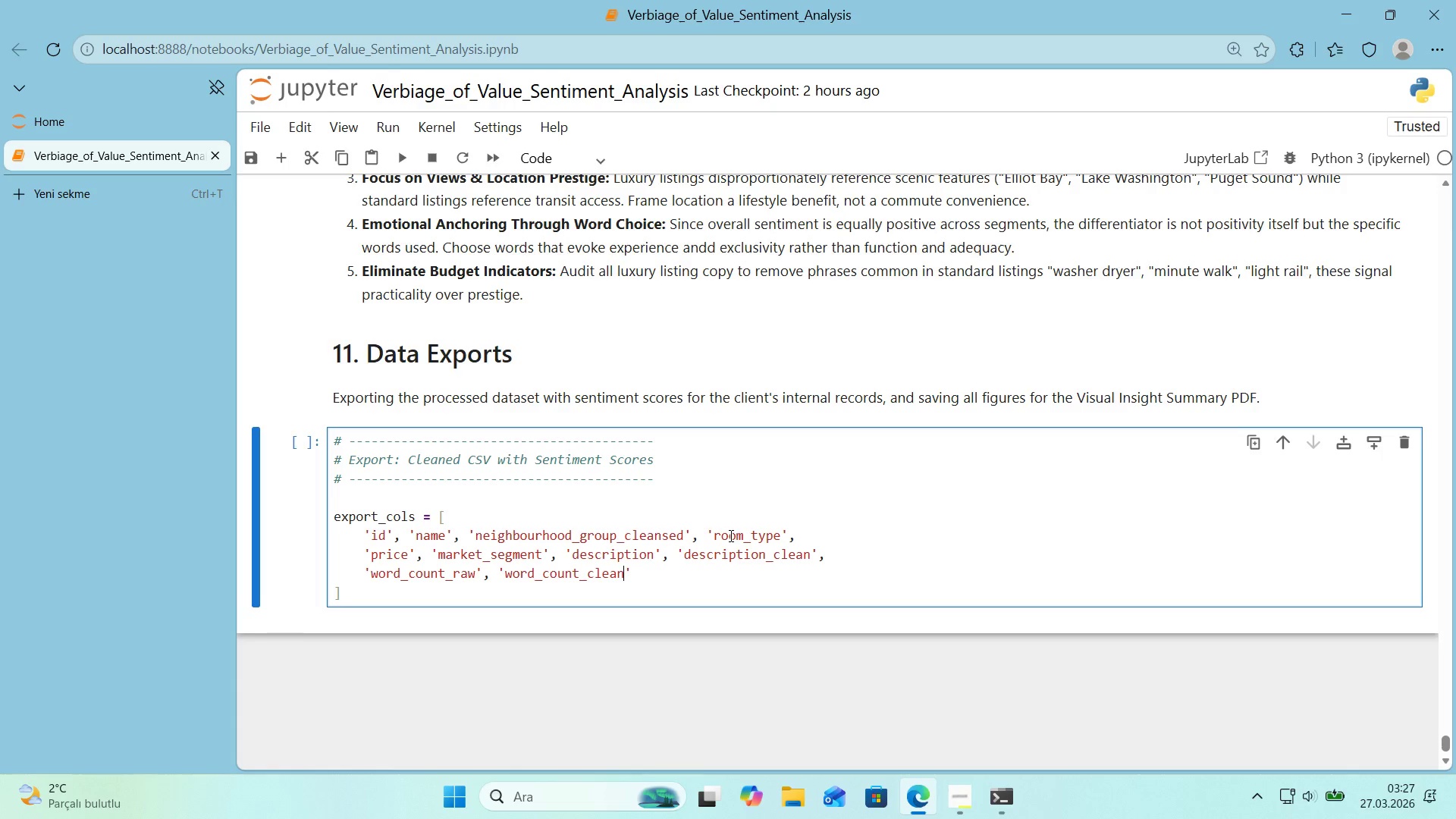 
key(ArrowRight)
 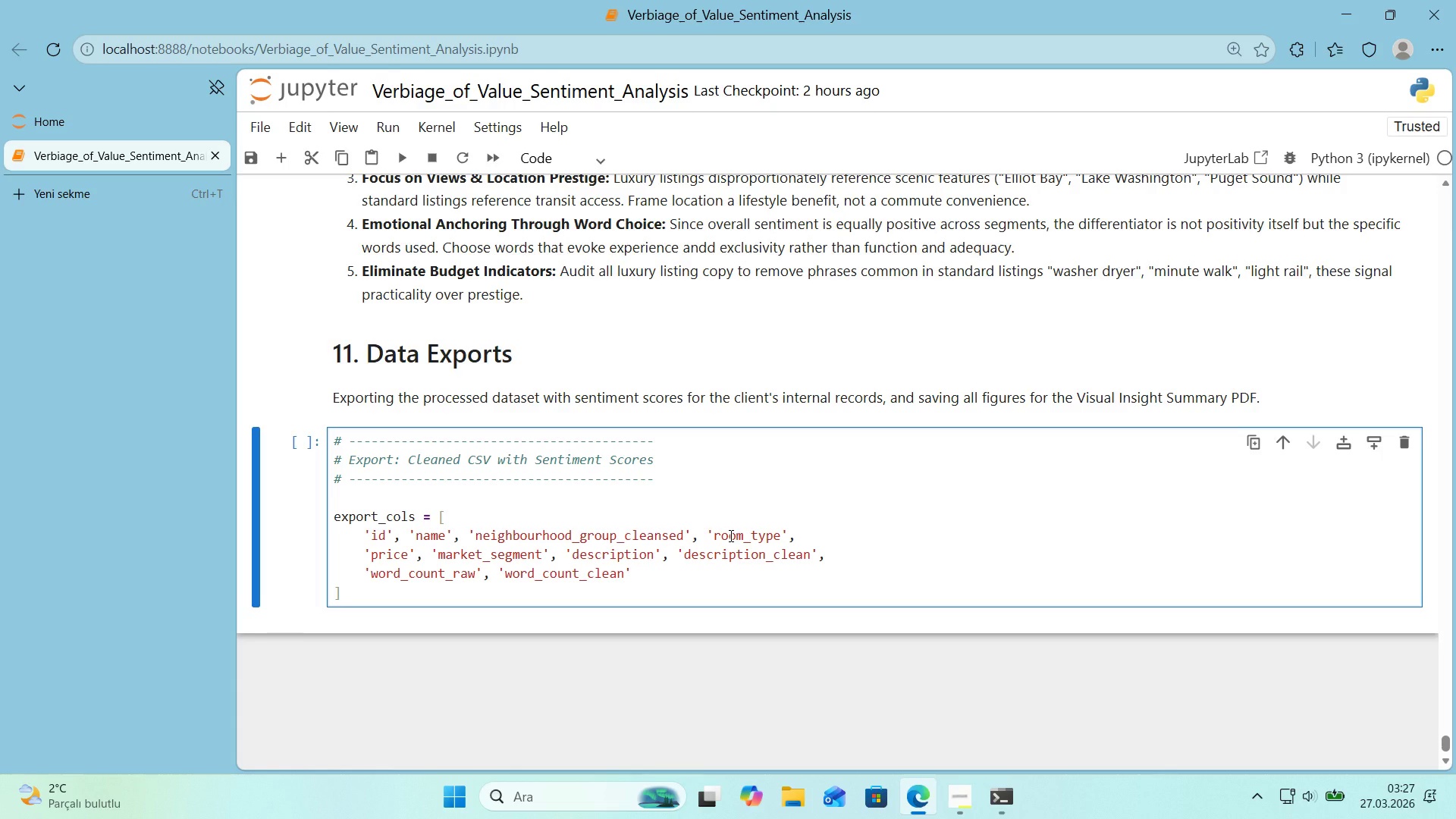 
key(Comma)
 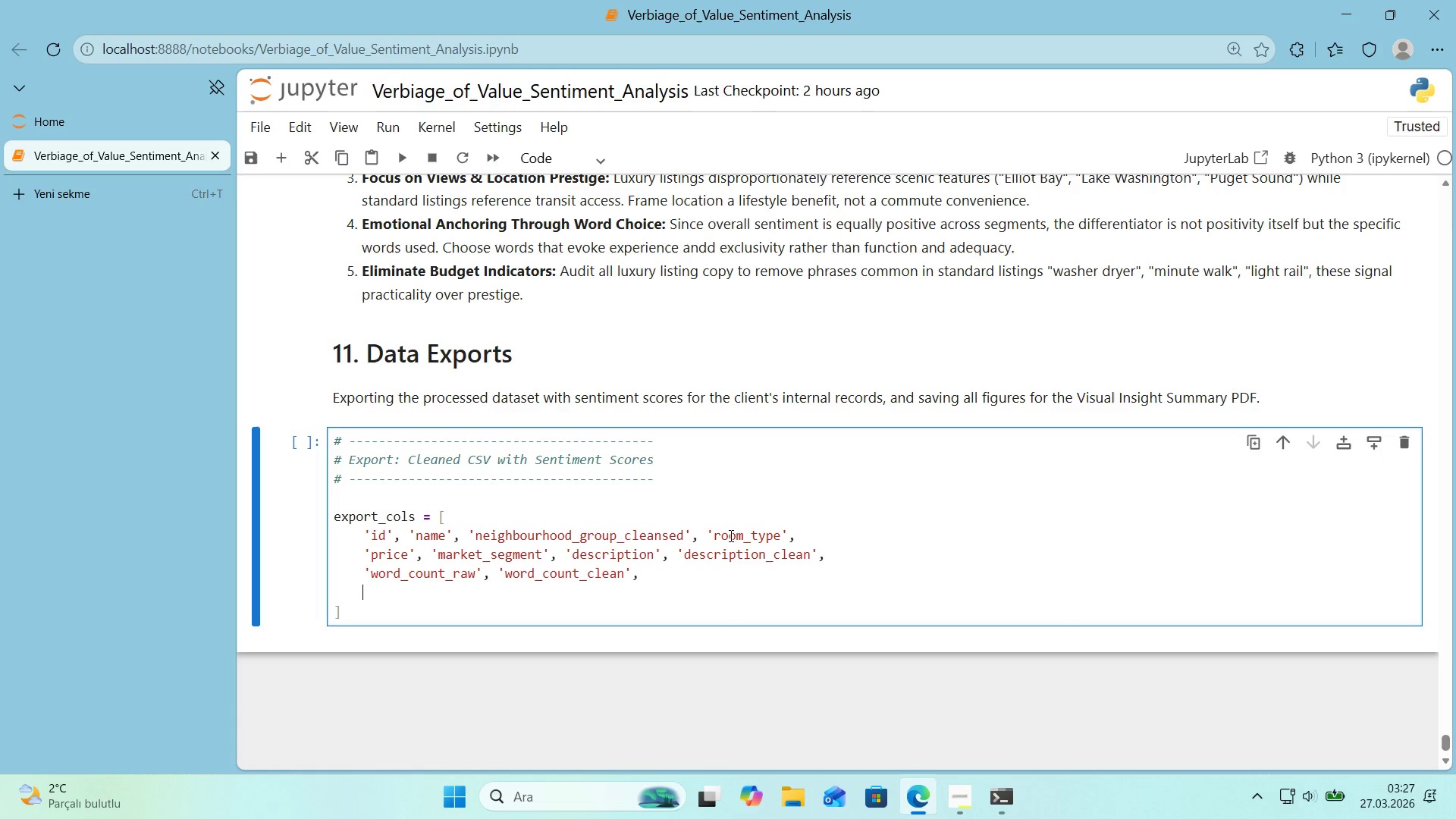 
key(Enter)
 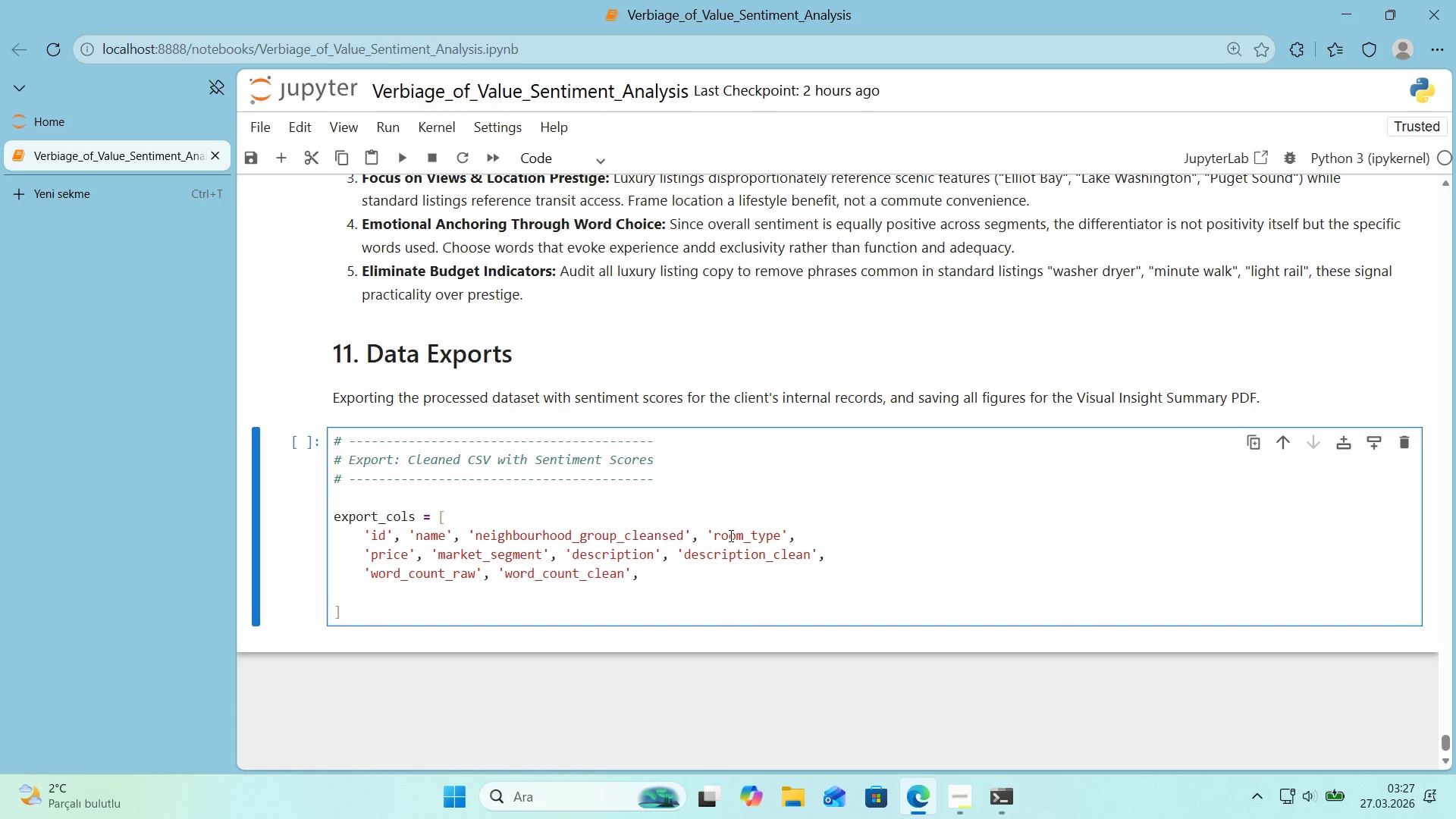 
type(@@)
 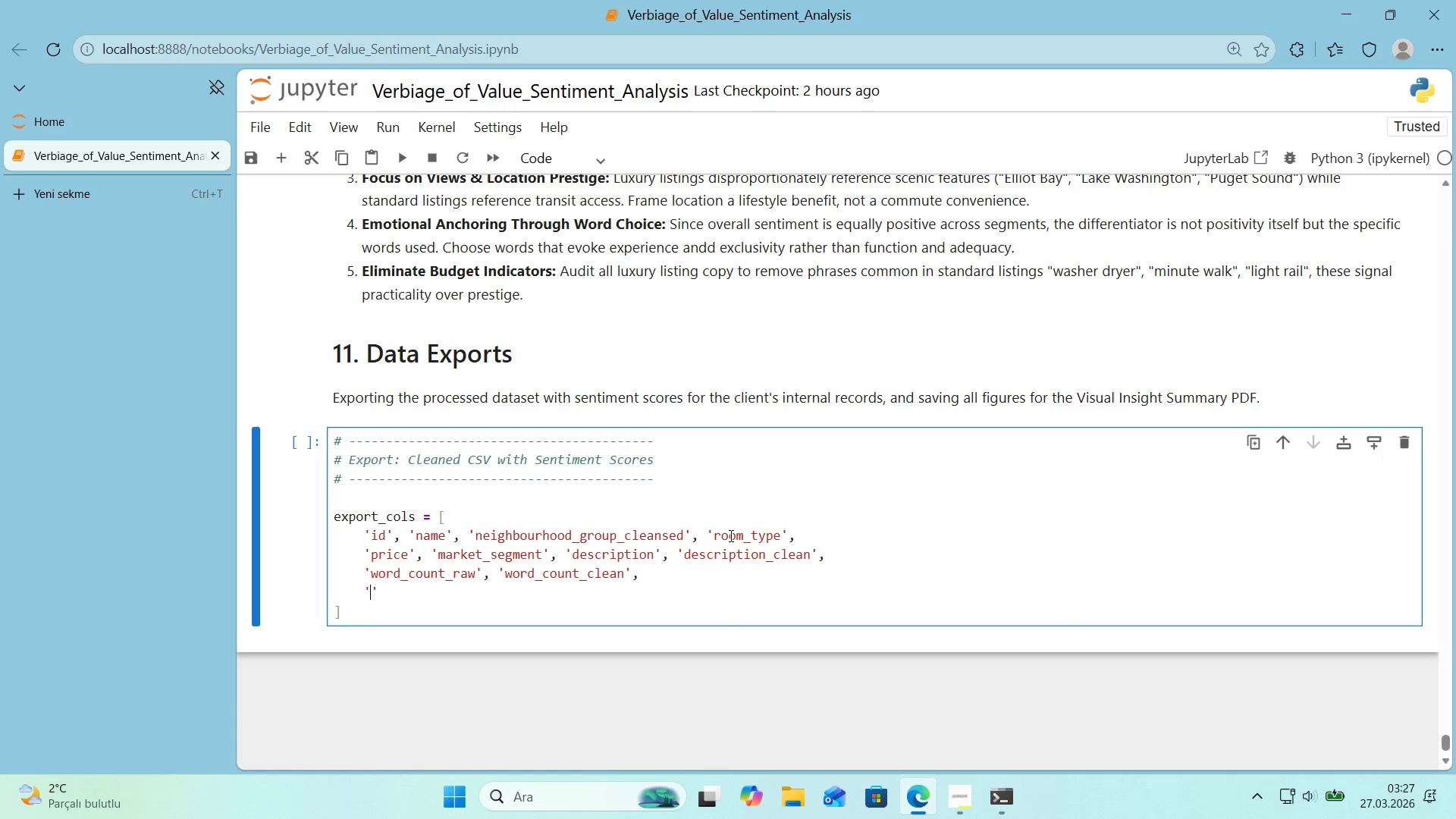 
key(ArrowLeft)
 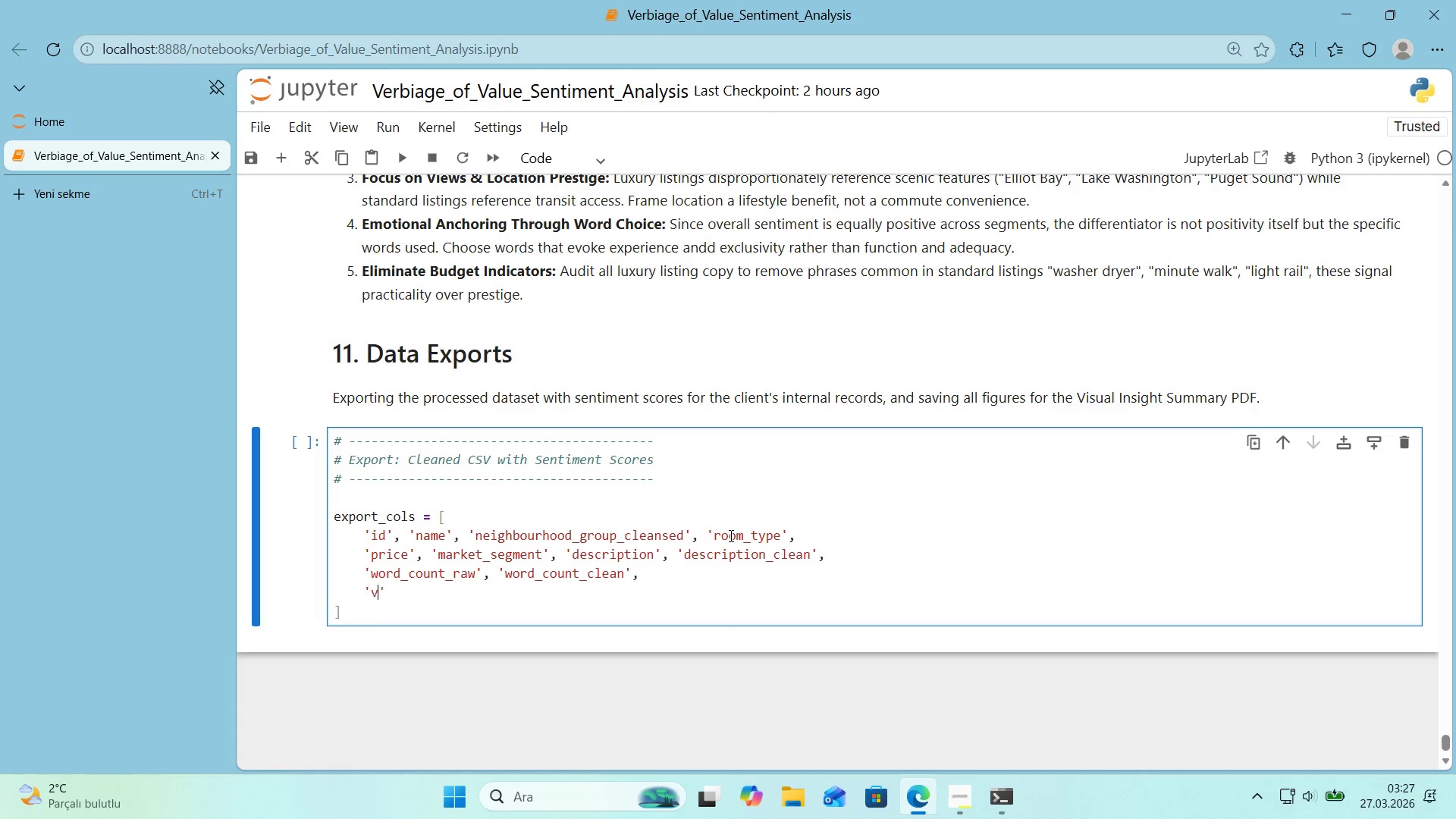 
type(vader_compound)
 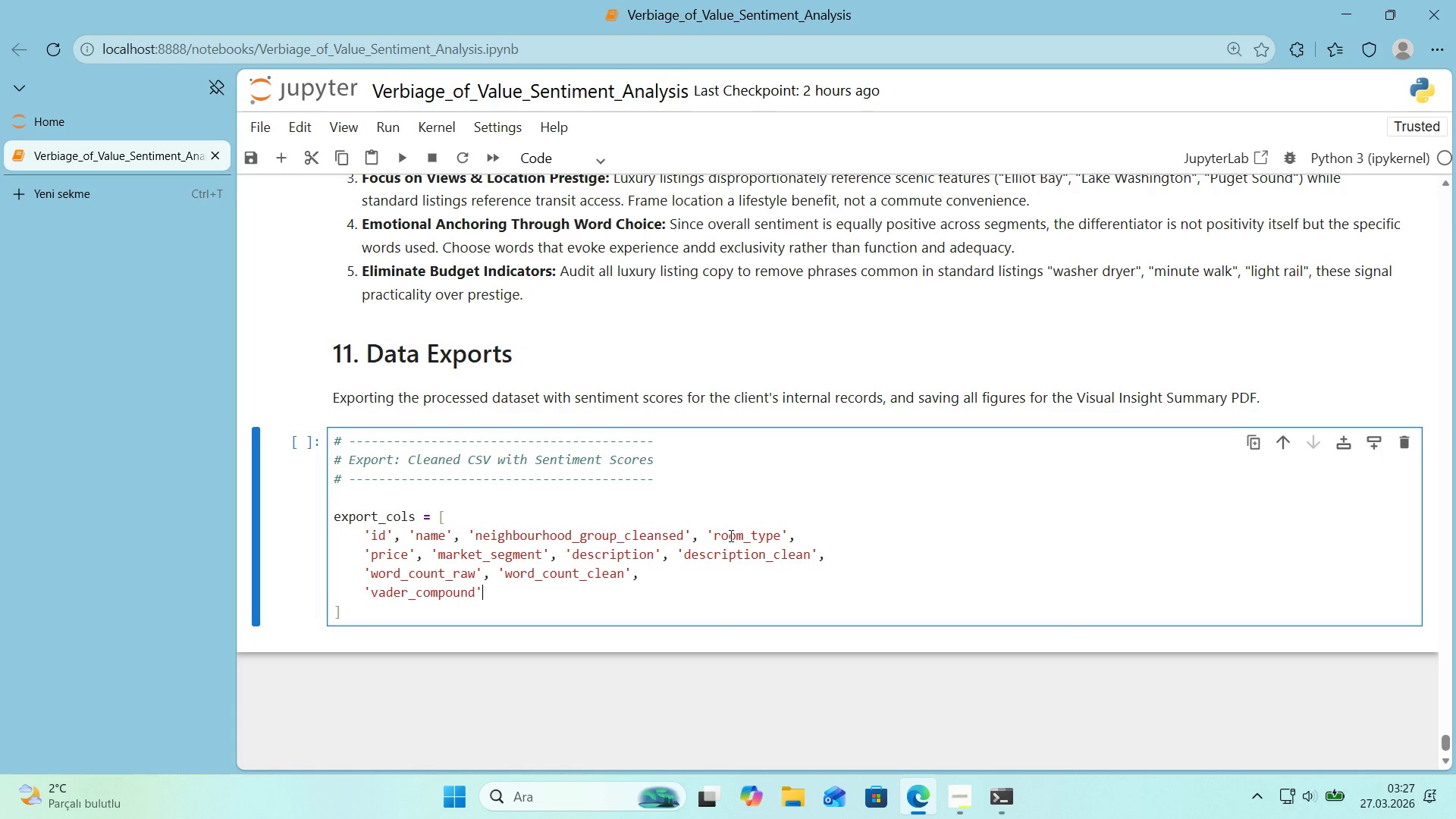 
 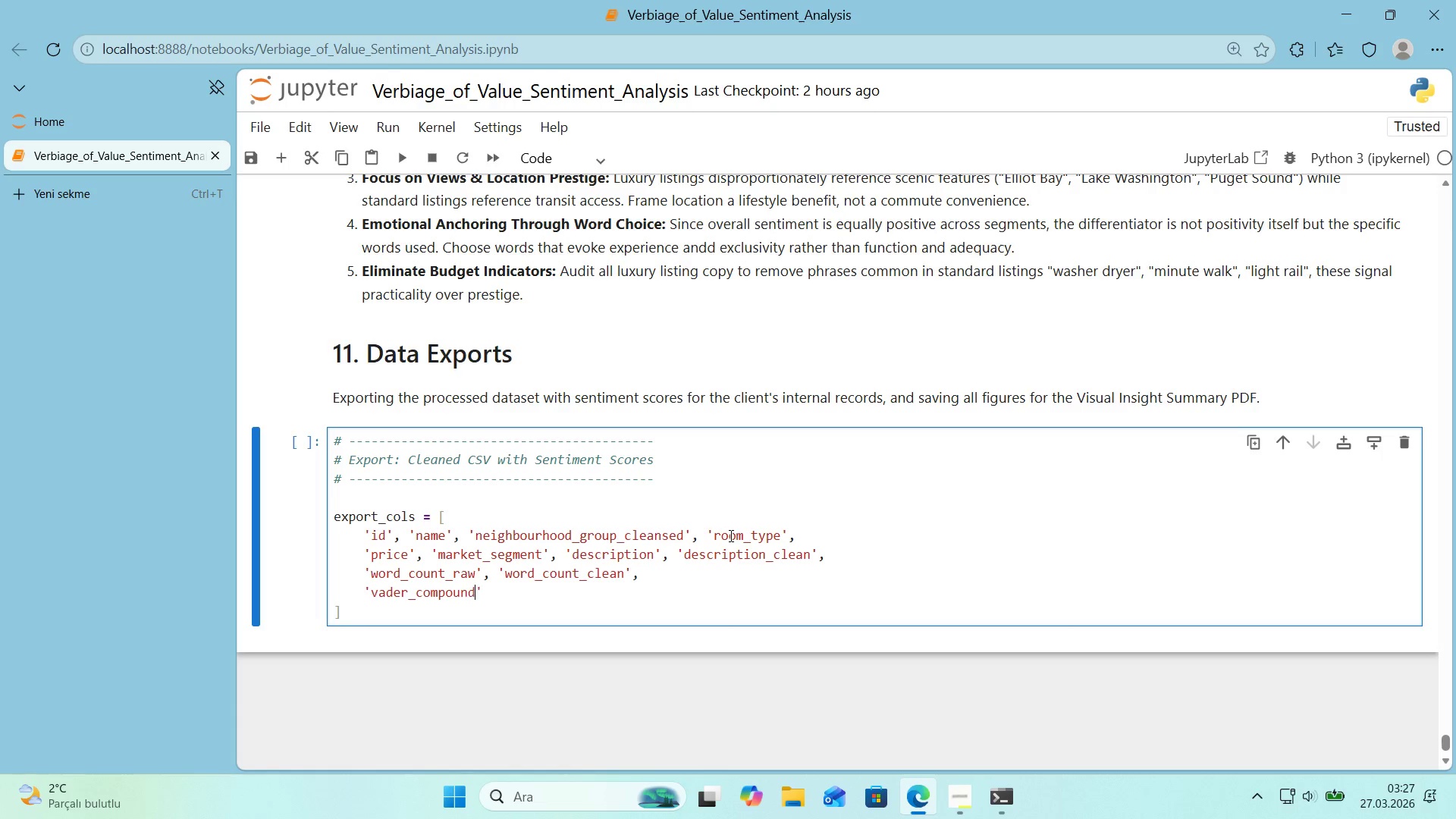 
key(ArrowRight)
 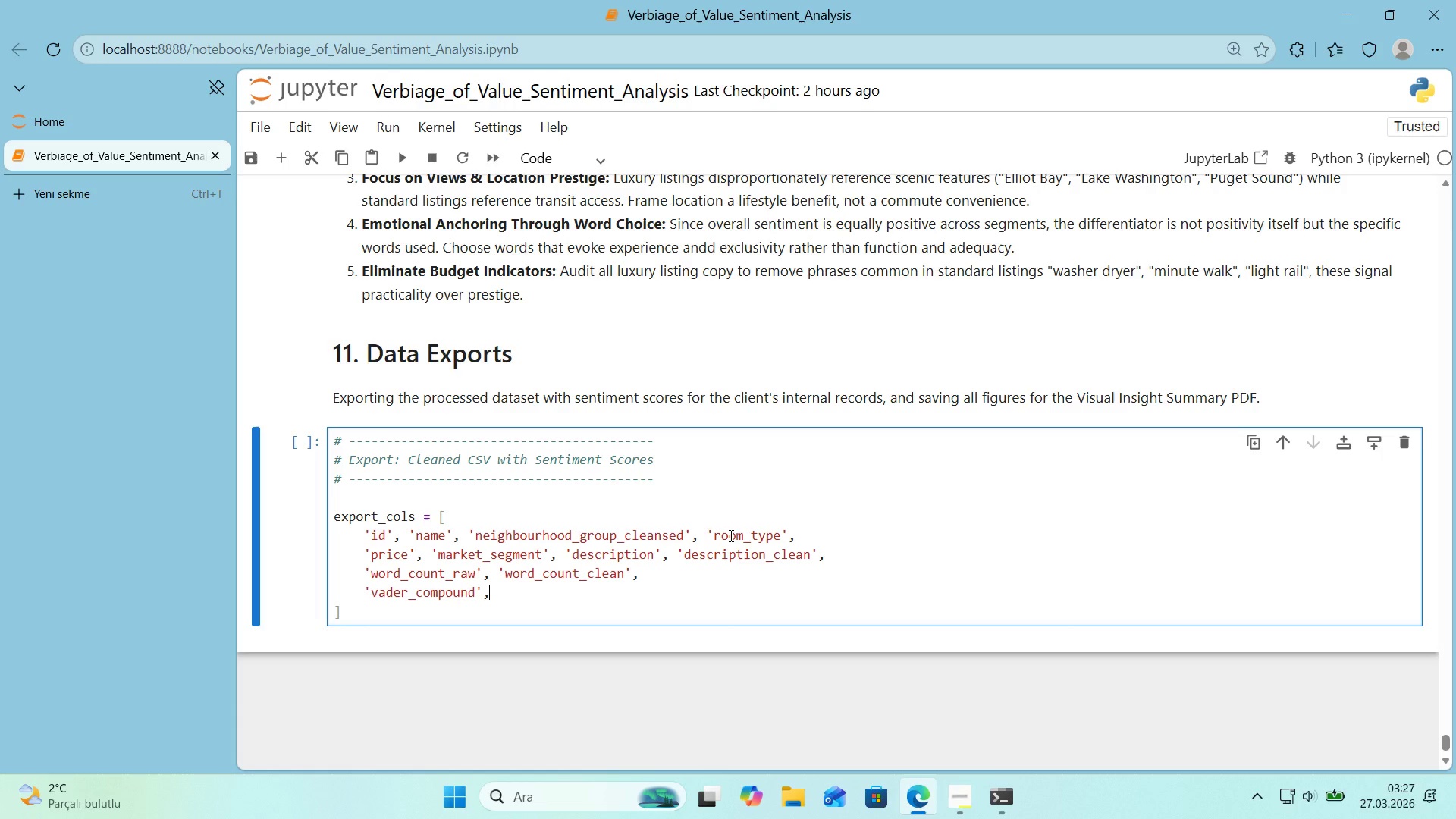 
type(, @@)
 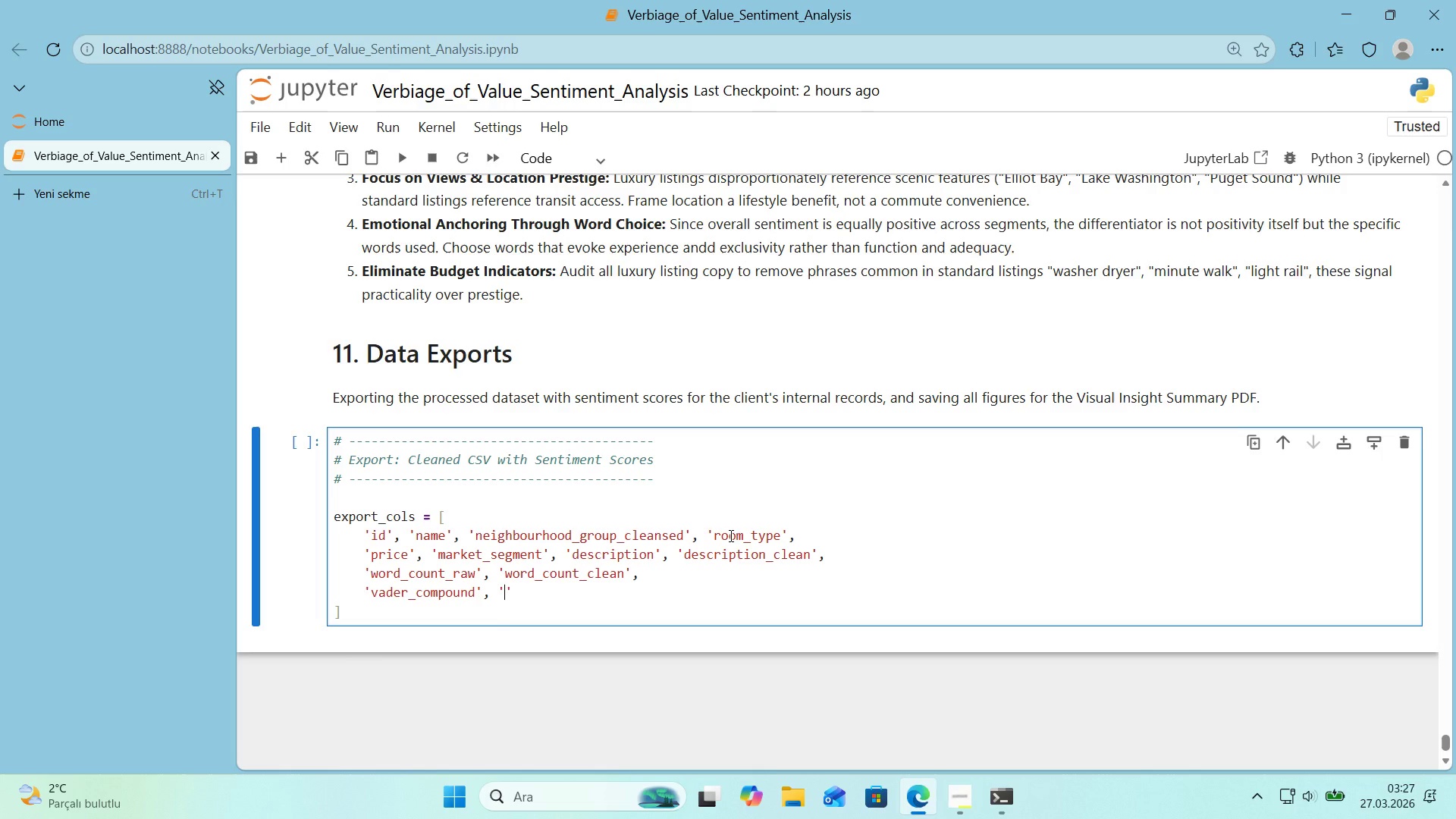 
 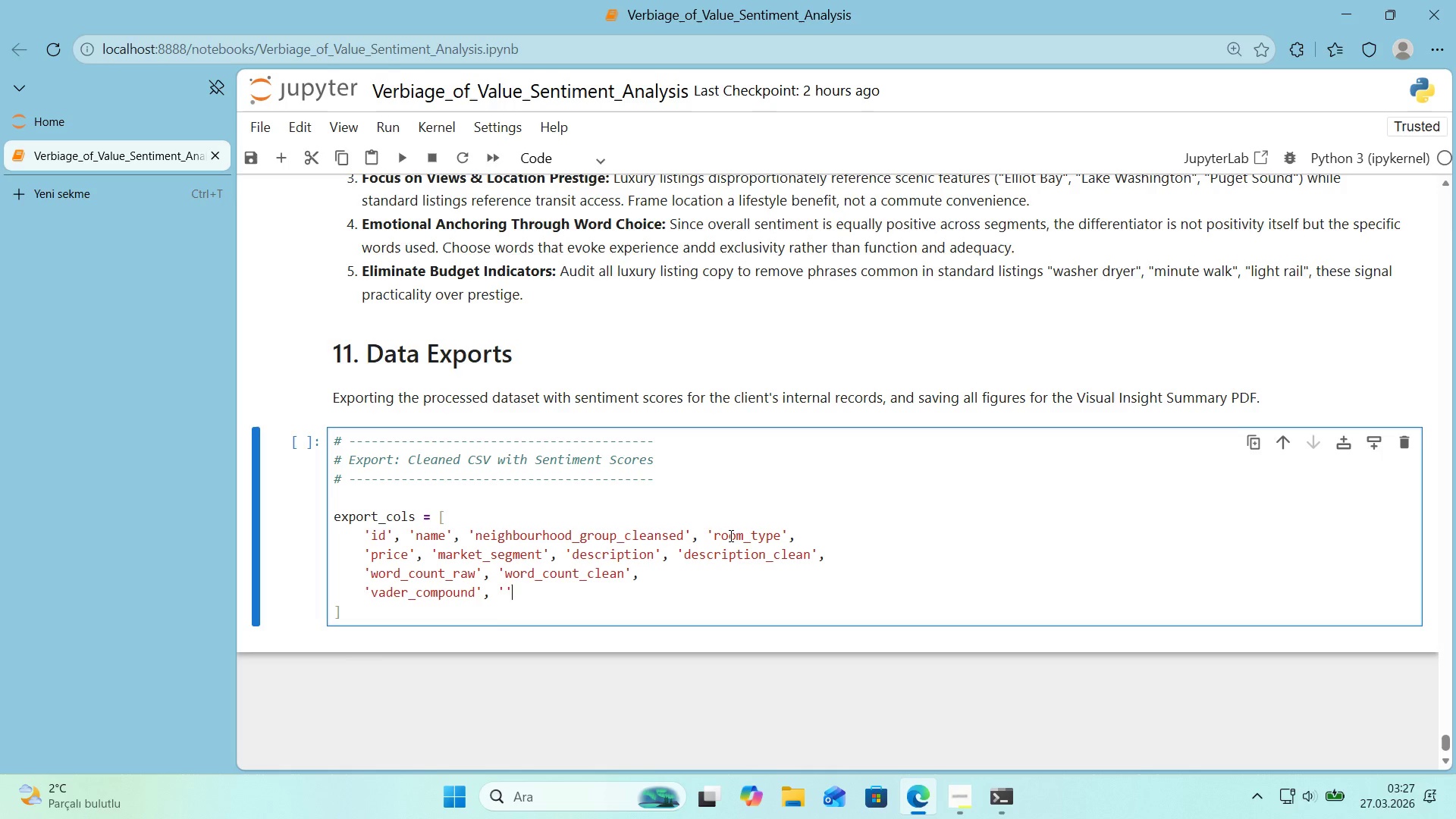 
key(ArrowLeft)
 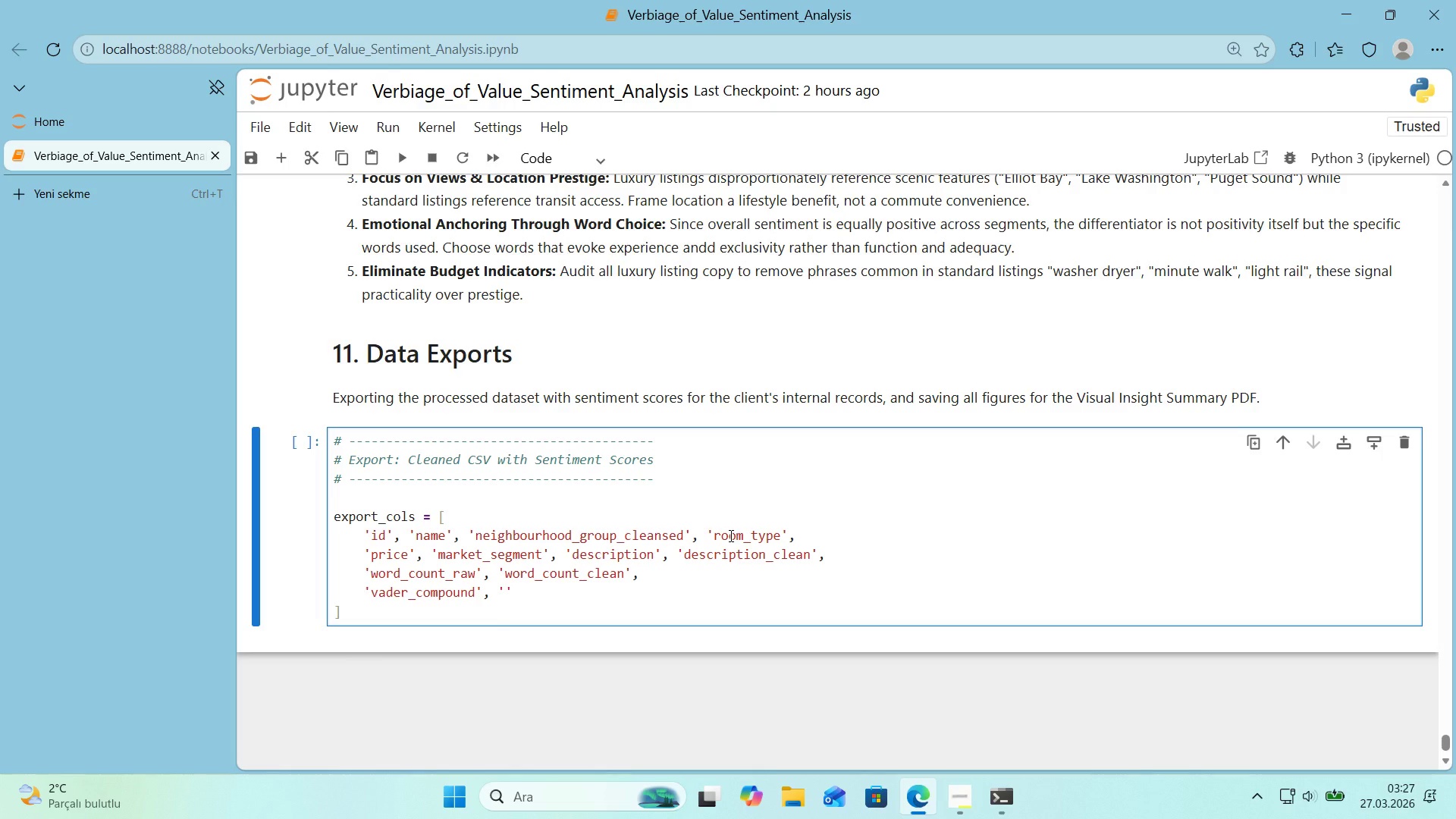 
type(vader_pos't've)
 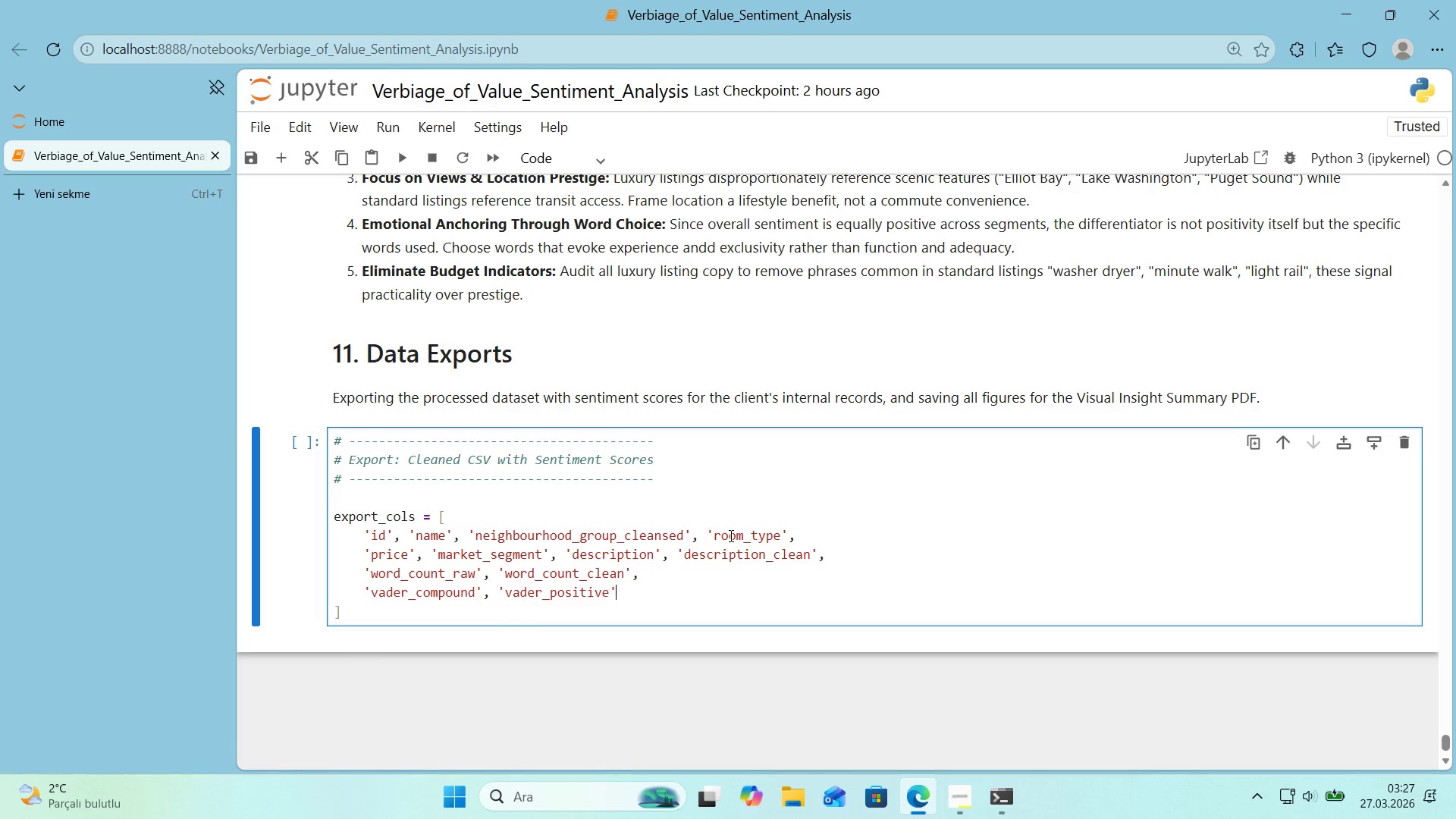 
key(ArrowRight)
 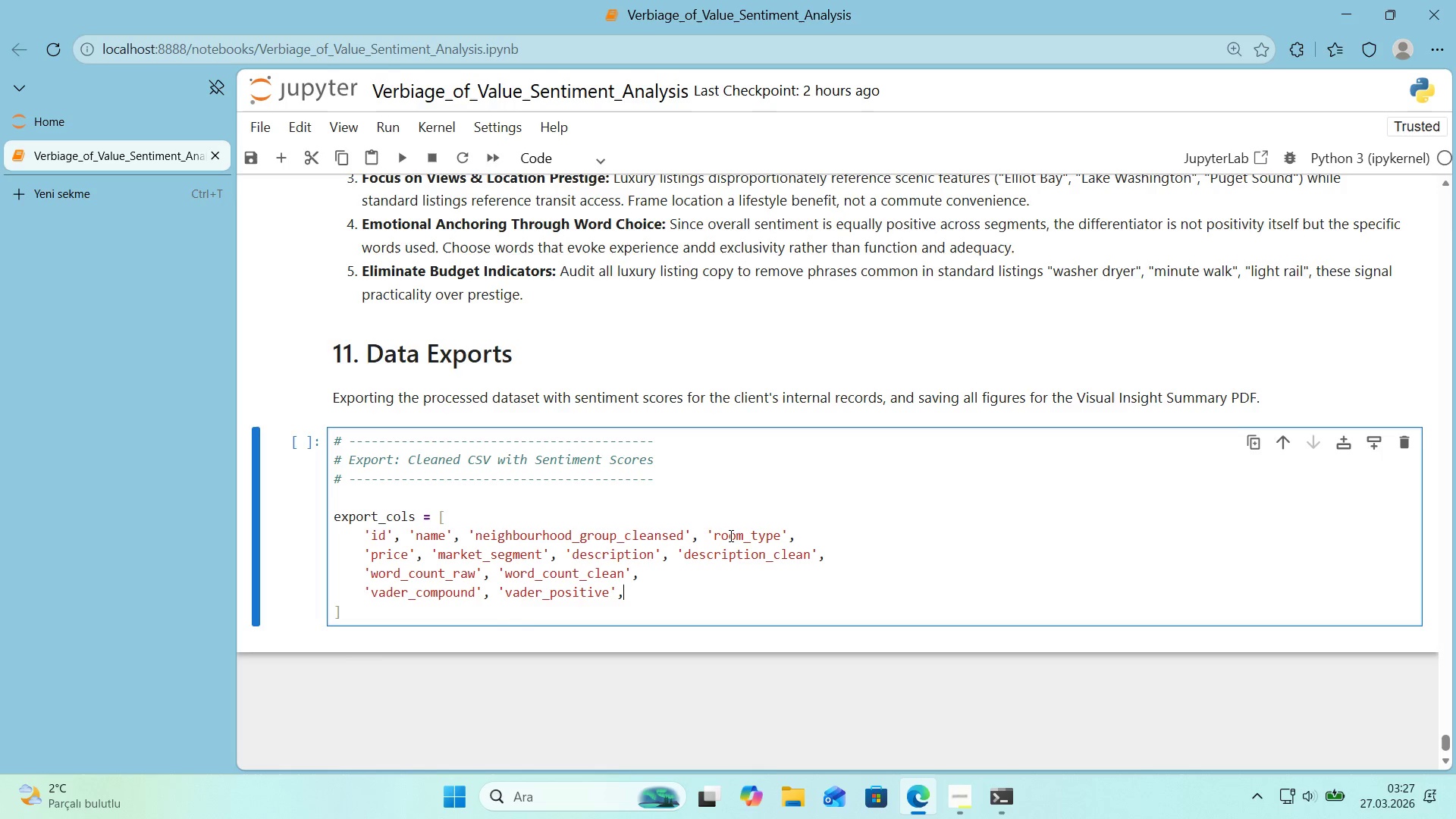 
type(, @@)
 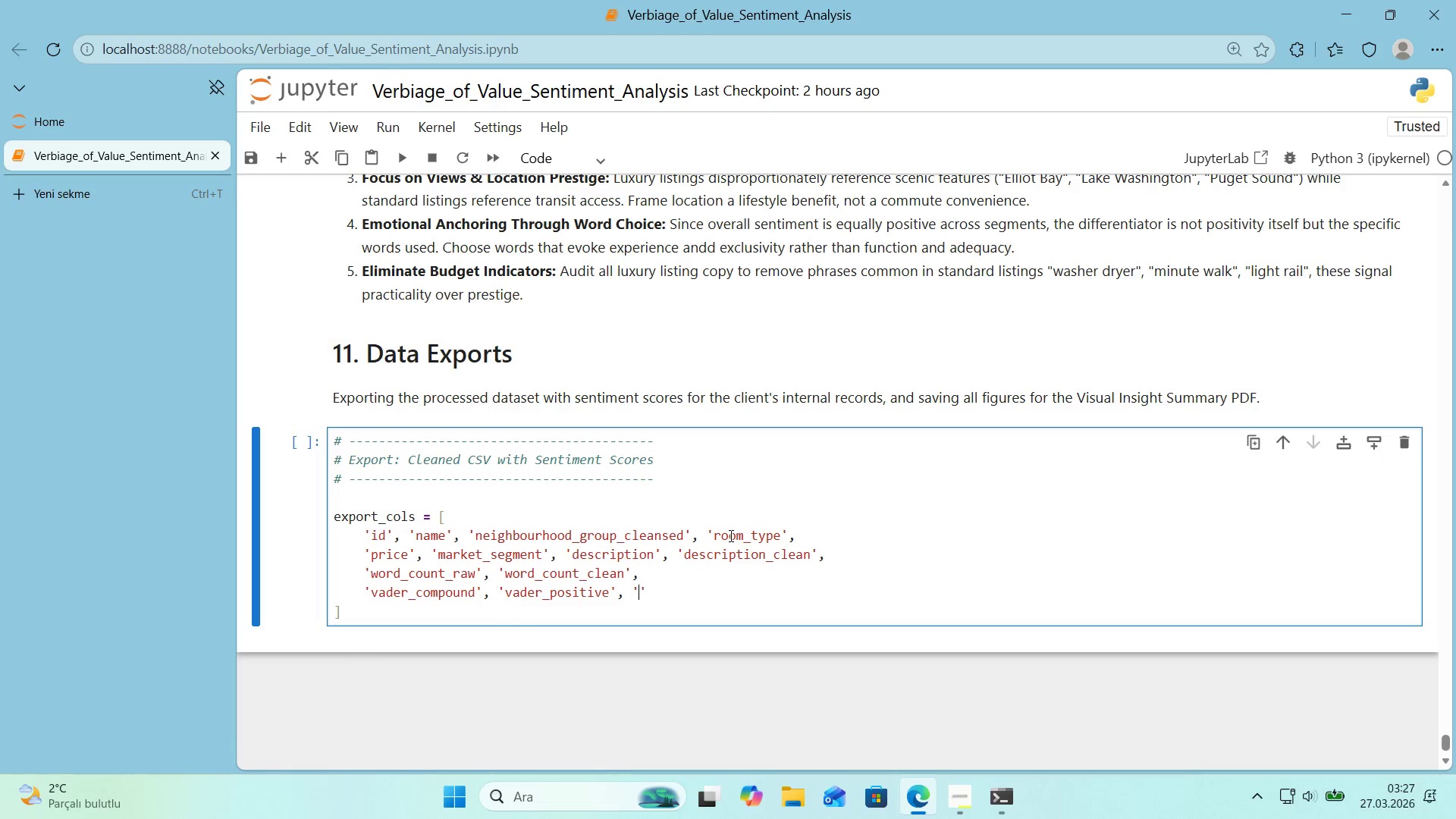 
 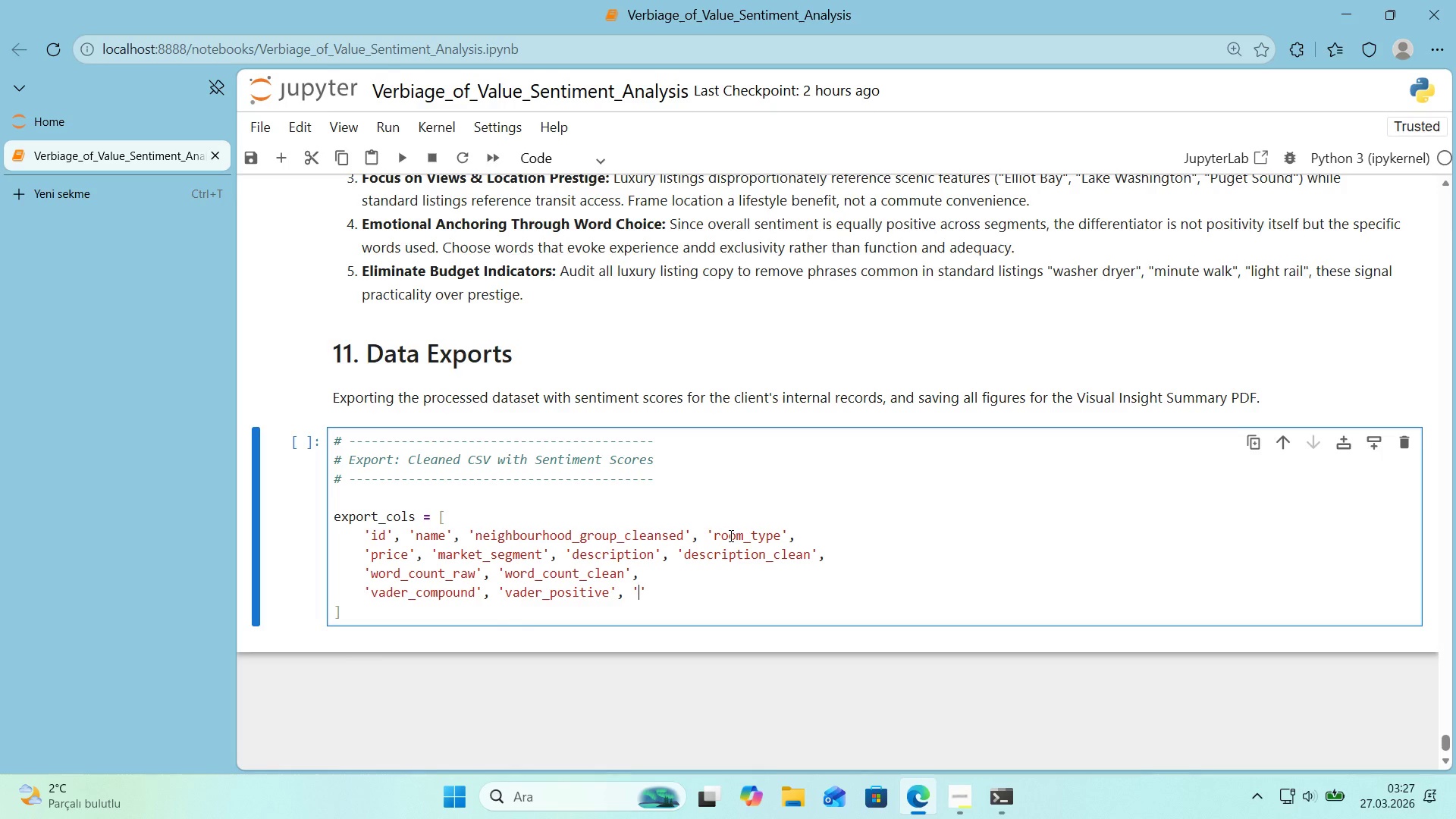 
key(ArrowLeft)
 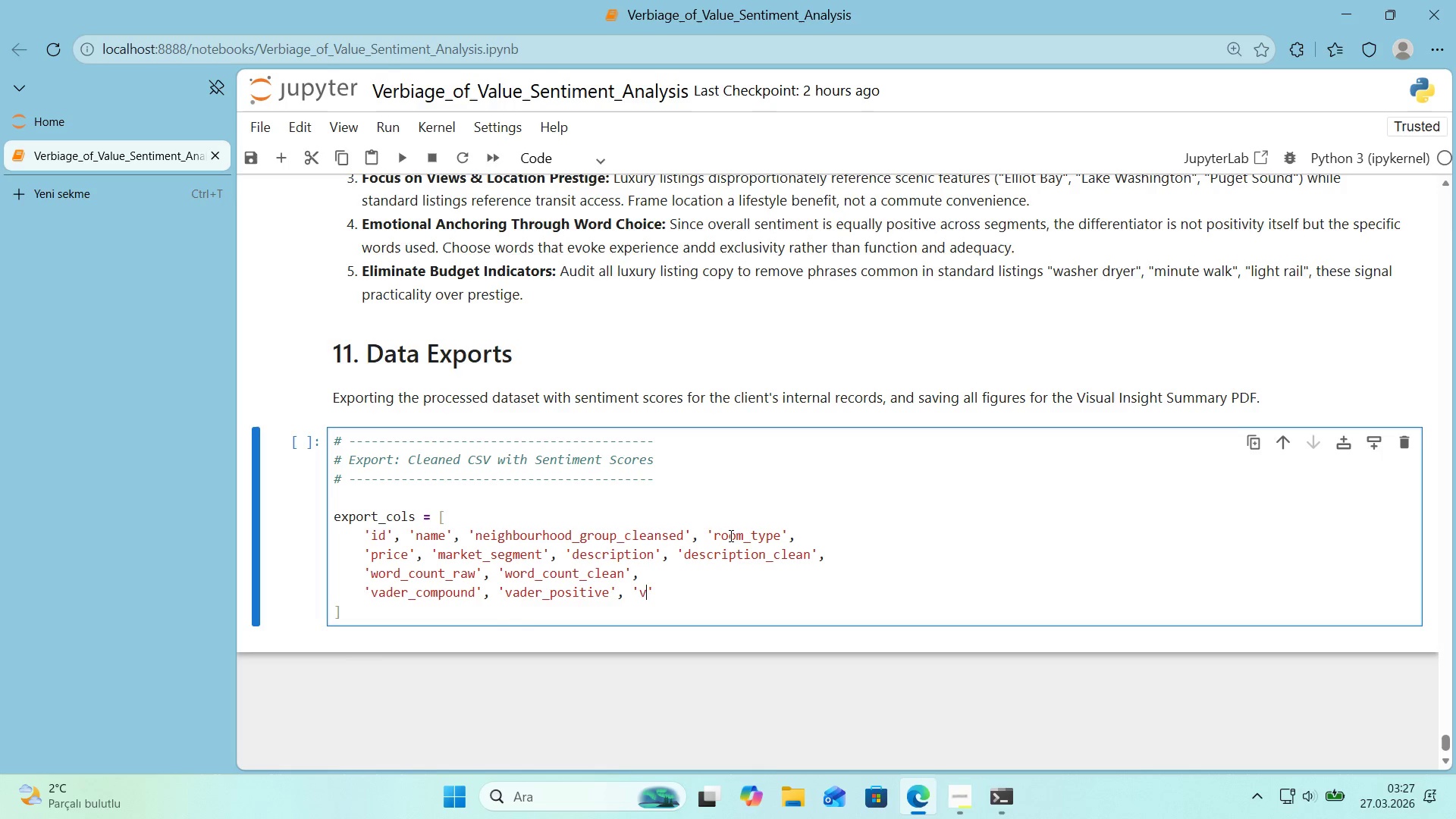 
type(vader_nea)
key(Backspace)
type(gat've)
 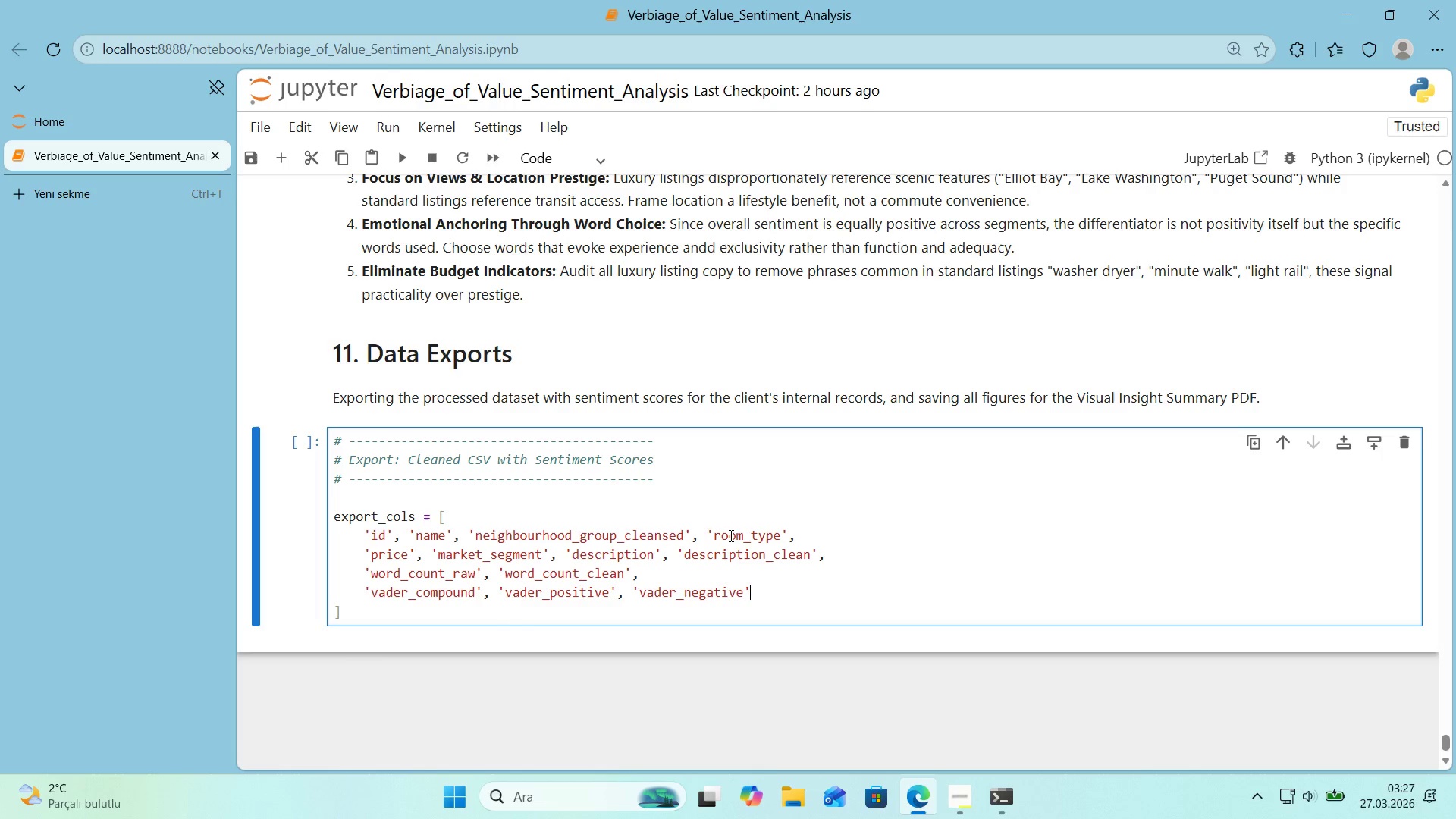 
key(ArrowRight)
 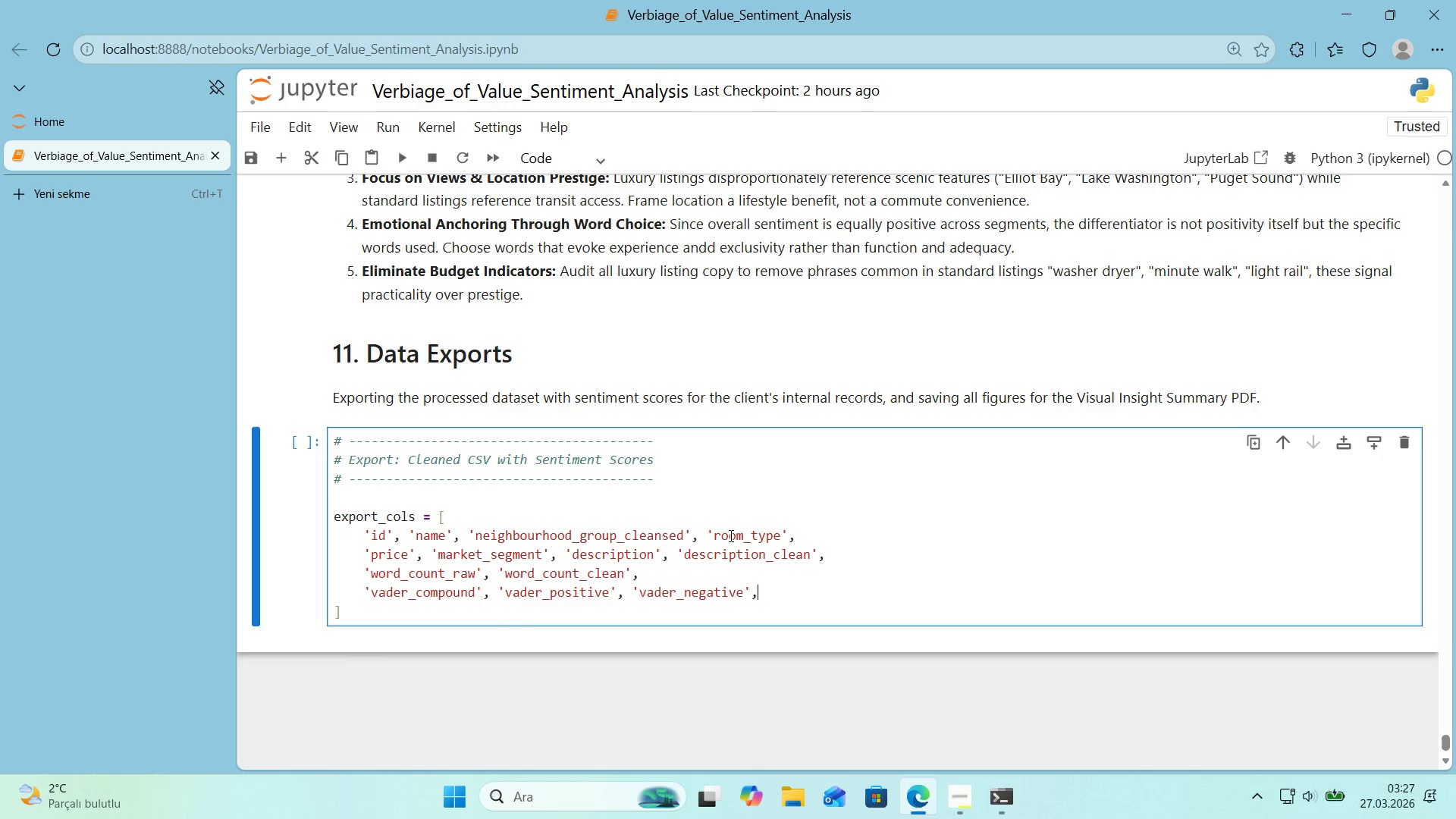 
type(, @@)
 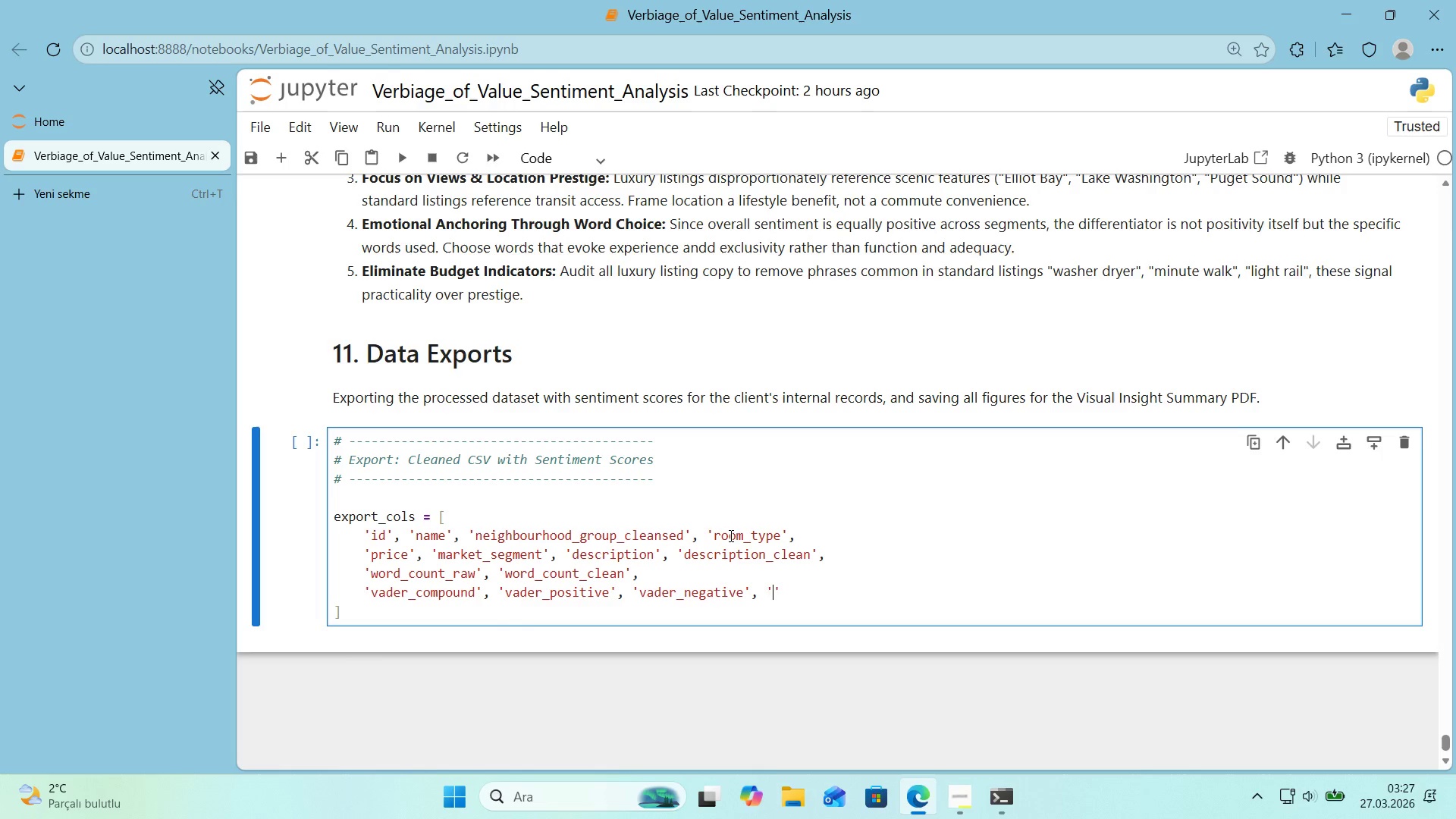 
 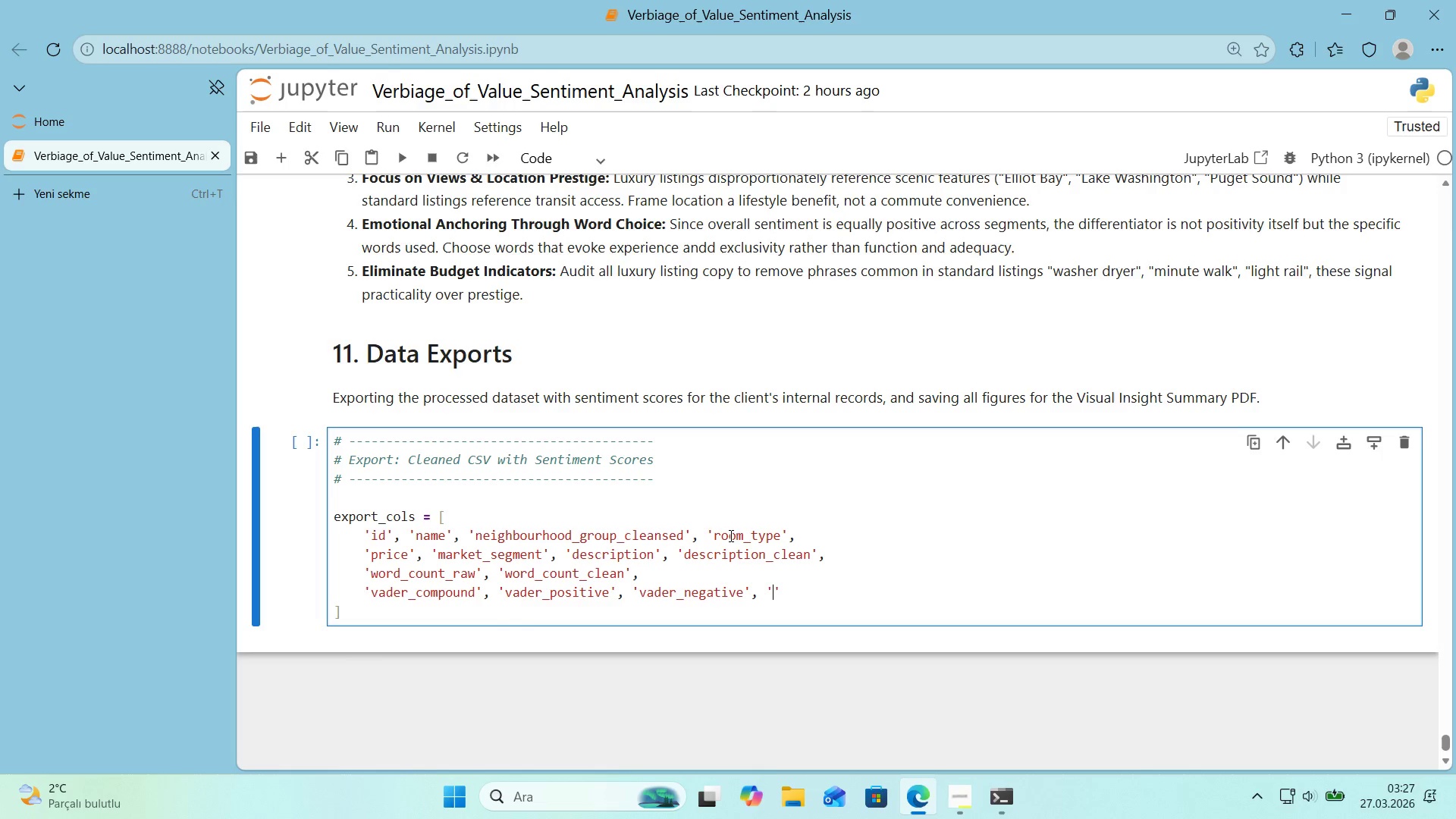 
key(ArrowLeft)
 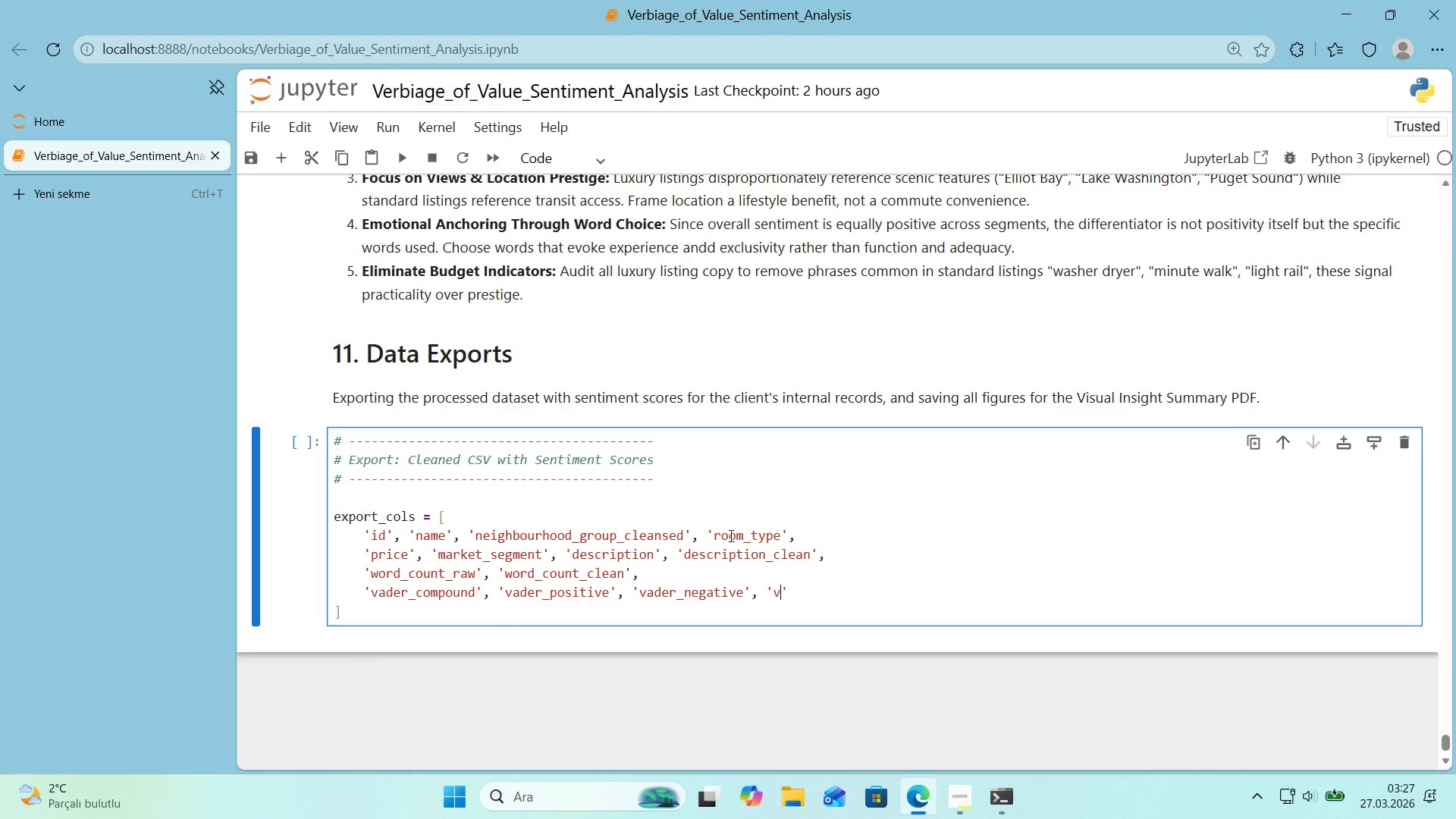 
type(vader)
 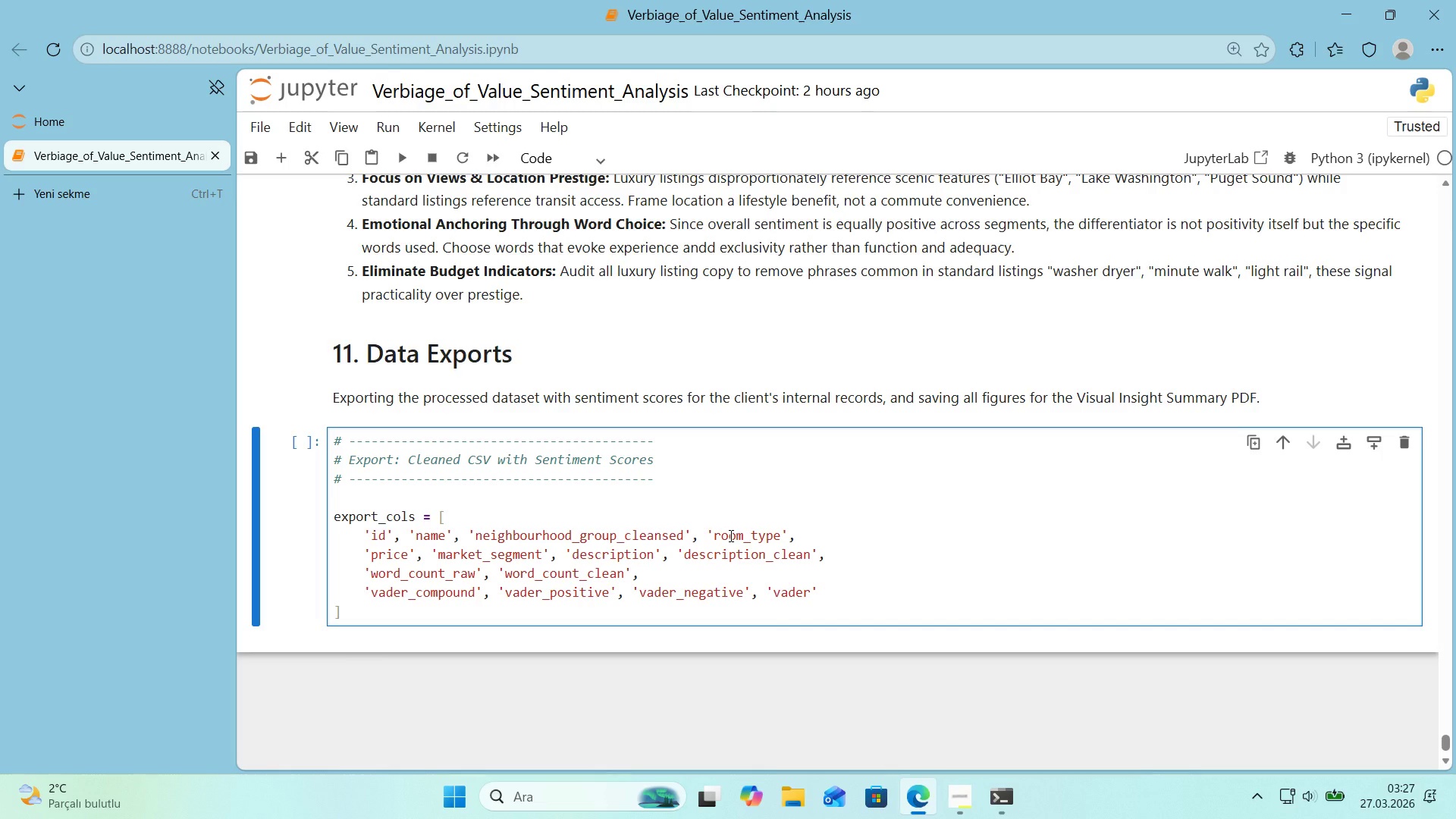 
type(_me)
key(Backspace)
key(Backspace)
type(eutra)
key(Backspace)
key(Backspace)
key(Backspace)
key(Backspace)
key(Backspace)
type(neutral)
 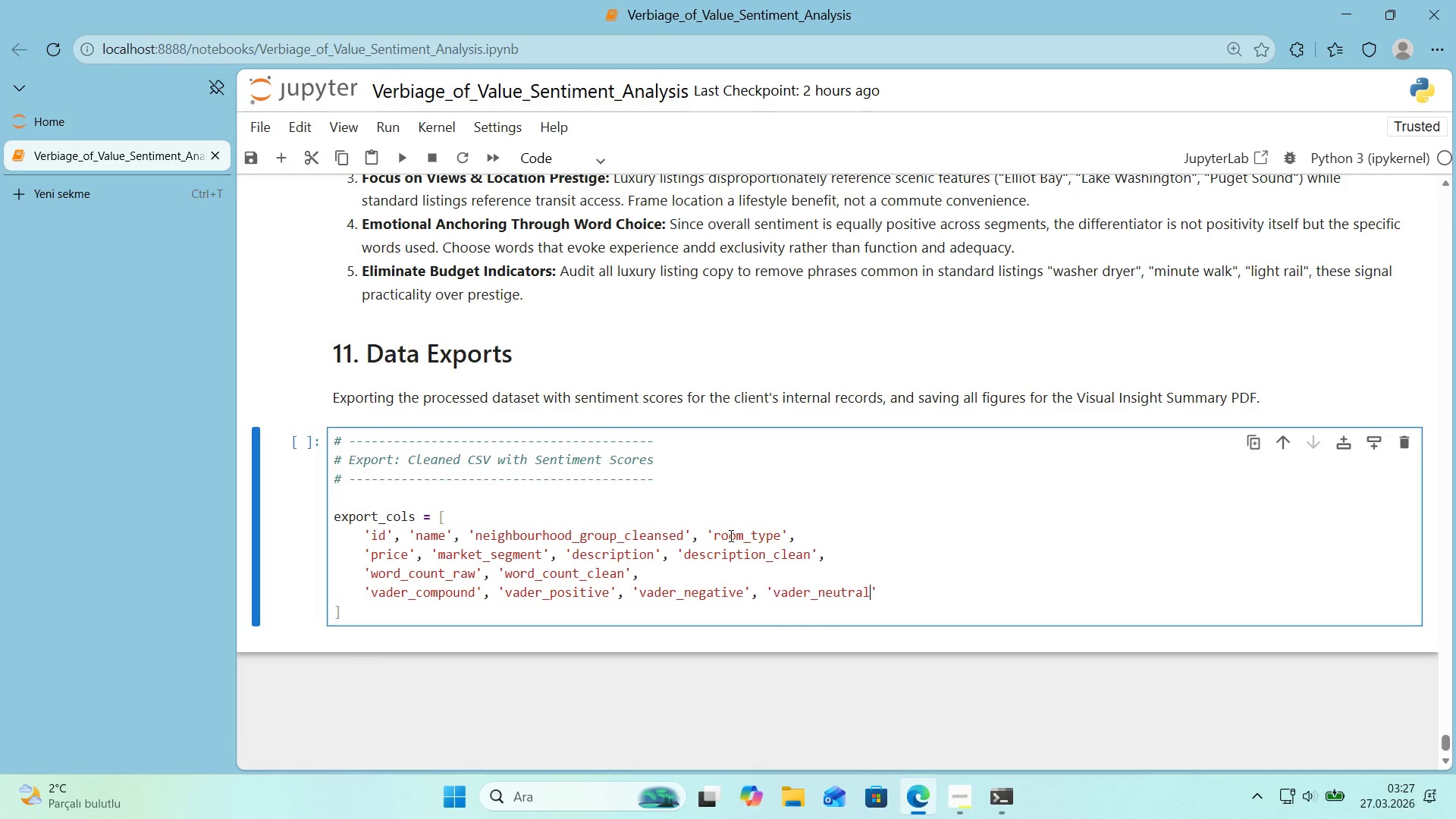 
key(ArrowRight)
 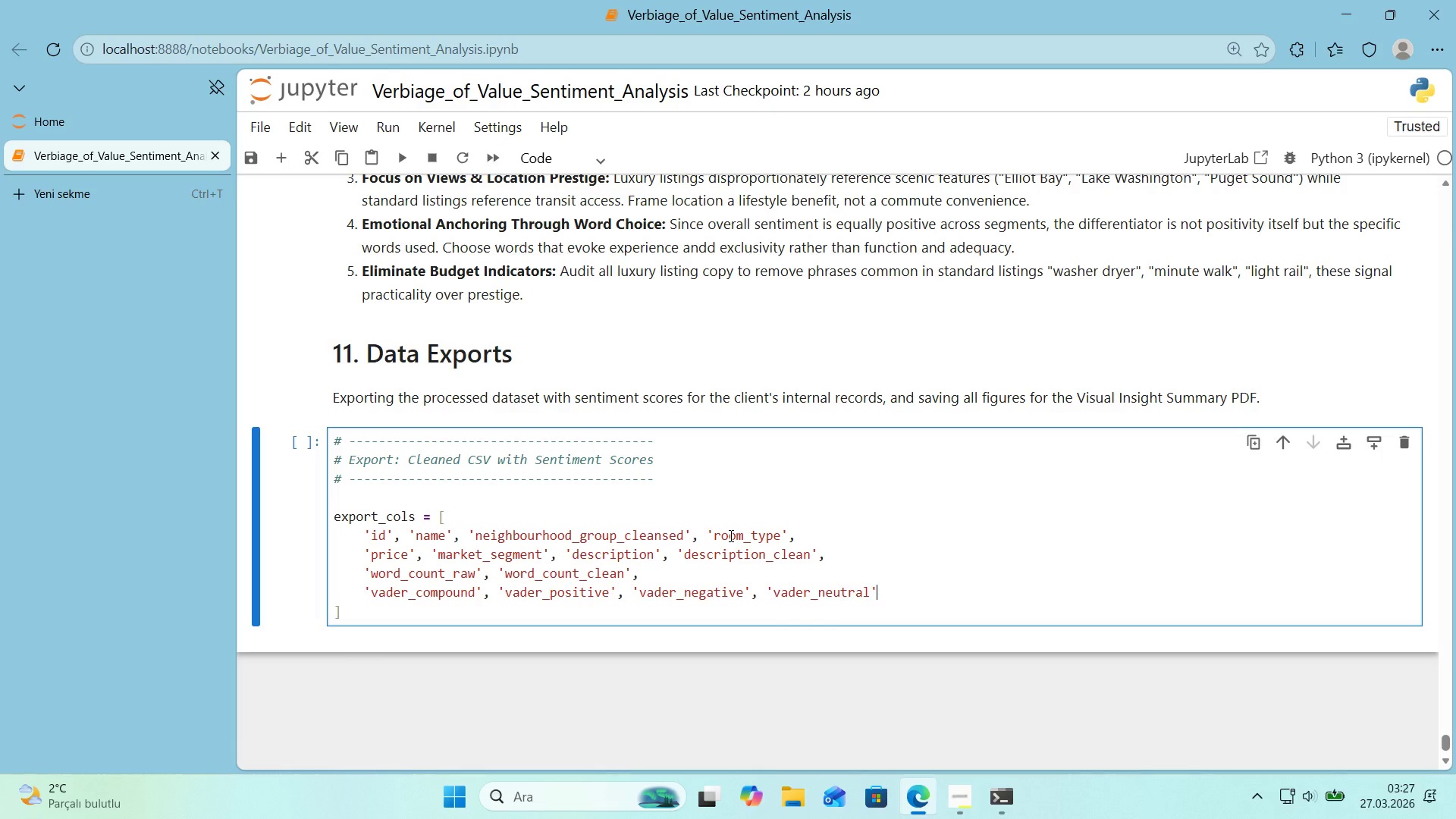 
key(Comma)
 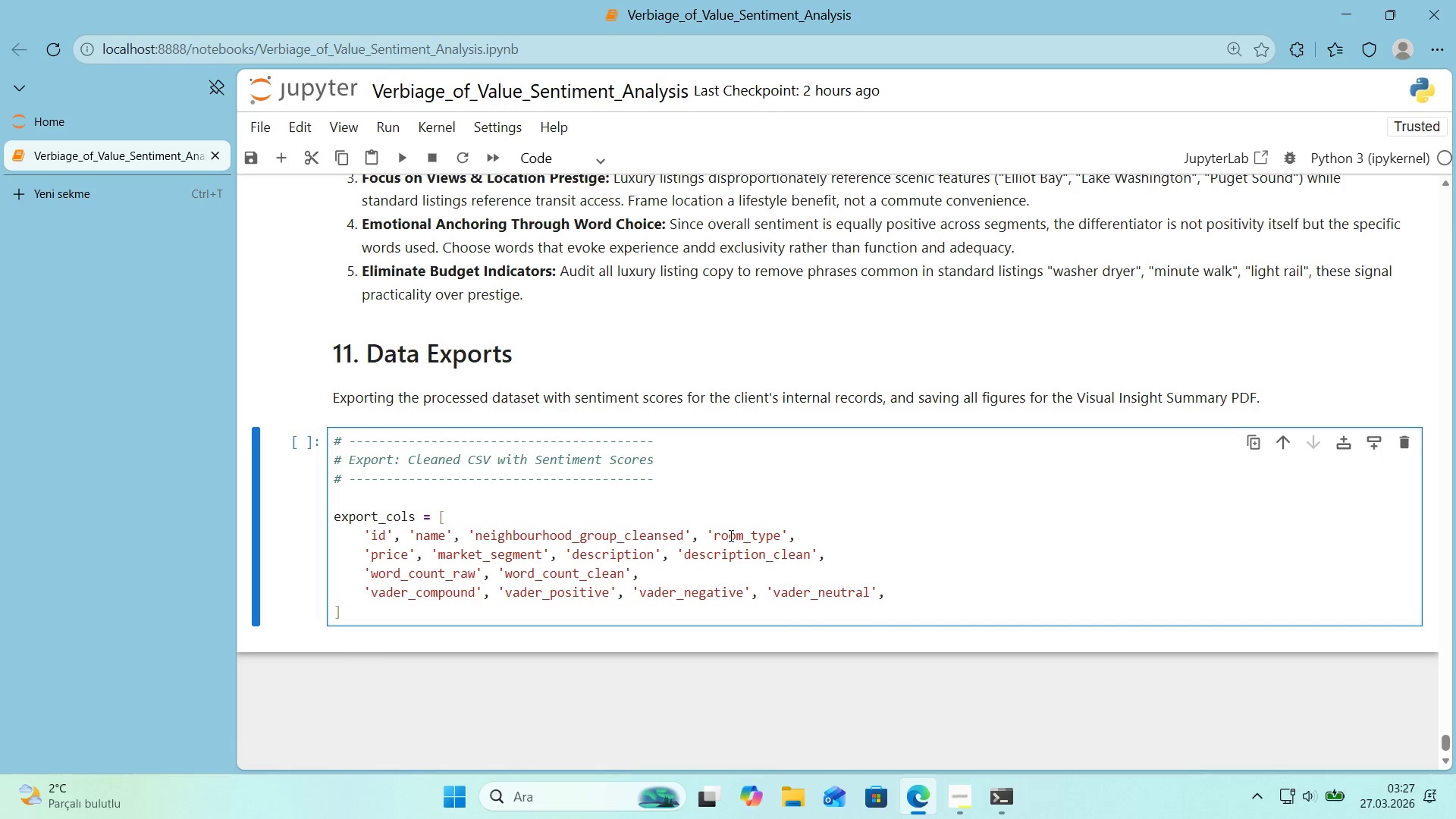 
key(Enter)
 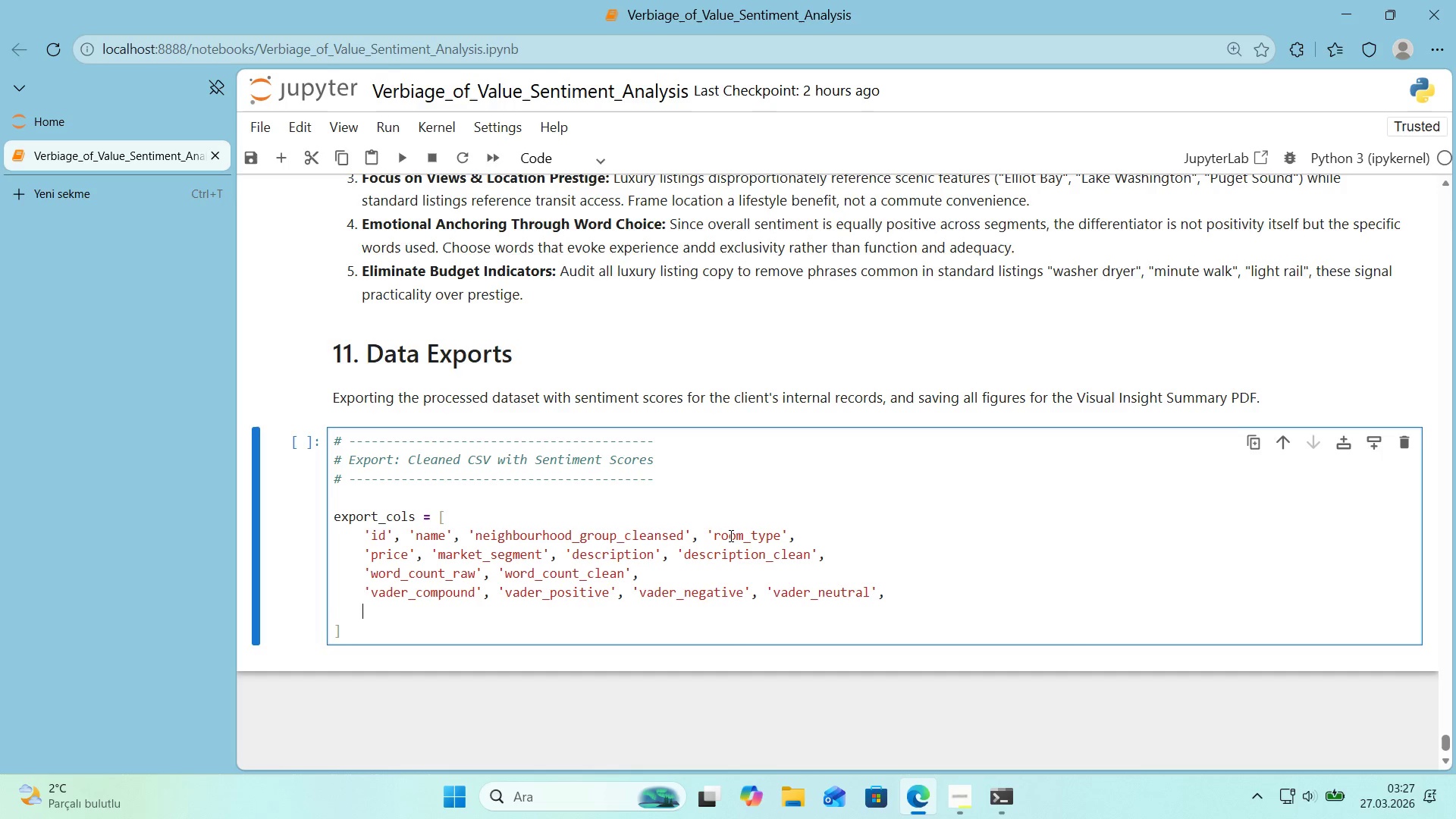 
type(@@)
 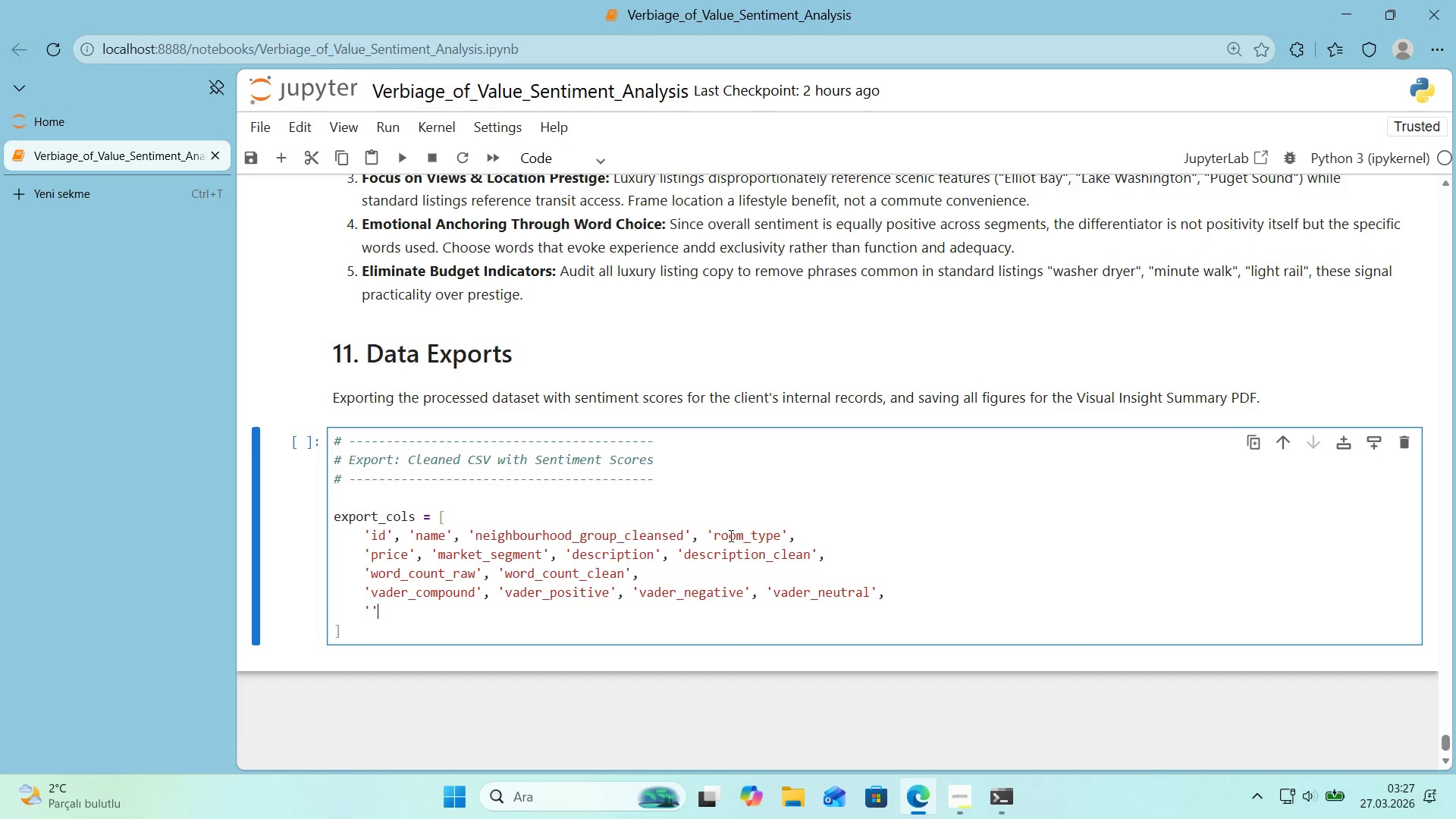 
key(ArrowLeft)
 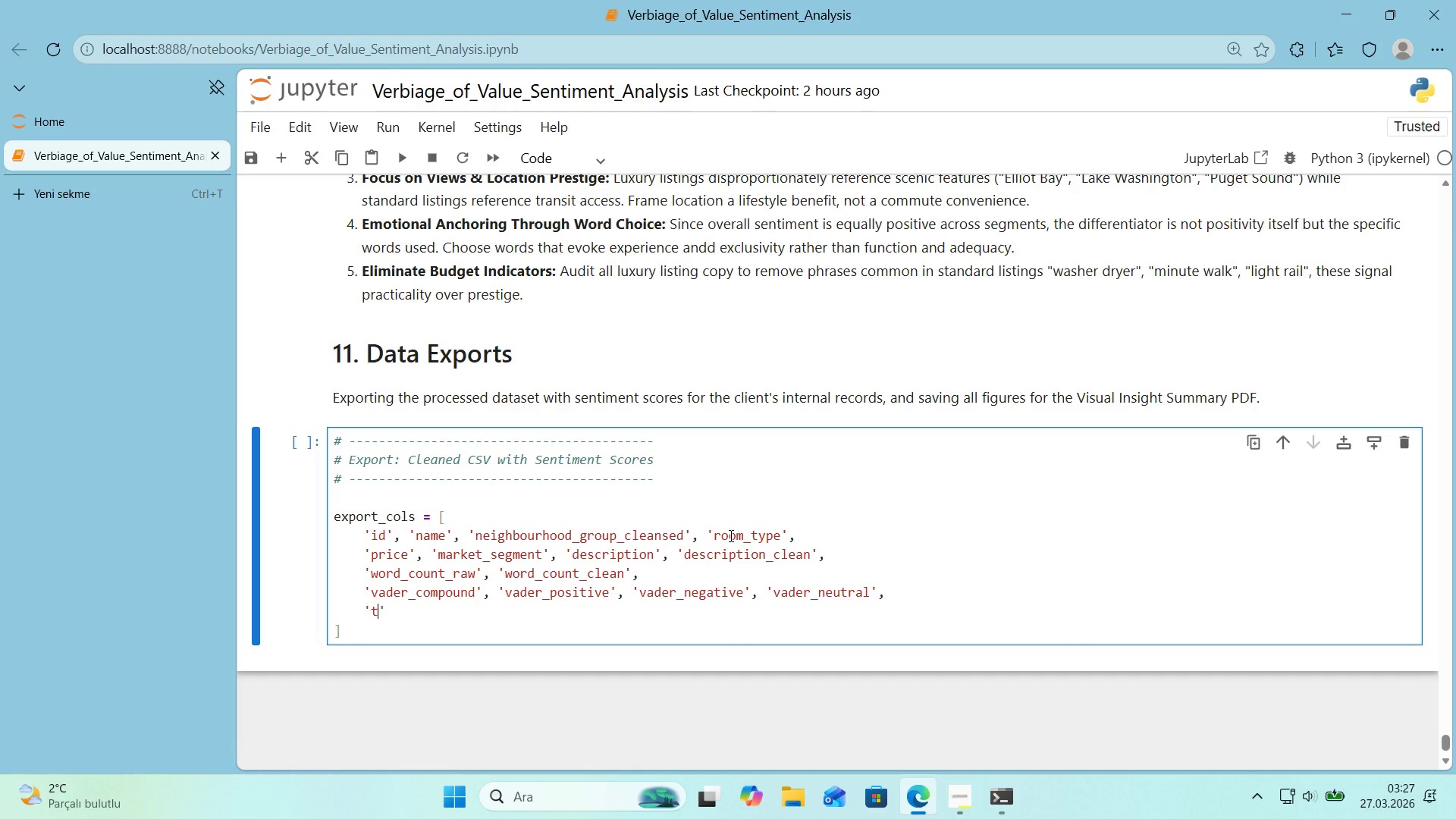 
type(tb_polar'ty)
 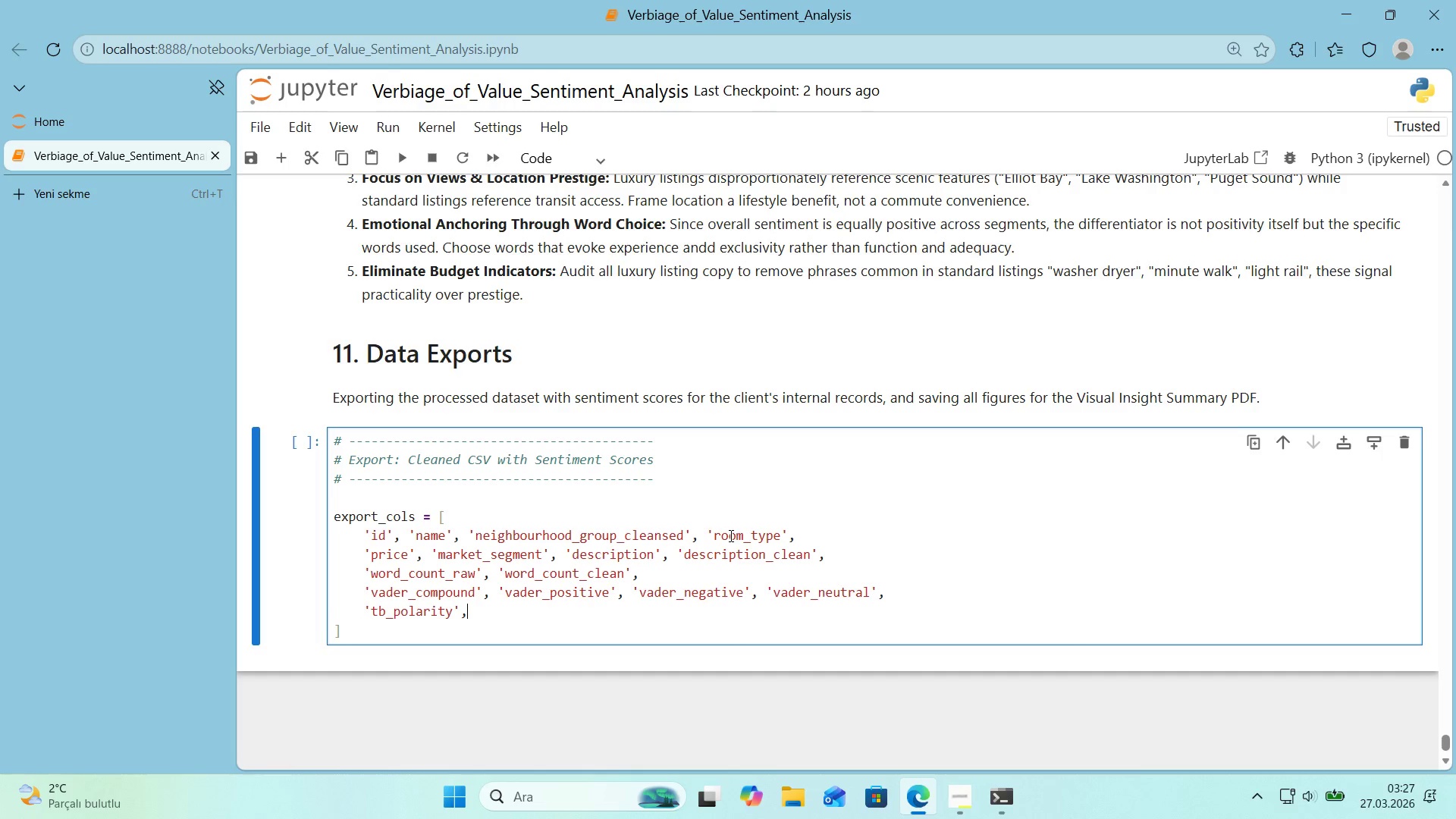 
 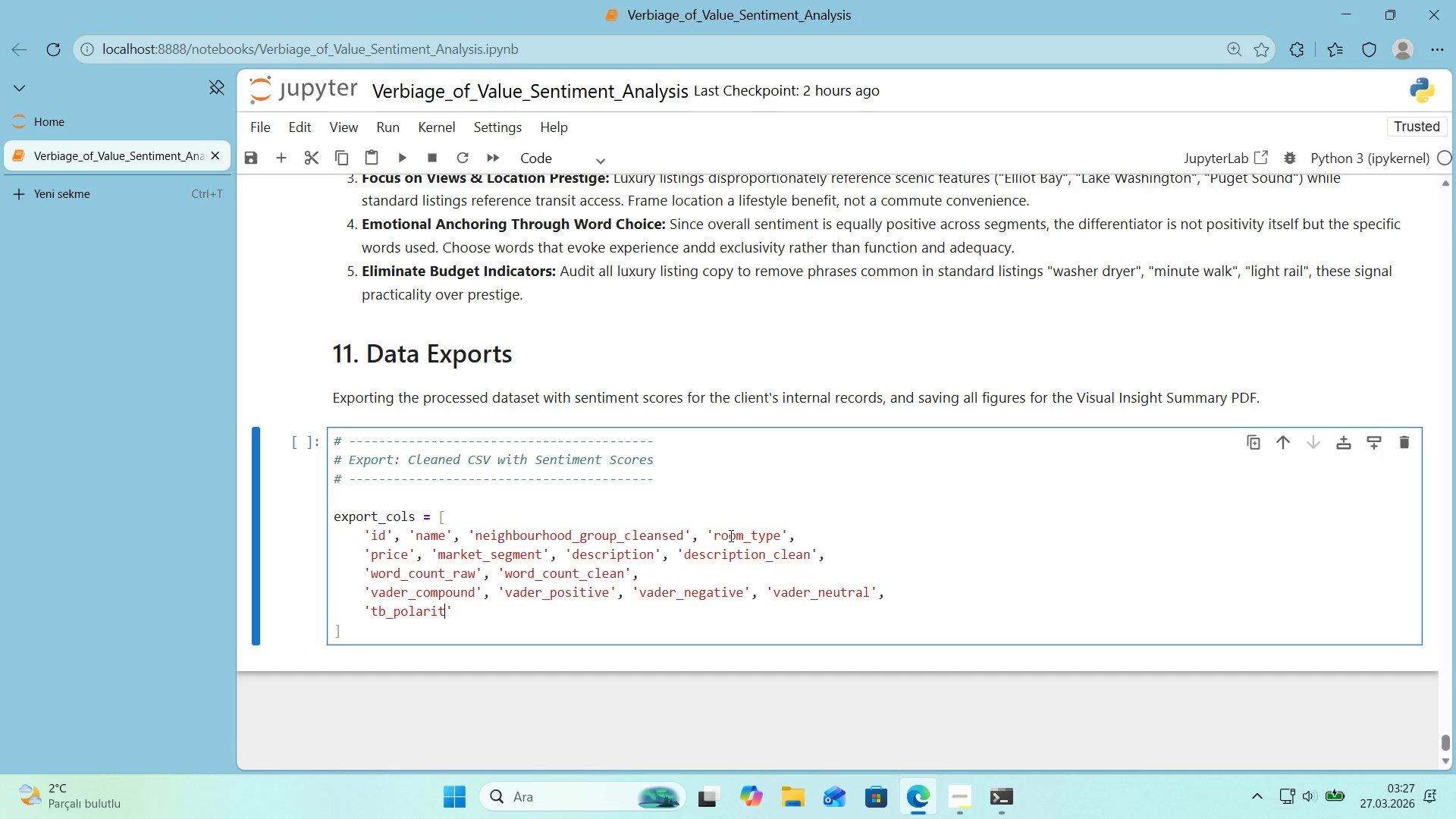 
key(ArrowRight)
 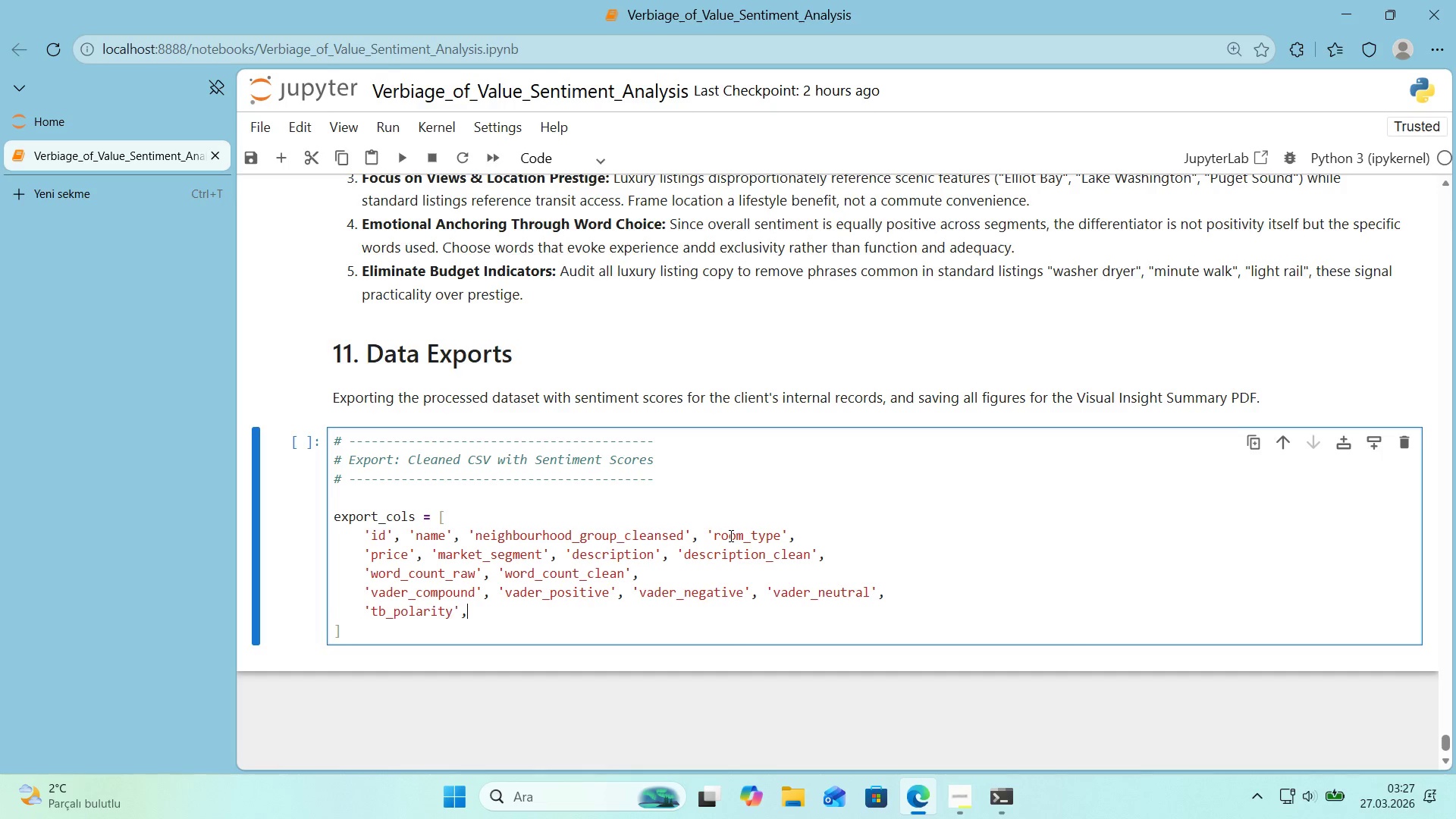 
type(, @@)
 